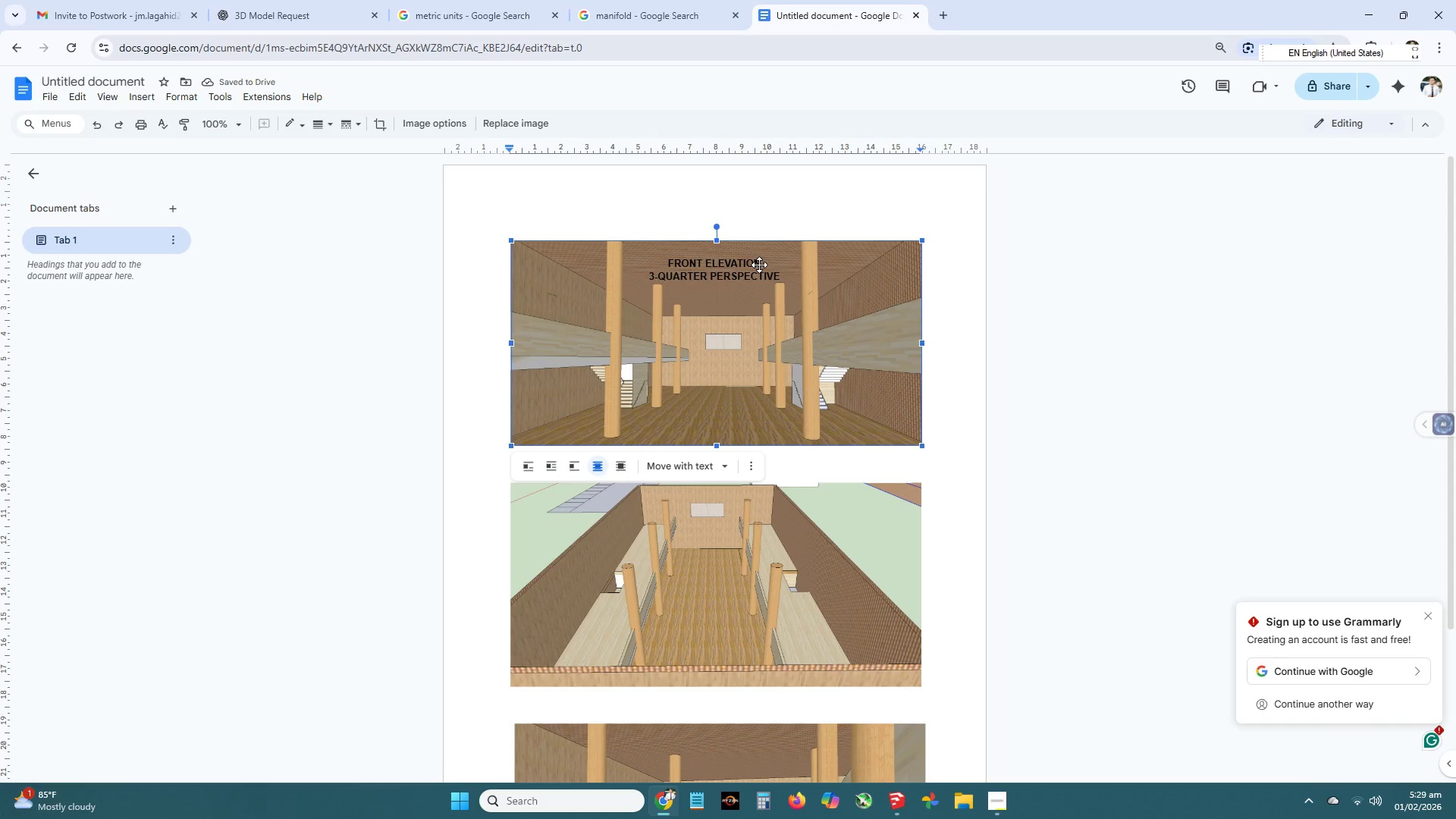 
left_click([751, 262])
 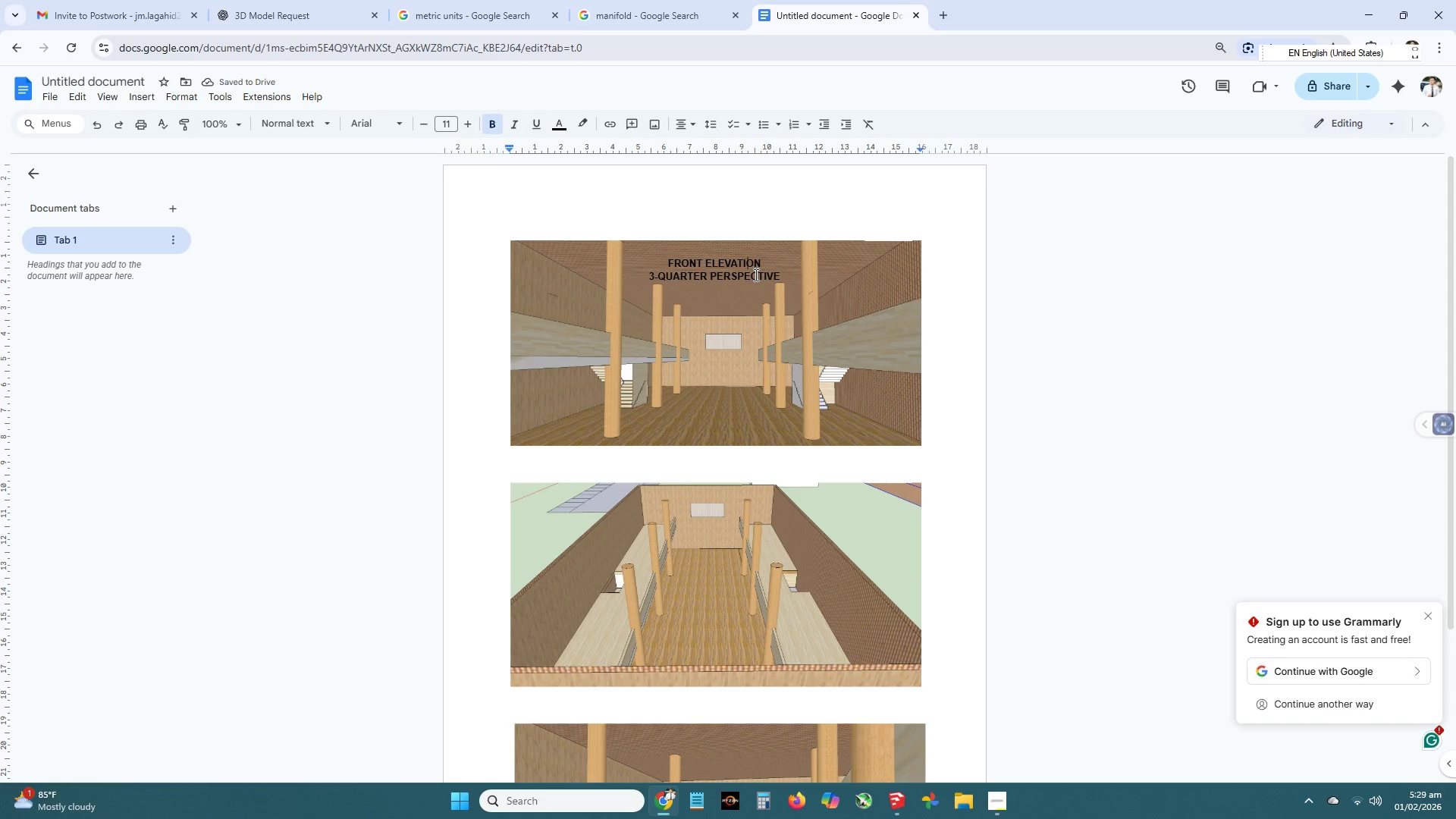 
key(ArrowRight)
 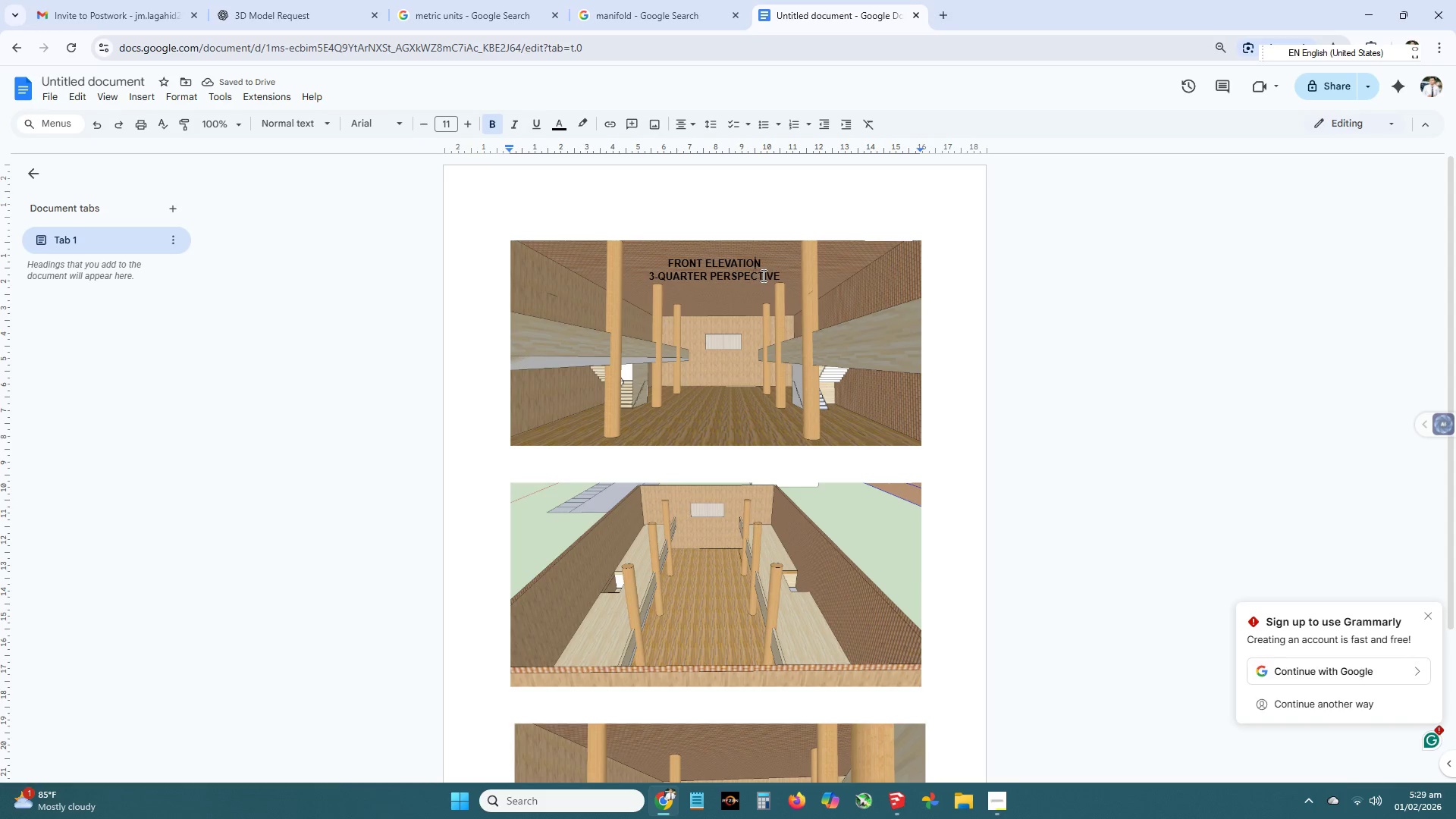 
key(ArrowRight)
 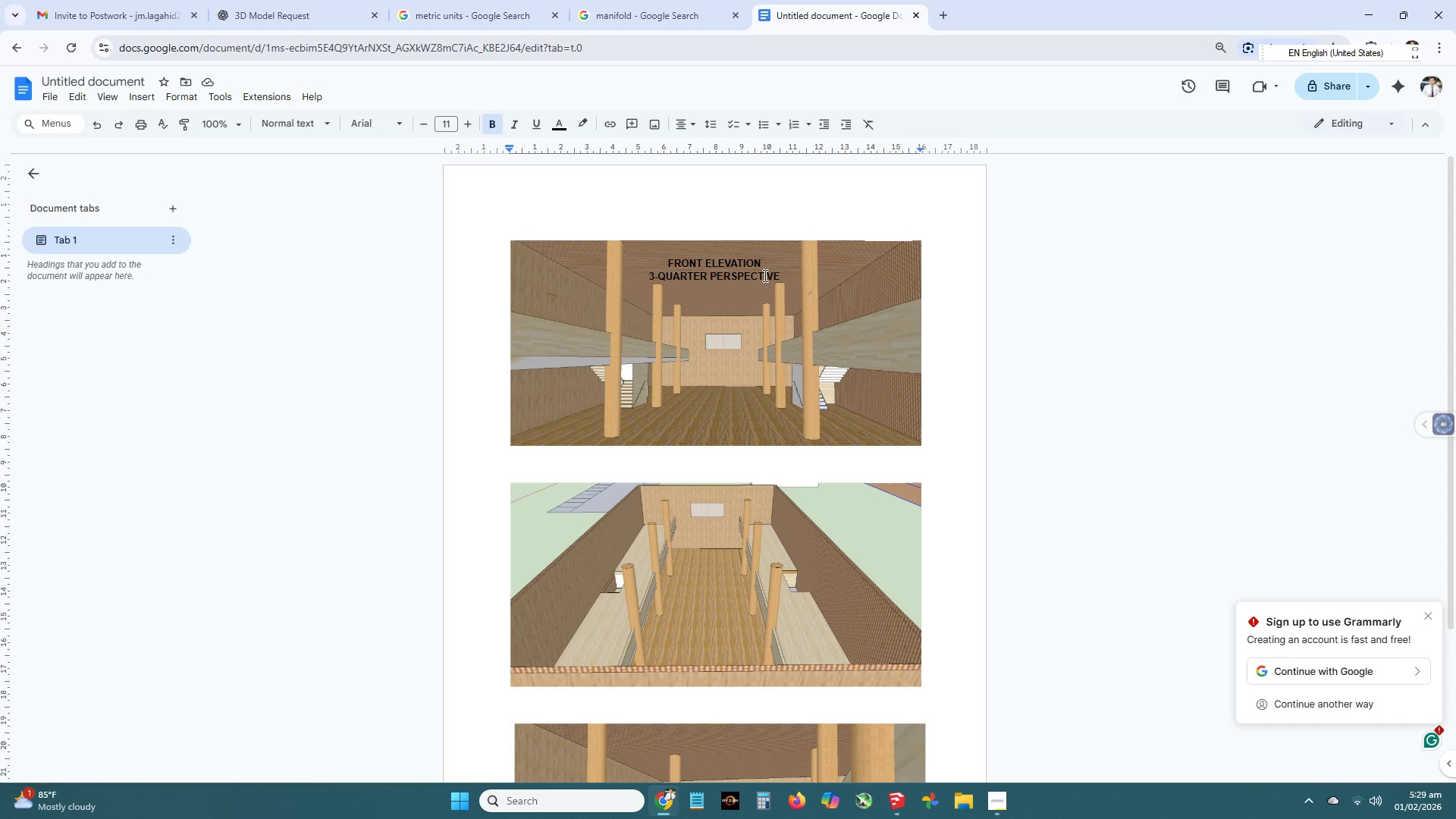 
key(Enter)
 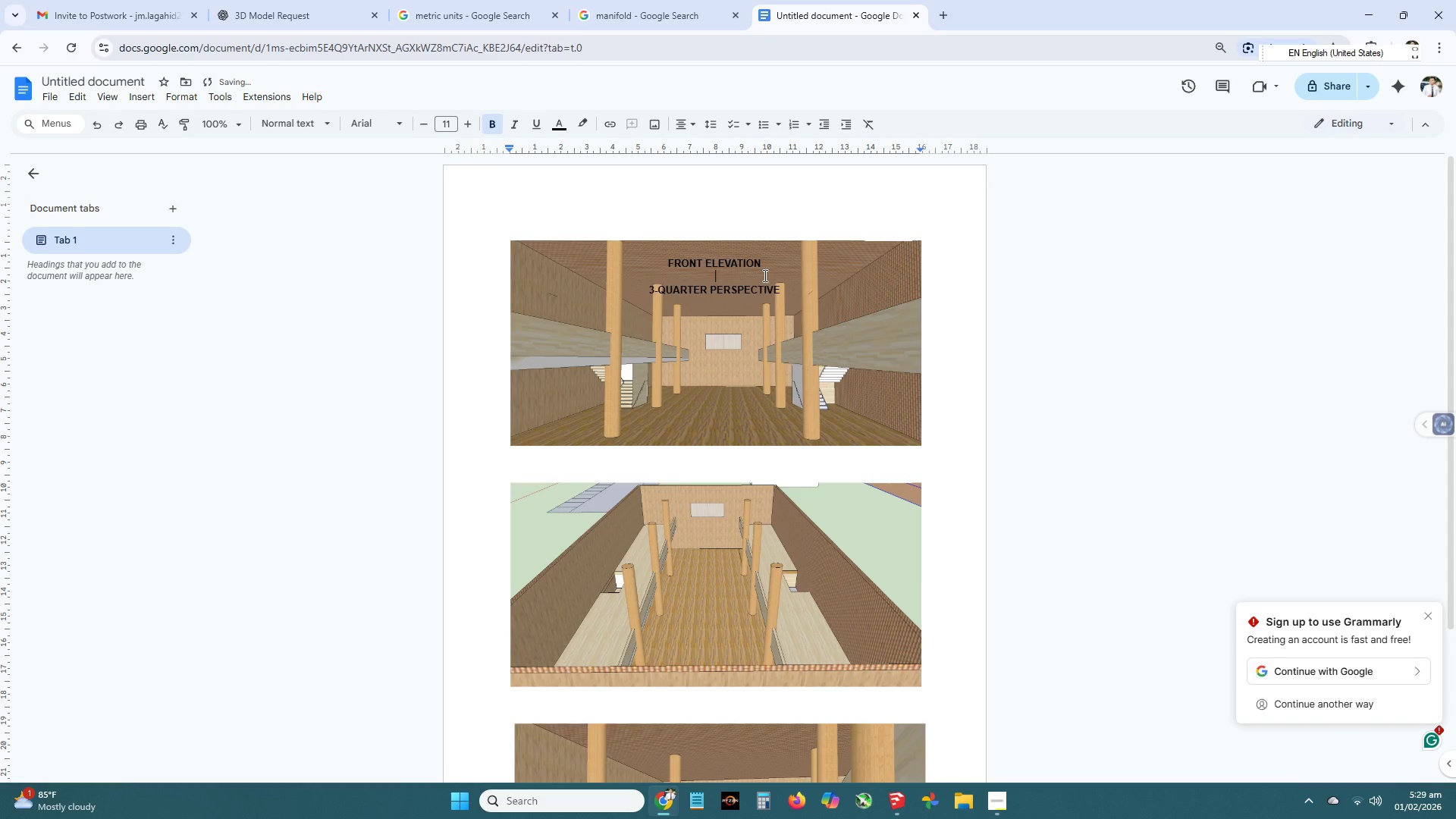 
key(Enter)
 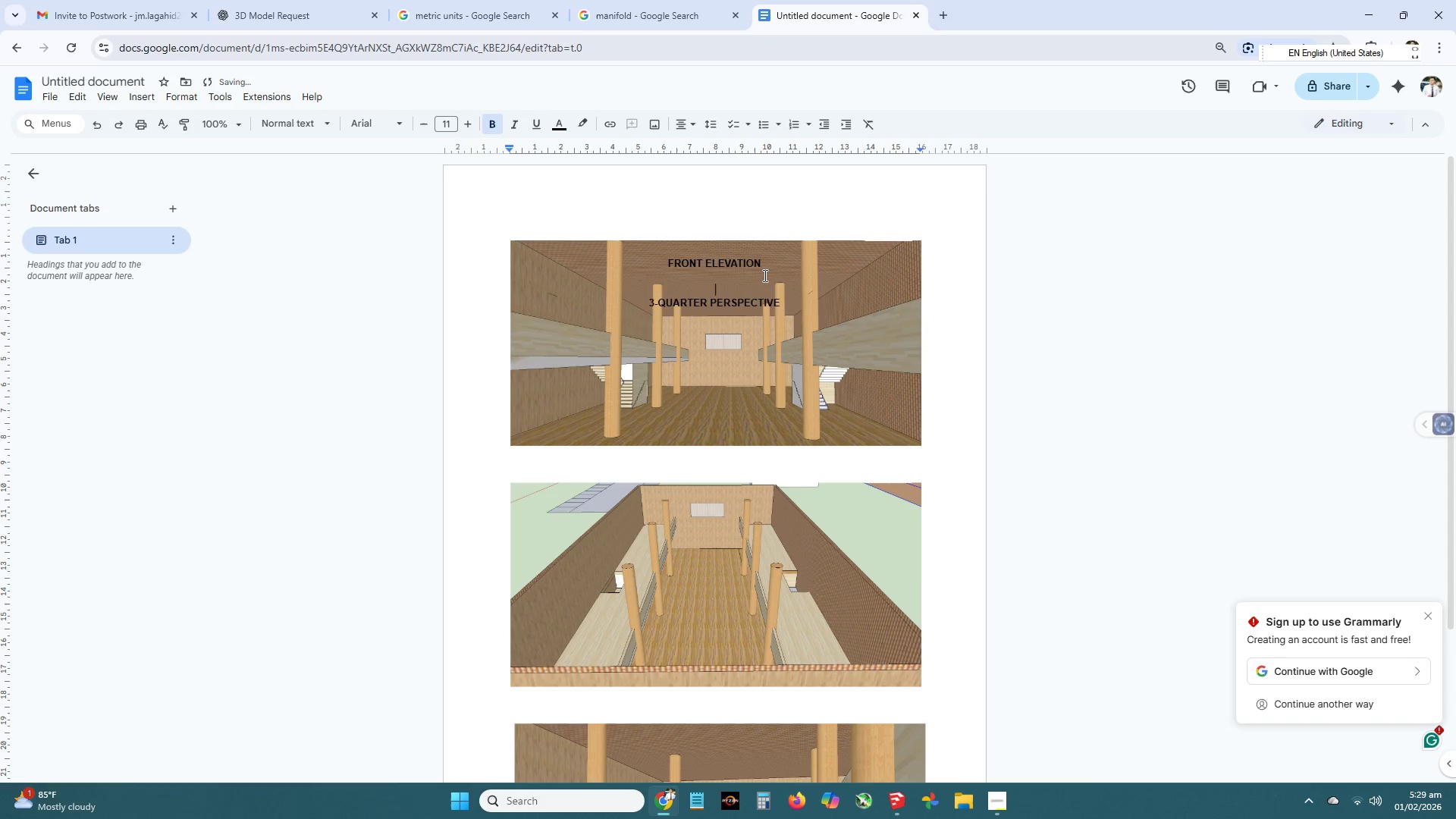 
key(Enter)
 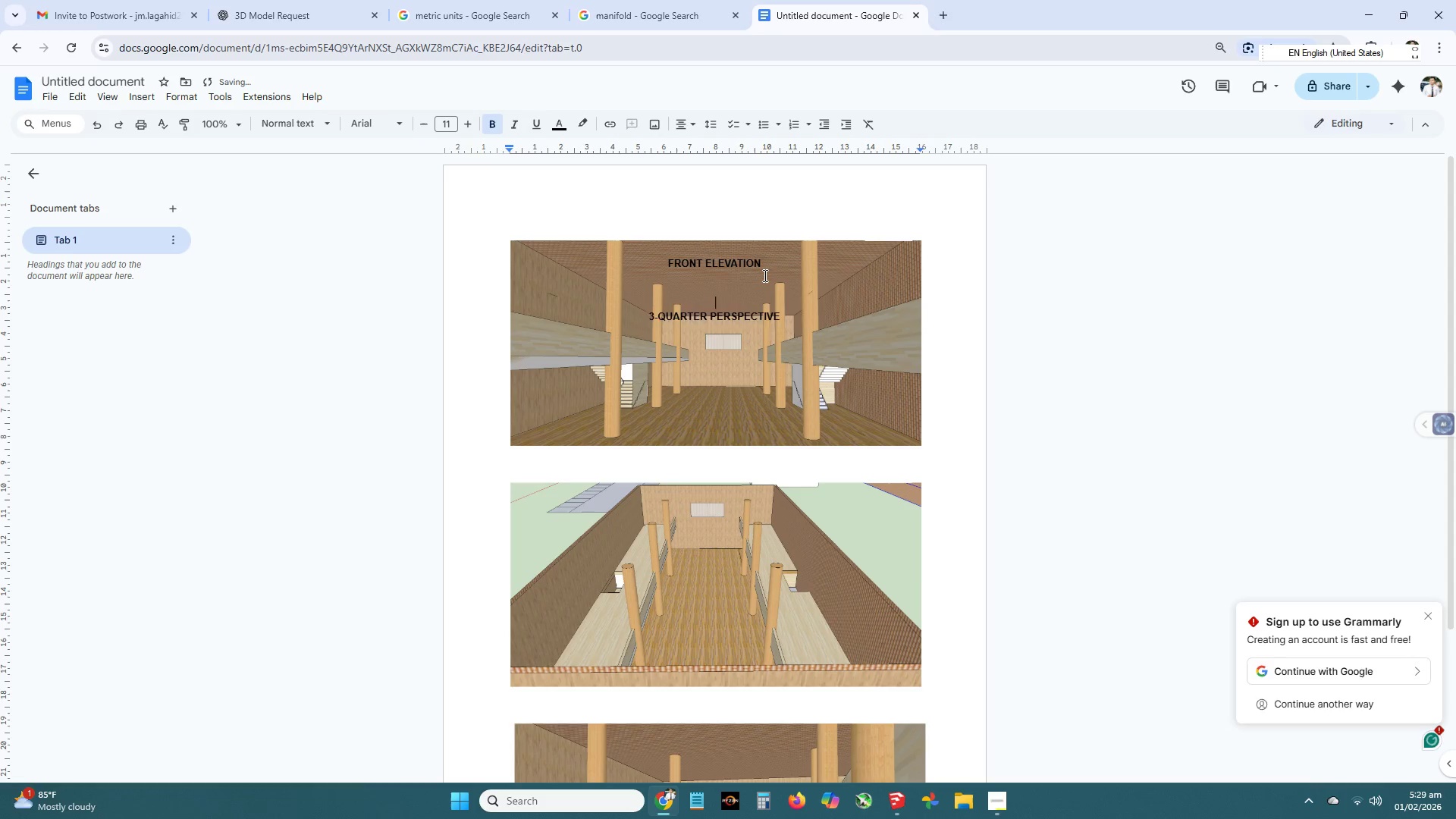 
key(Enter)
 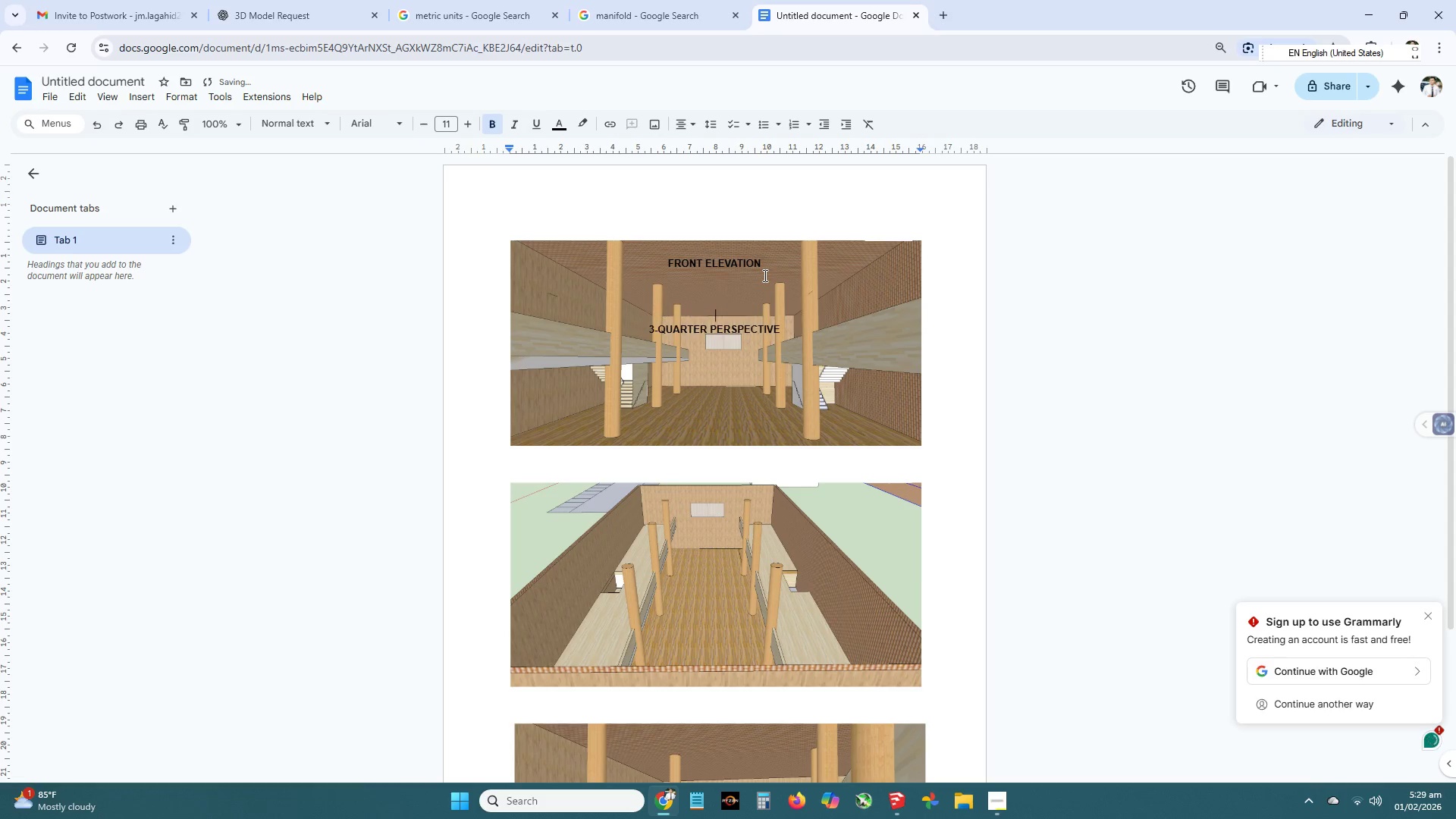 
key(Enter)
 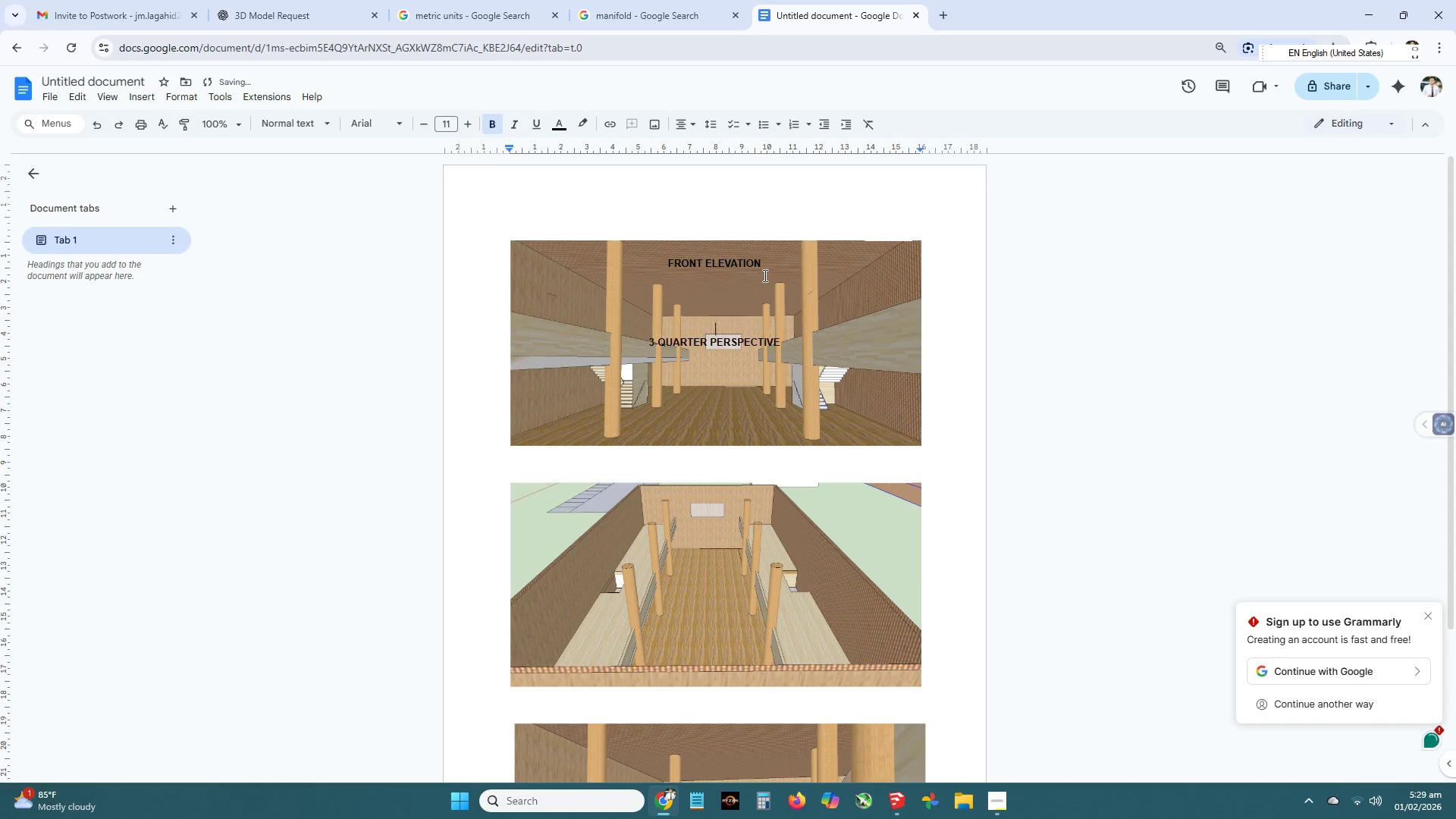 
key(Enter)
 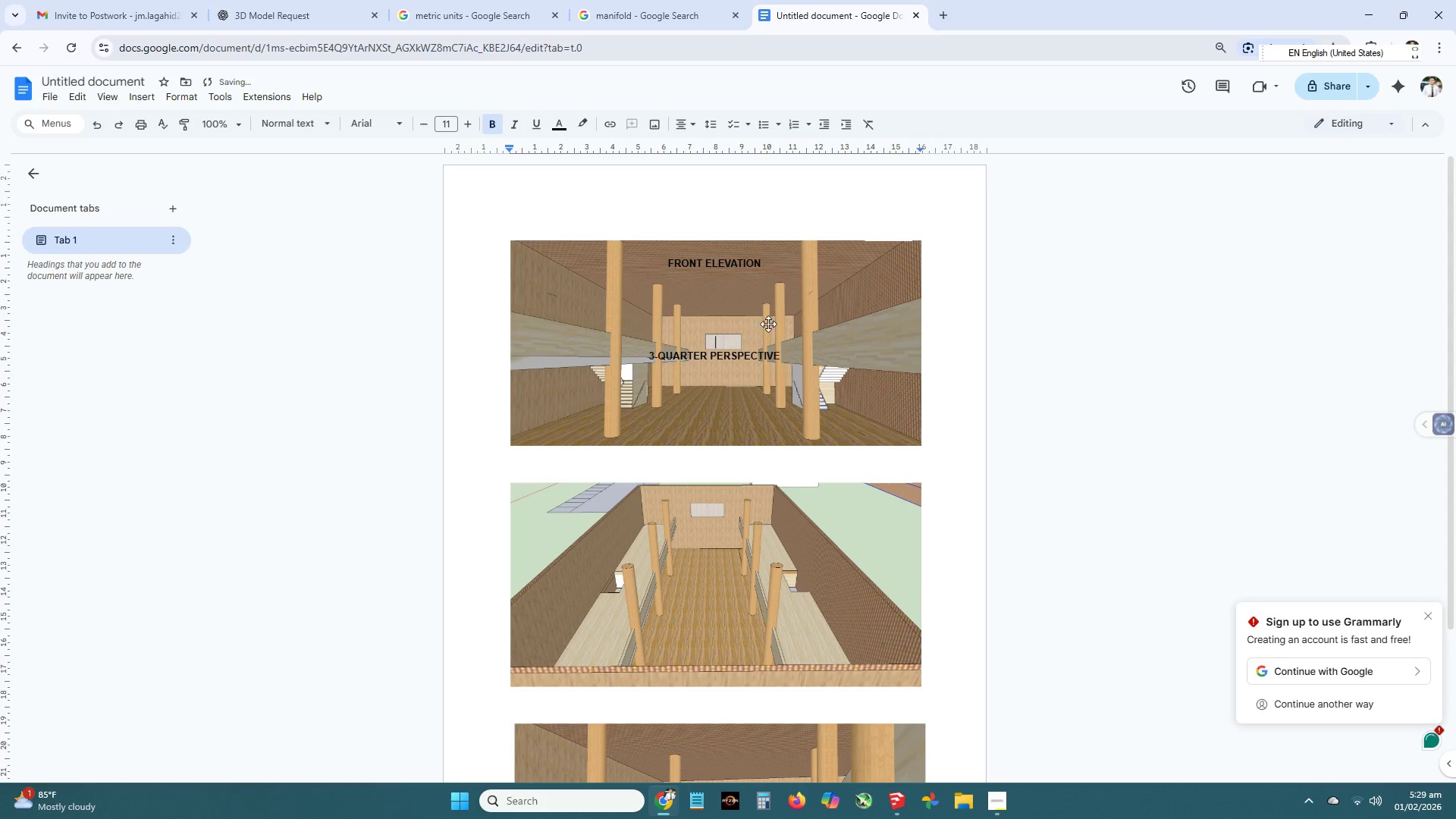 
key(Enter)
 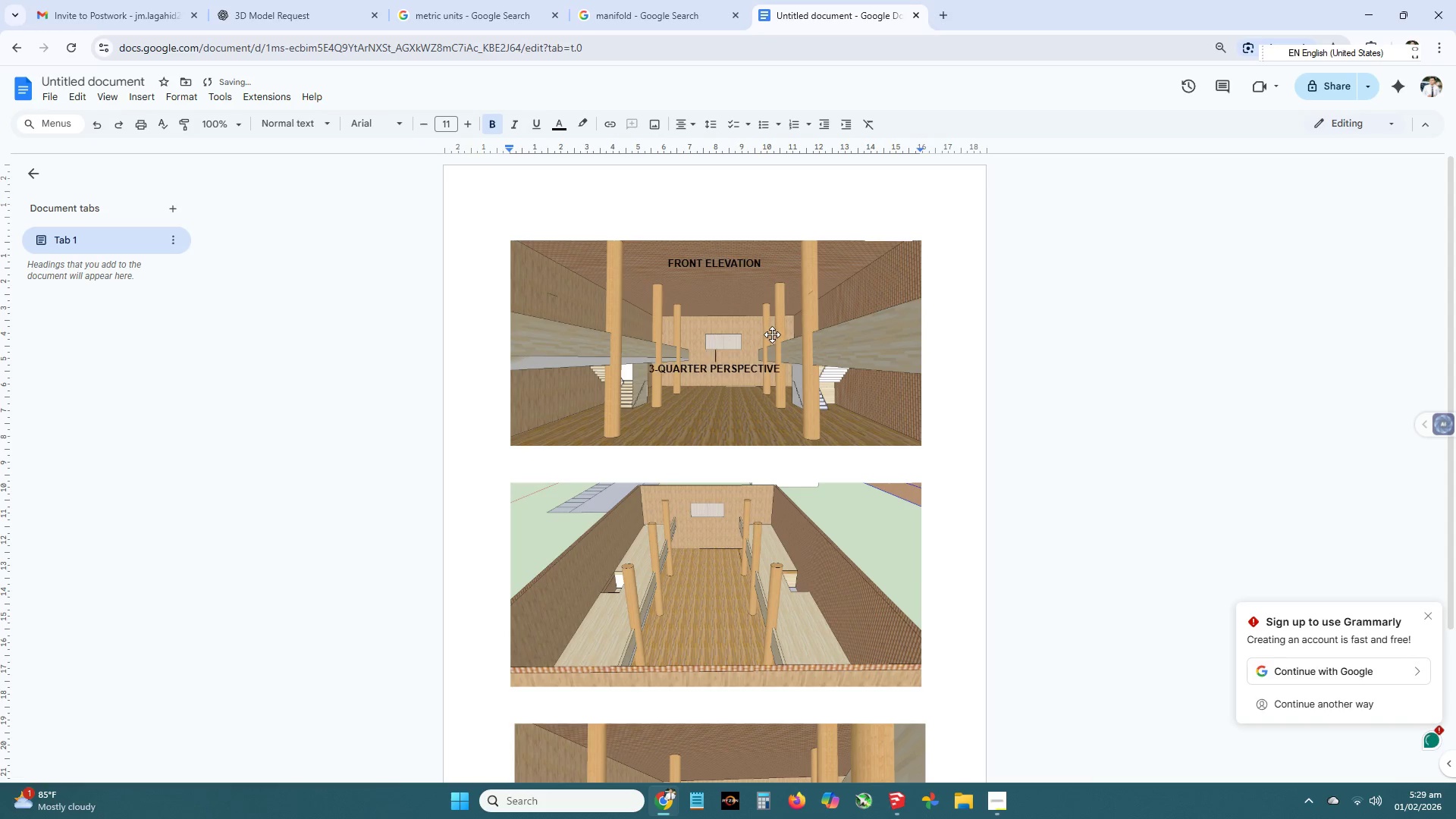 
key(Enter)
 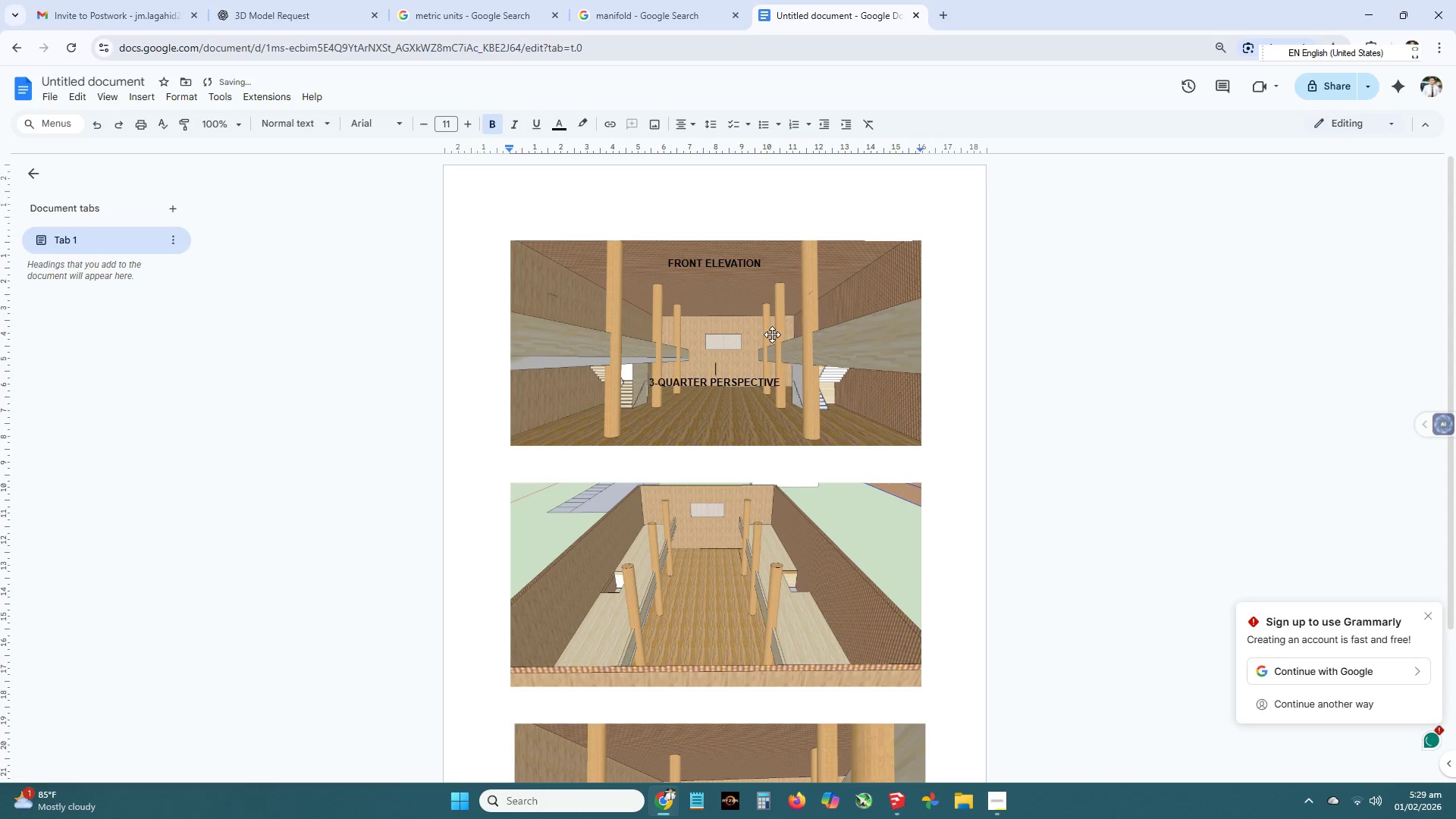 
key(Enter)
 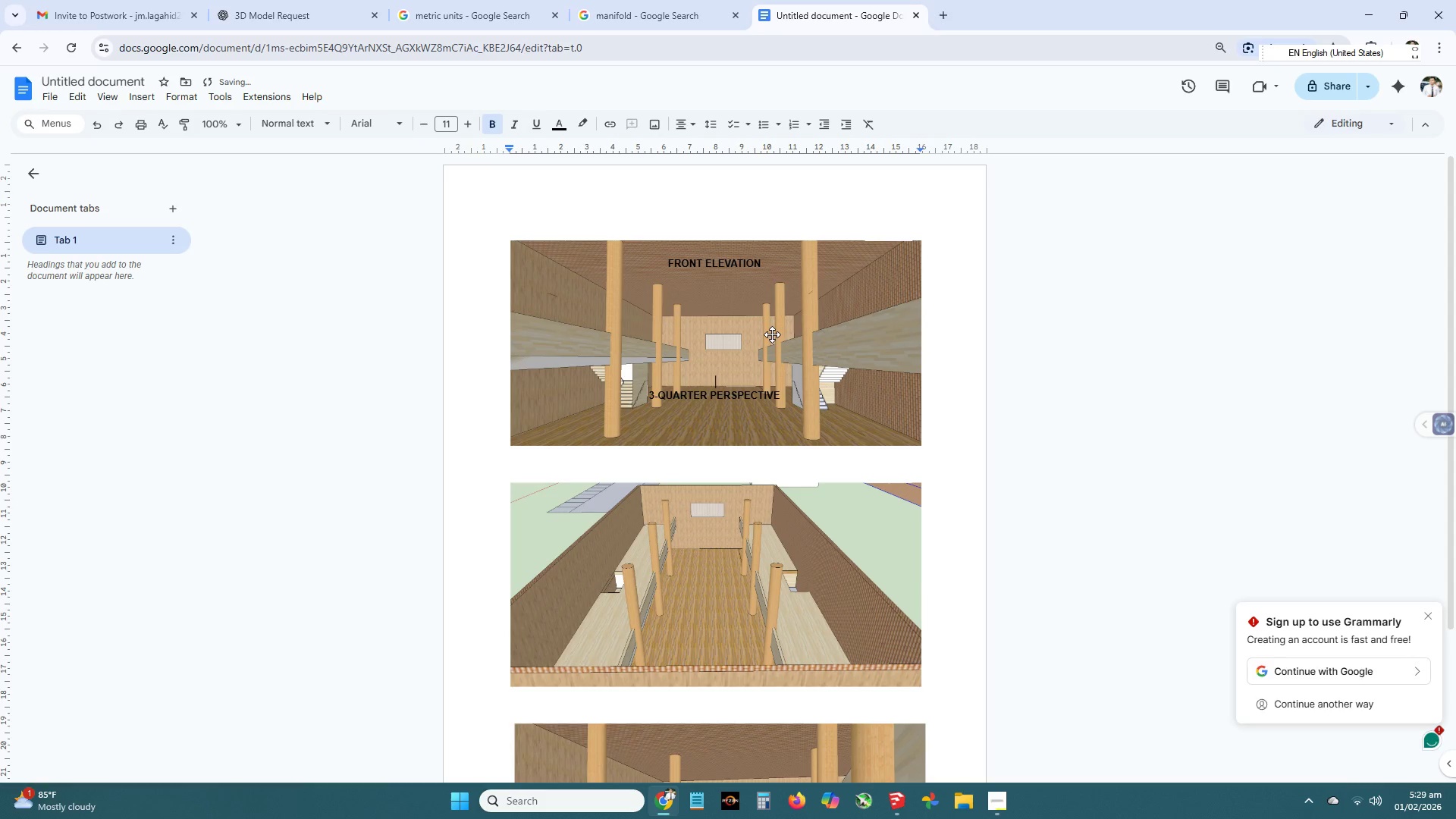 
key(Enter)
 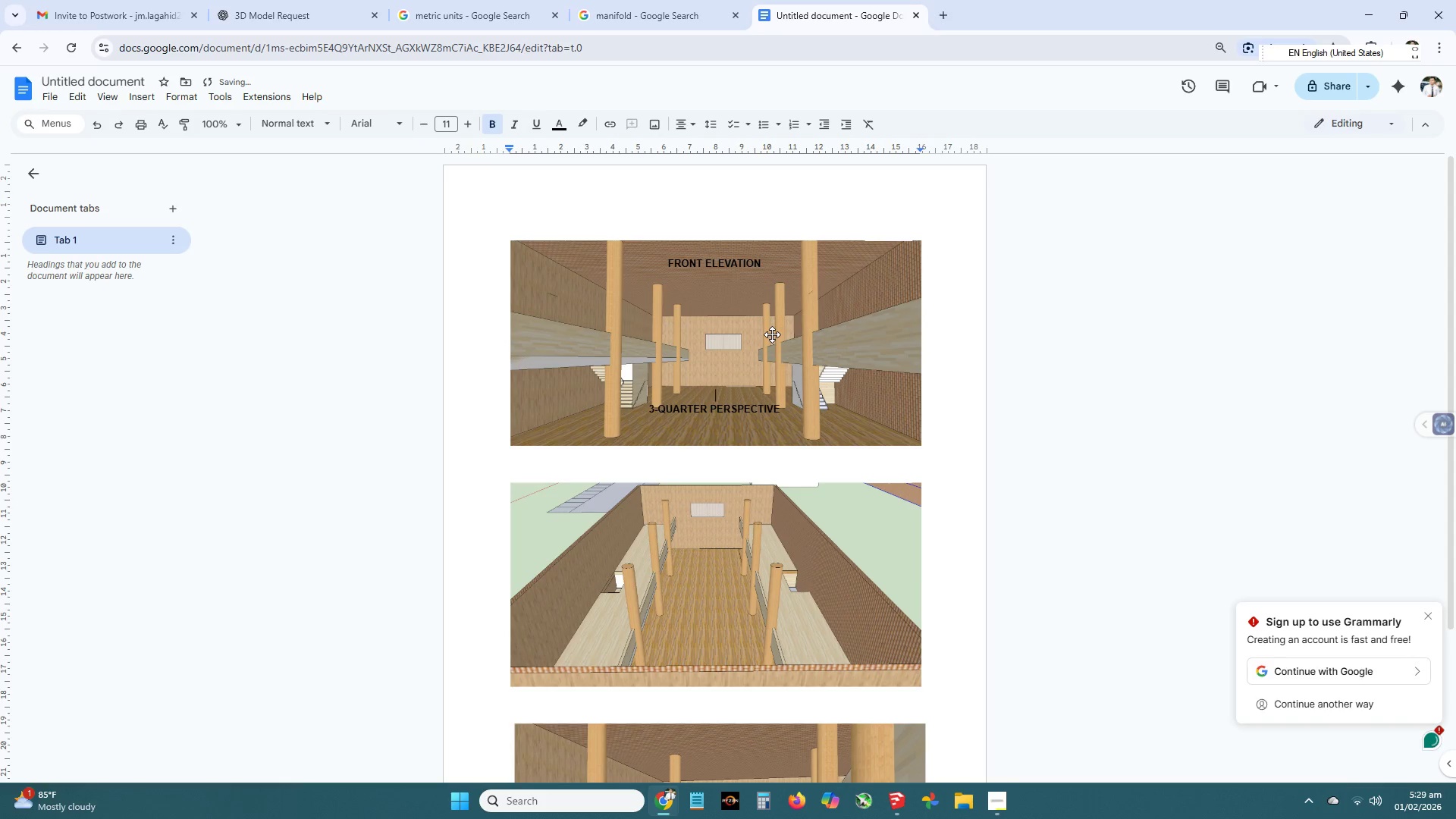 
key(Enter)
 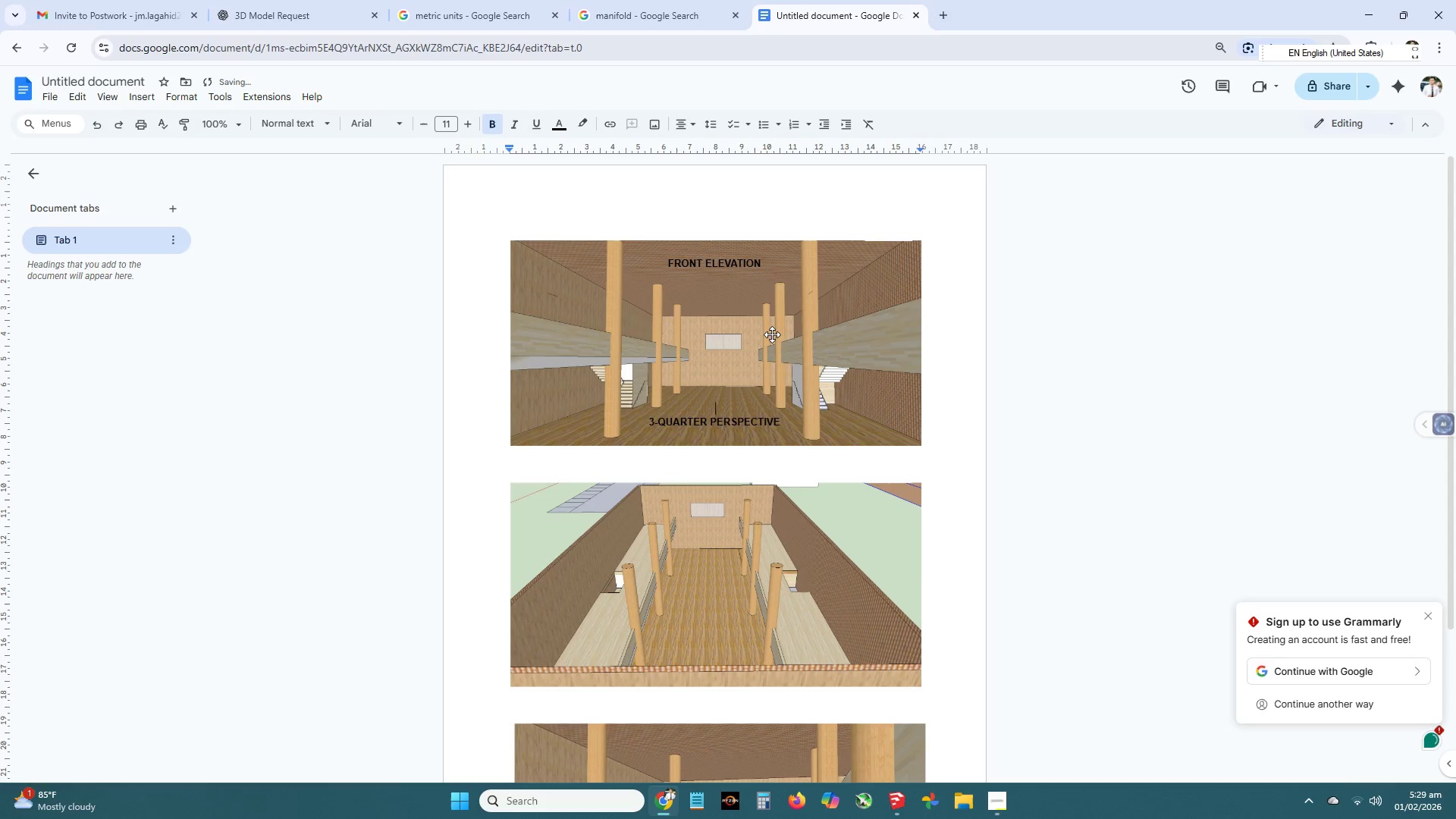 
key(Enter)
 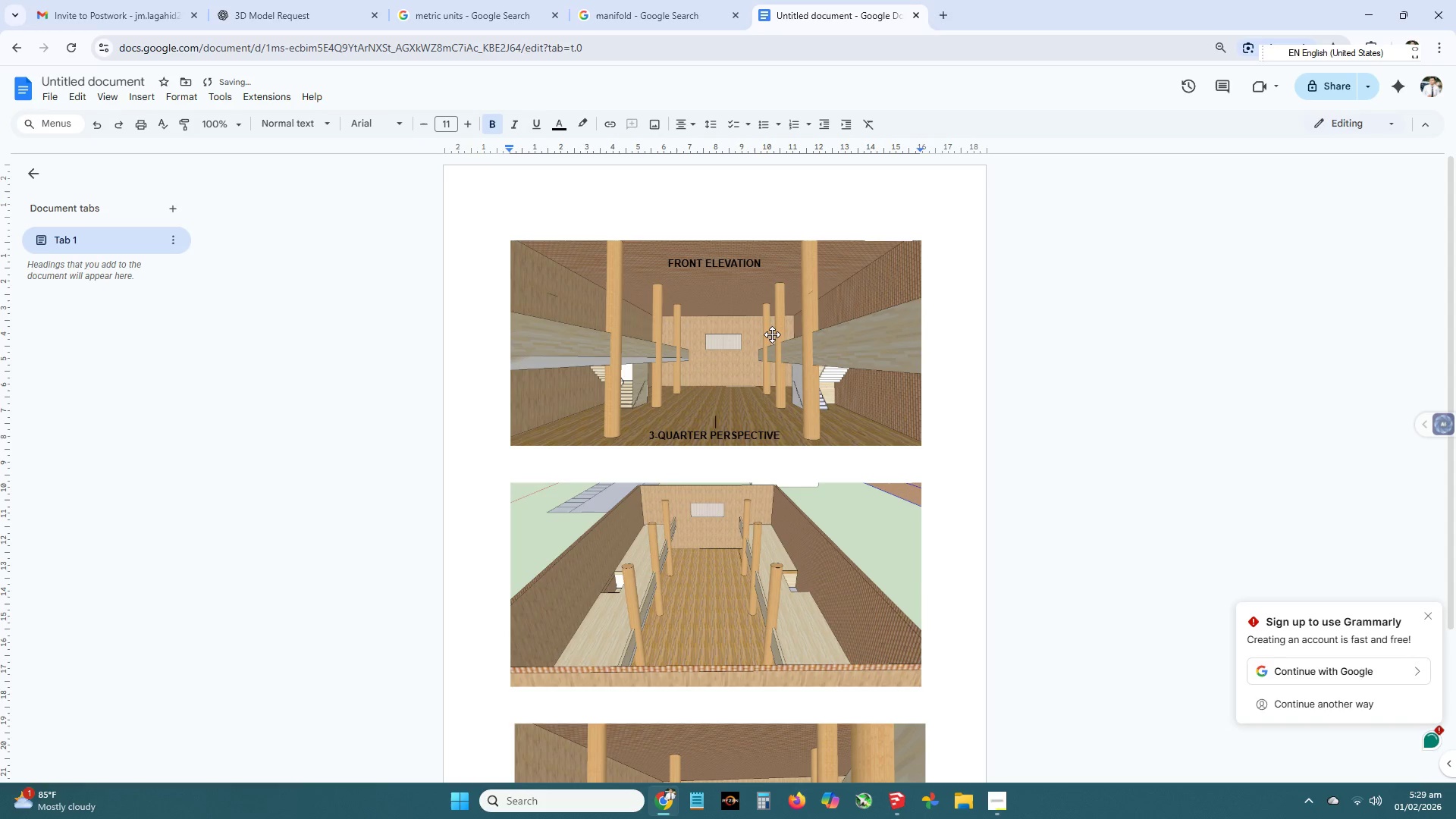 
key(Enter)
 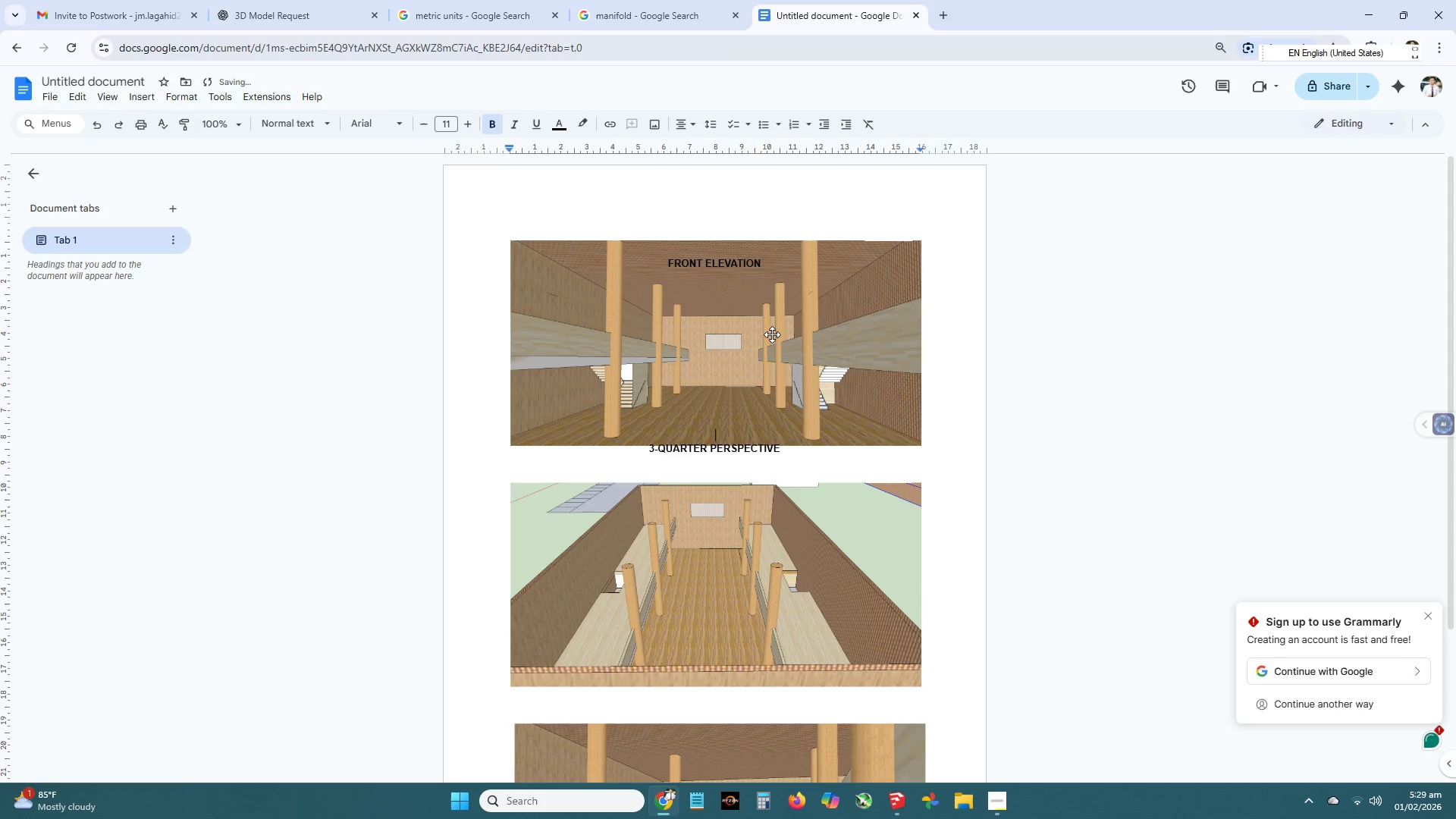 
key(Enter)
 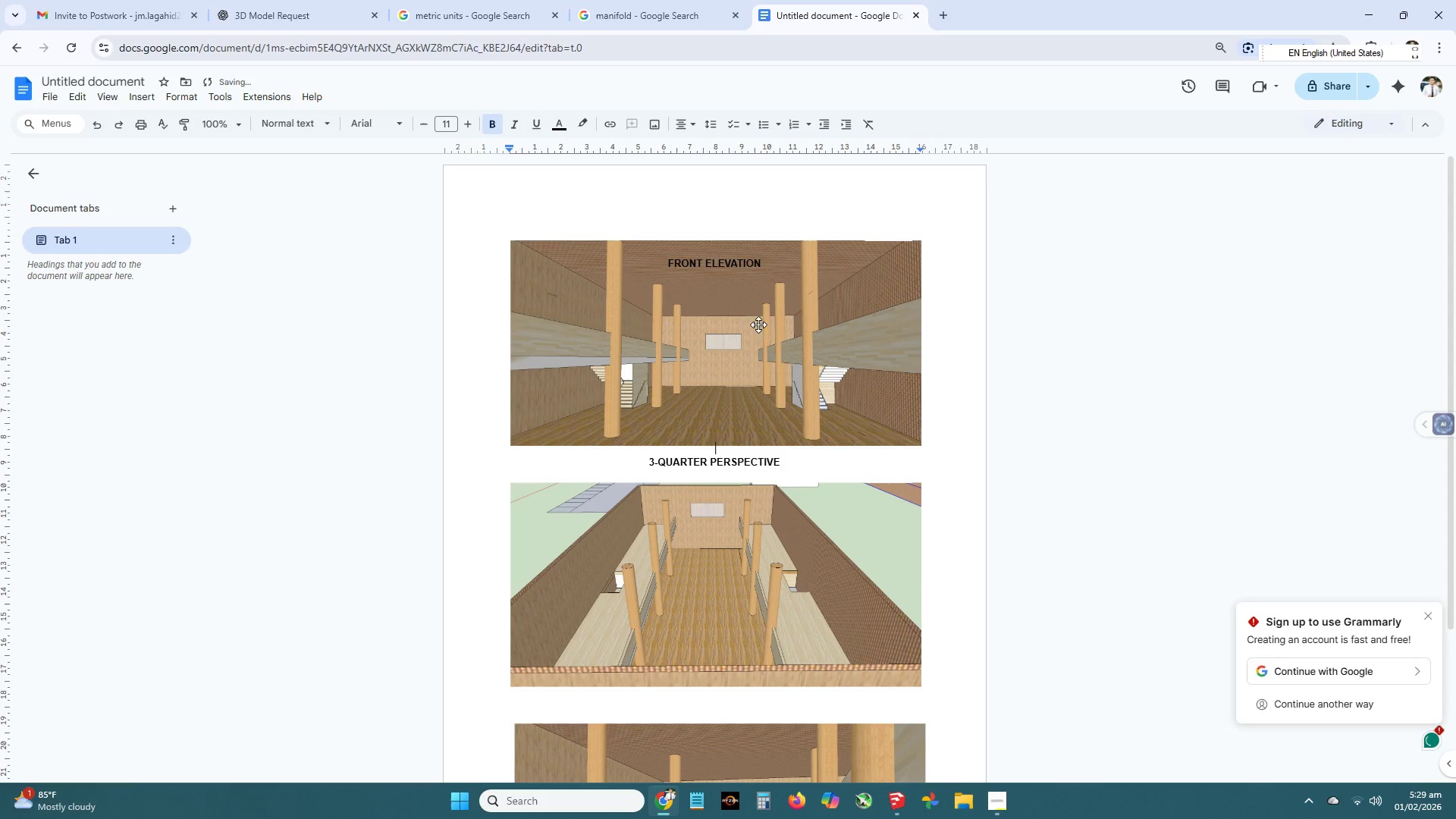 
key(Enter)
 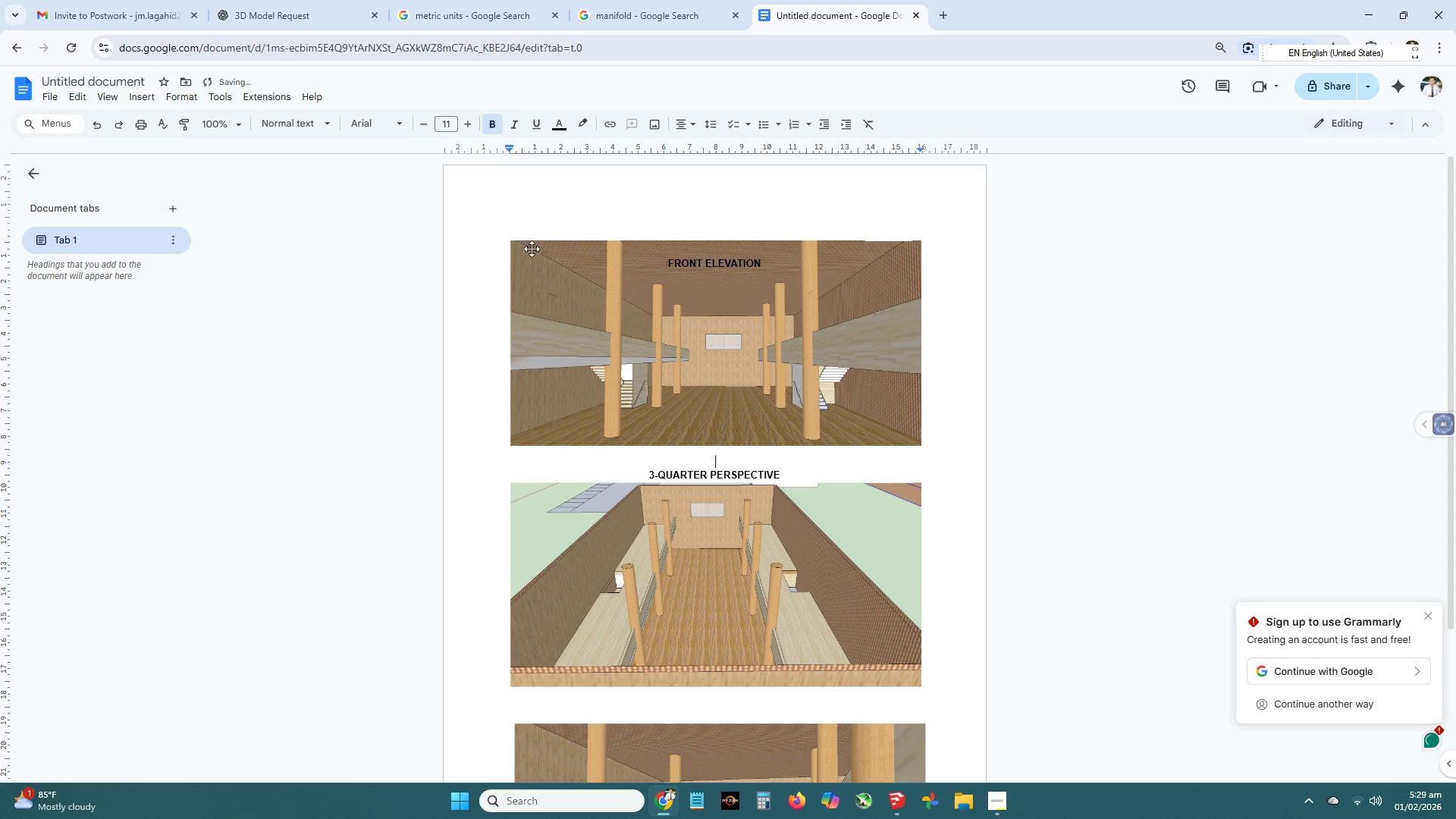 
left_click([543, 275])
 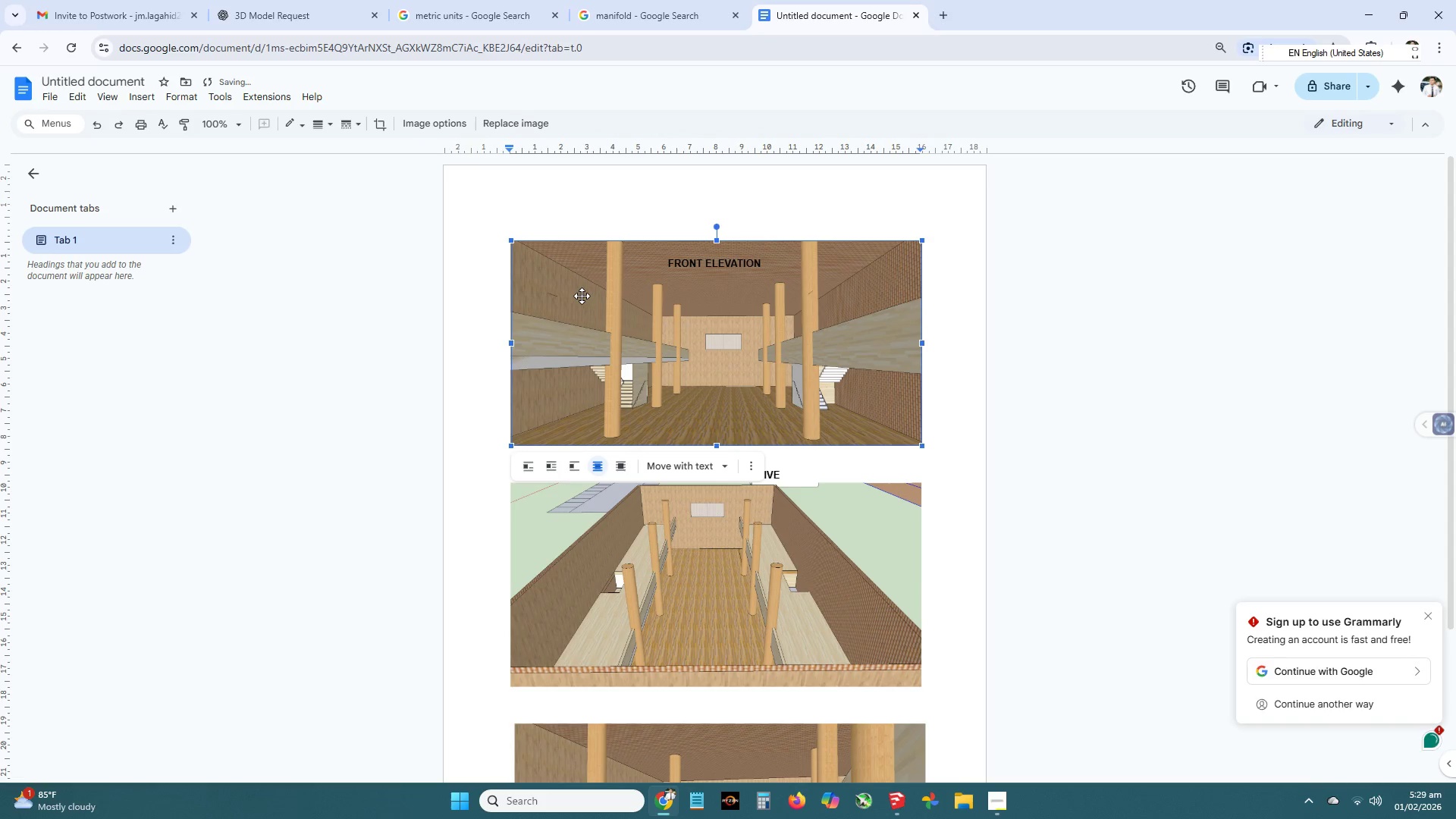 
left_click_drag(start_coordinate=[582, 296], to_coordinate=[582, 325])
 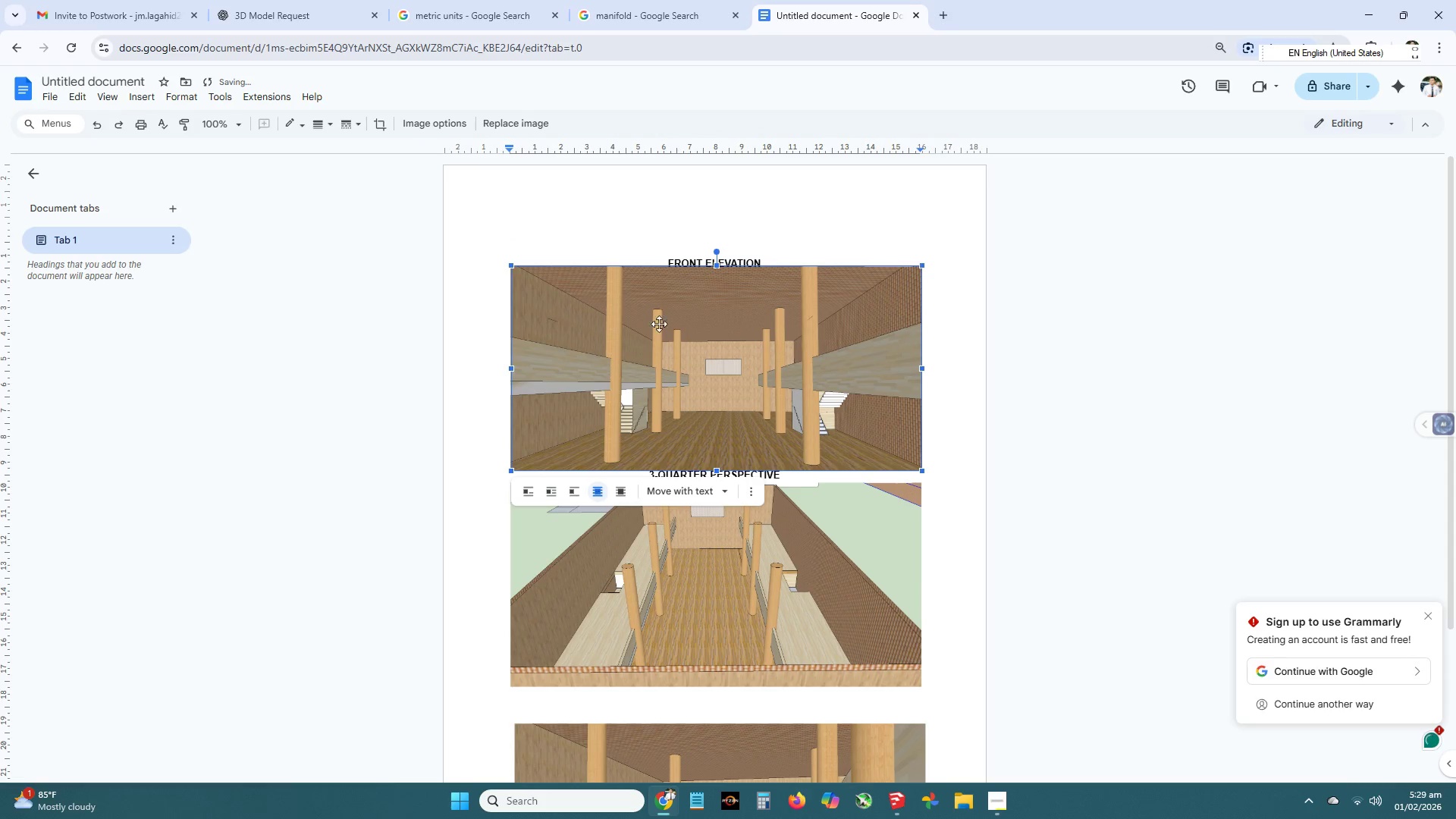 
left_click_drag(start_coordinate=[673, 323], to_coordinate=[672, 337])
 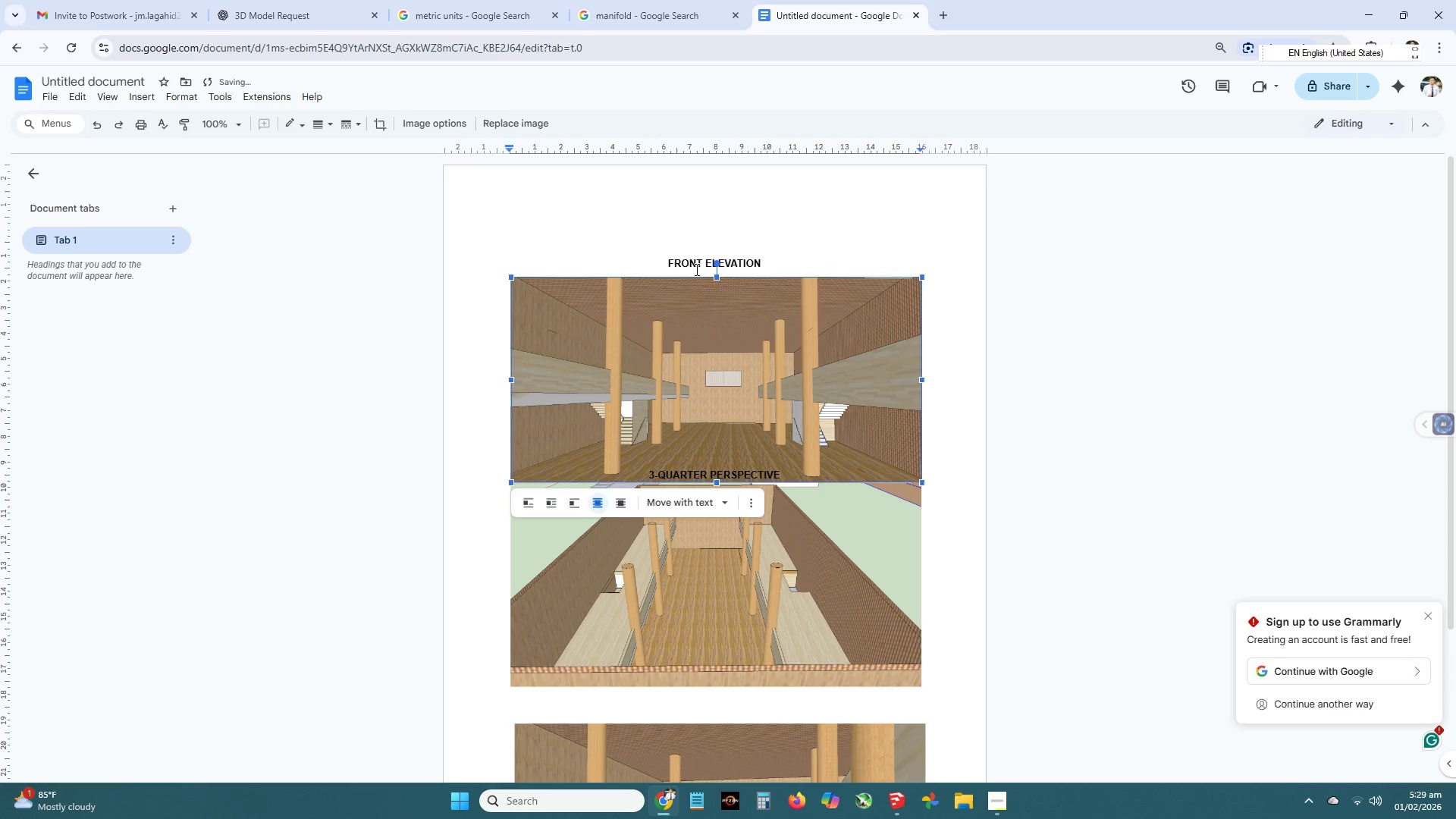 
left_click([648, 248])
 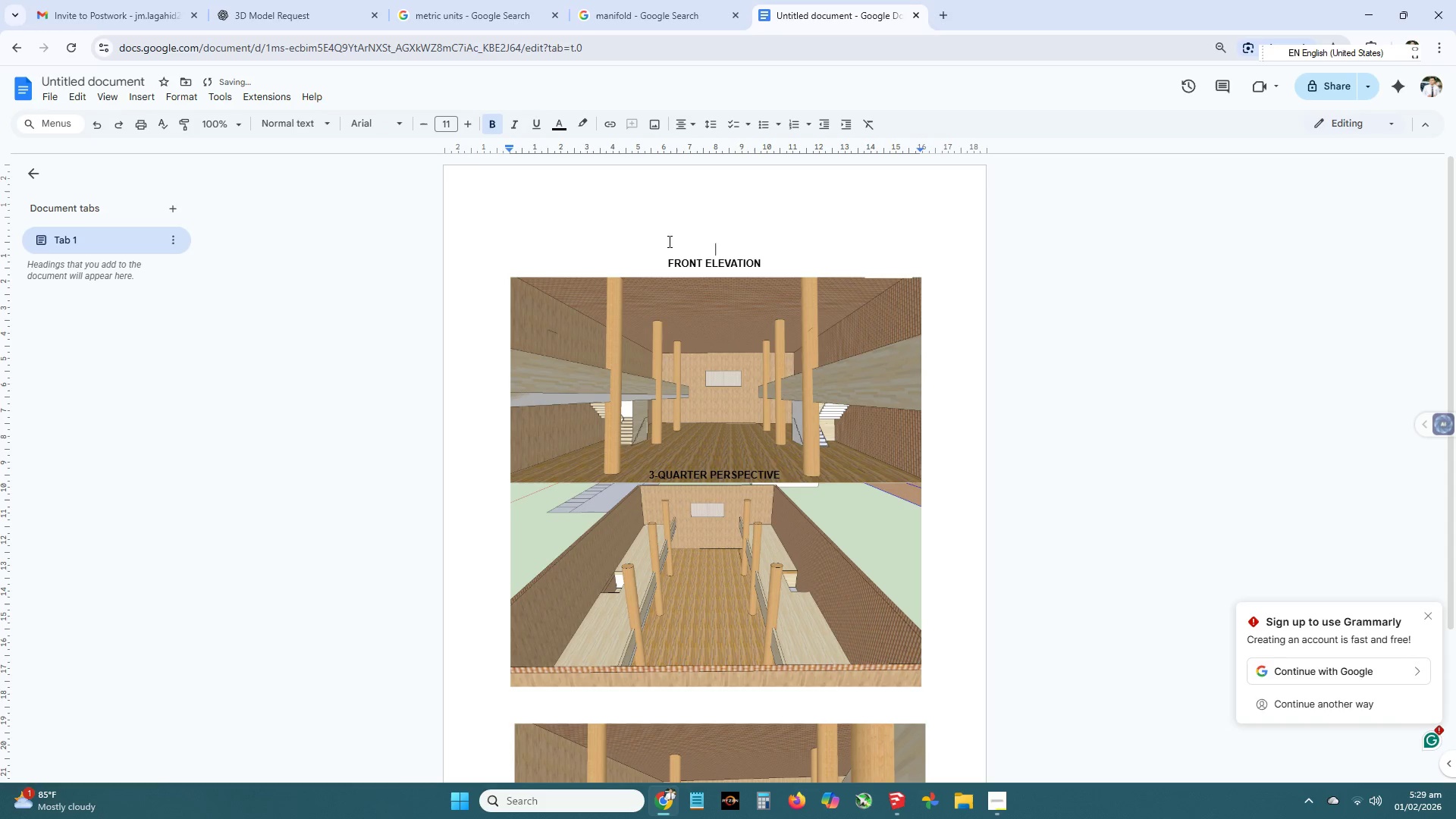 
key(Backspace)
 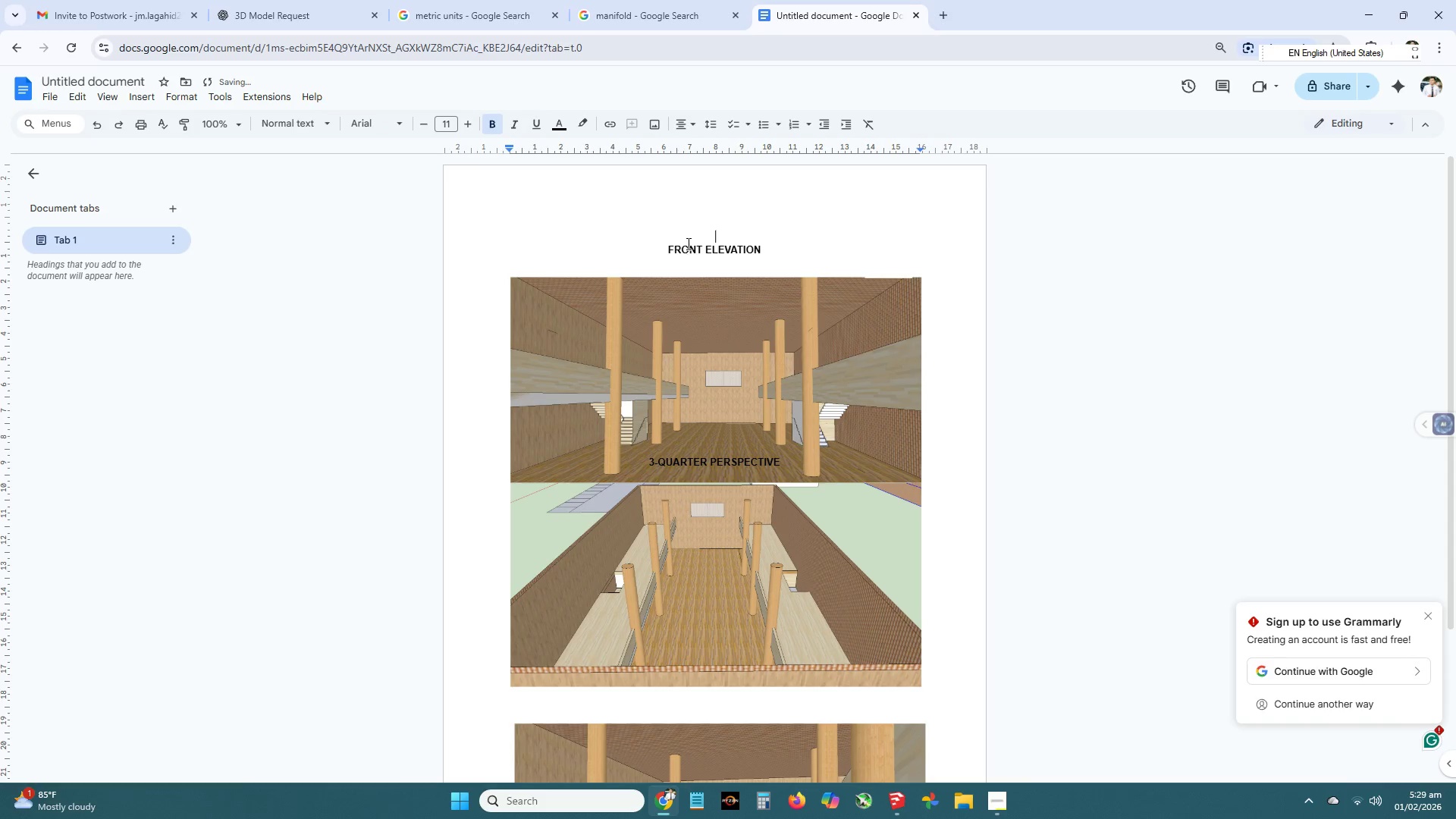 
key(Backspace)
 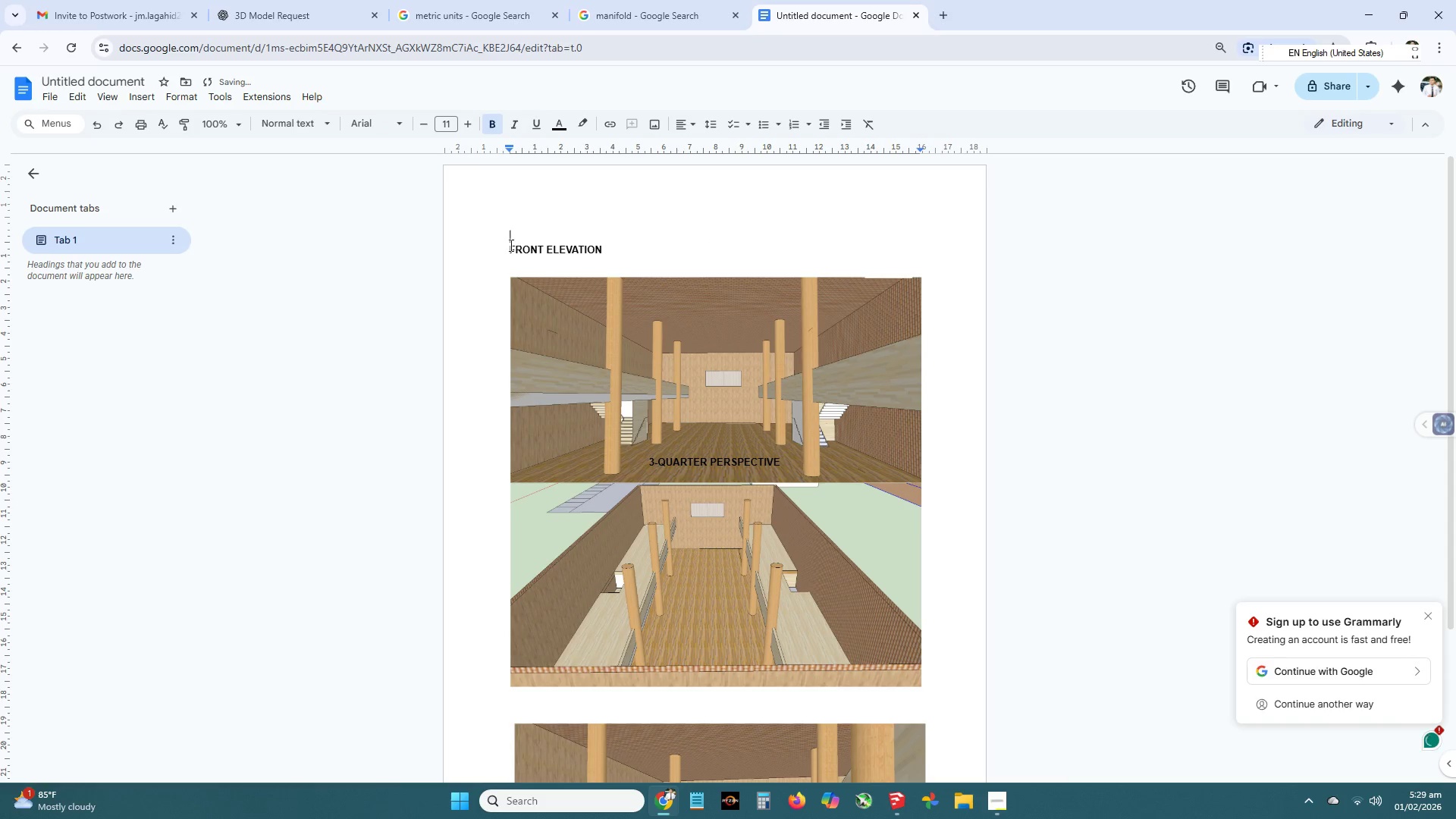 
left_click([508, 246])
 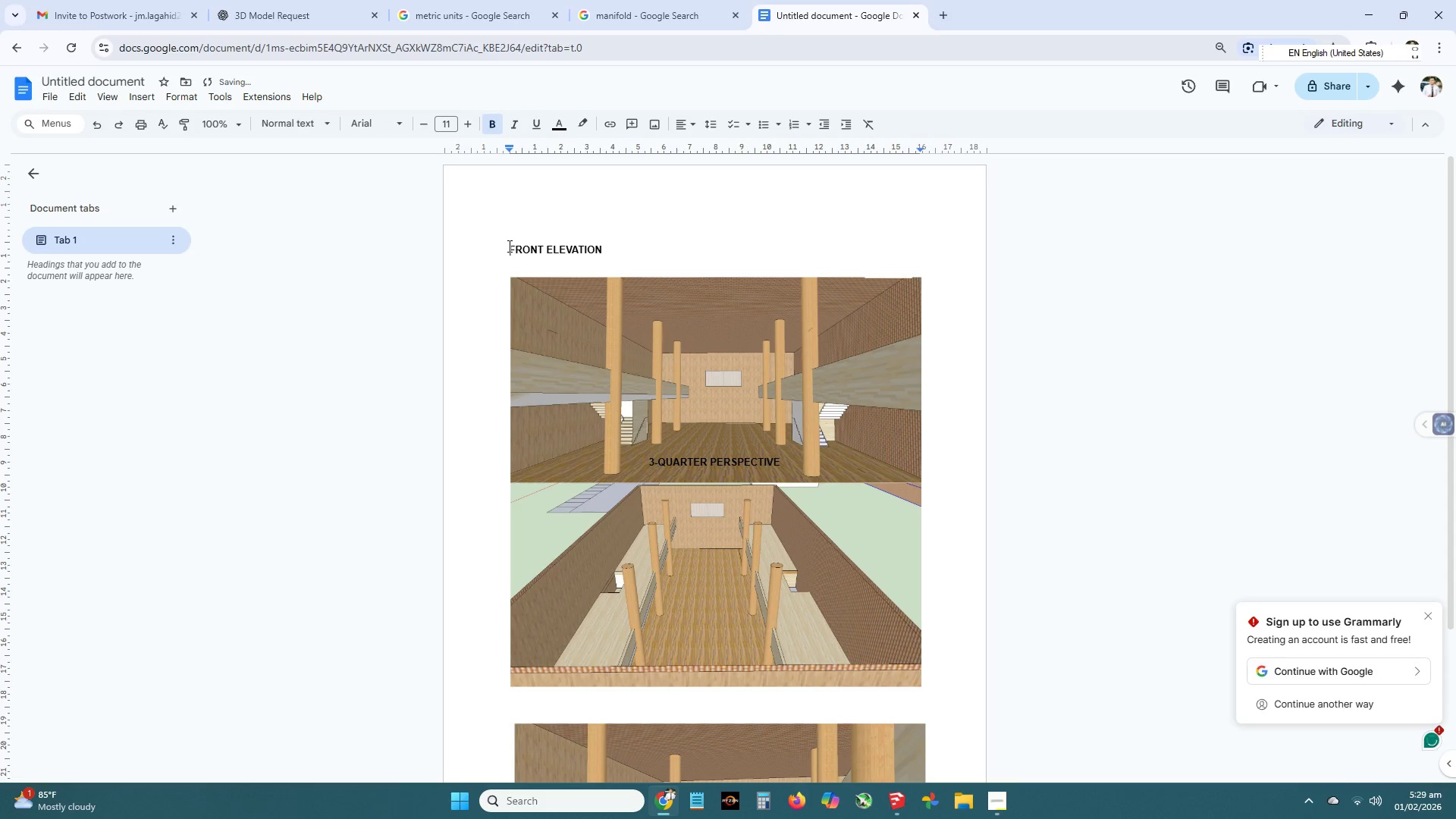 
key(Backspace)
 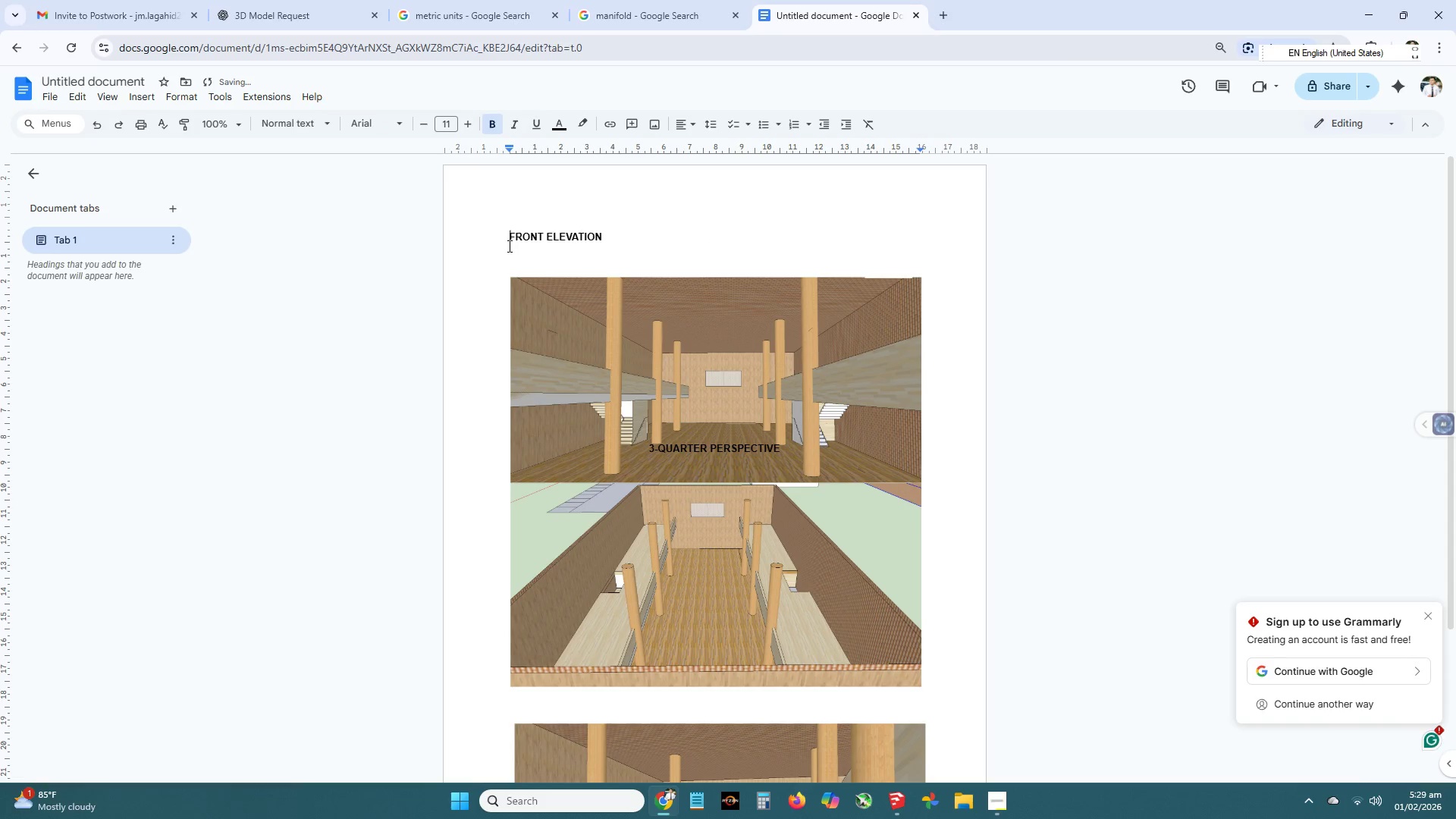 
key(Backspace)
 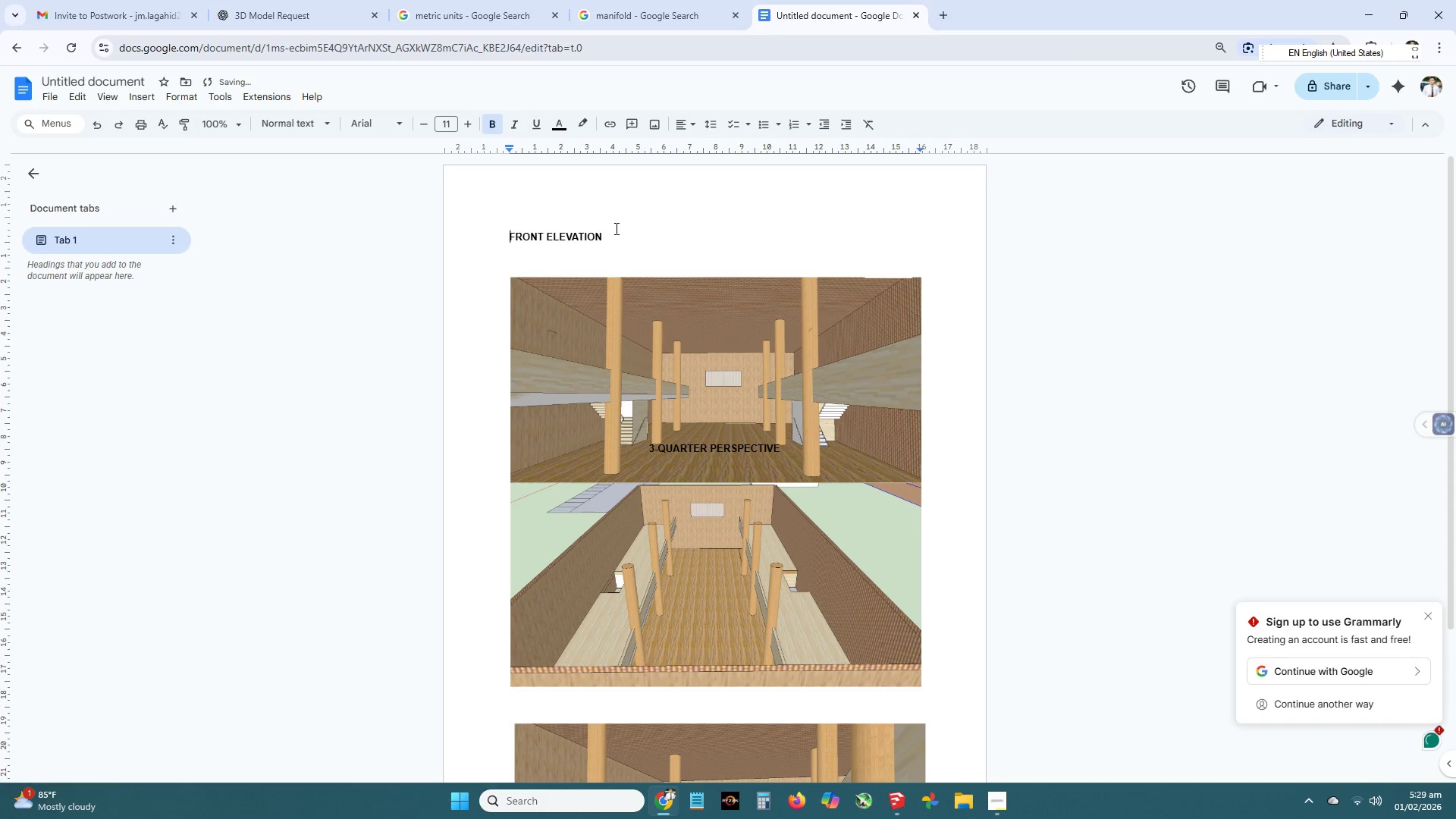 
left_click_drag(start_coordinate=[616, 236], to_coordinate=[475, 237])
 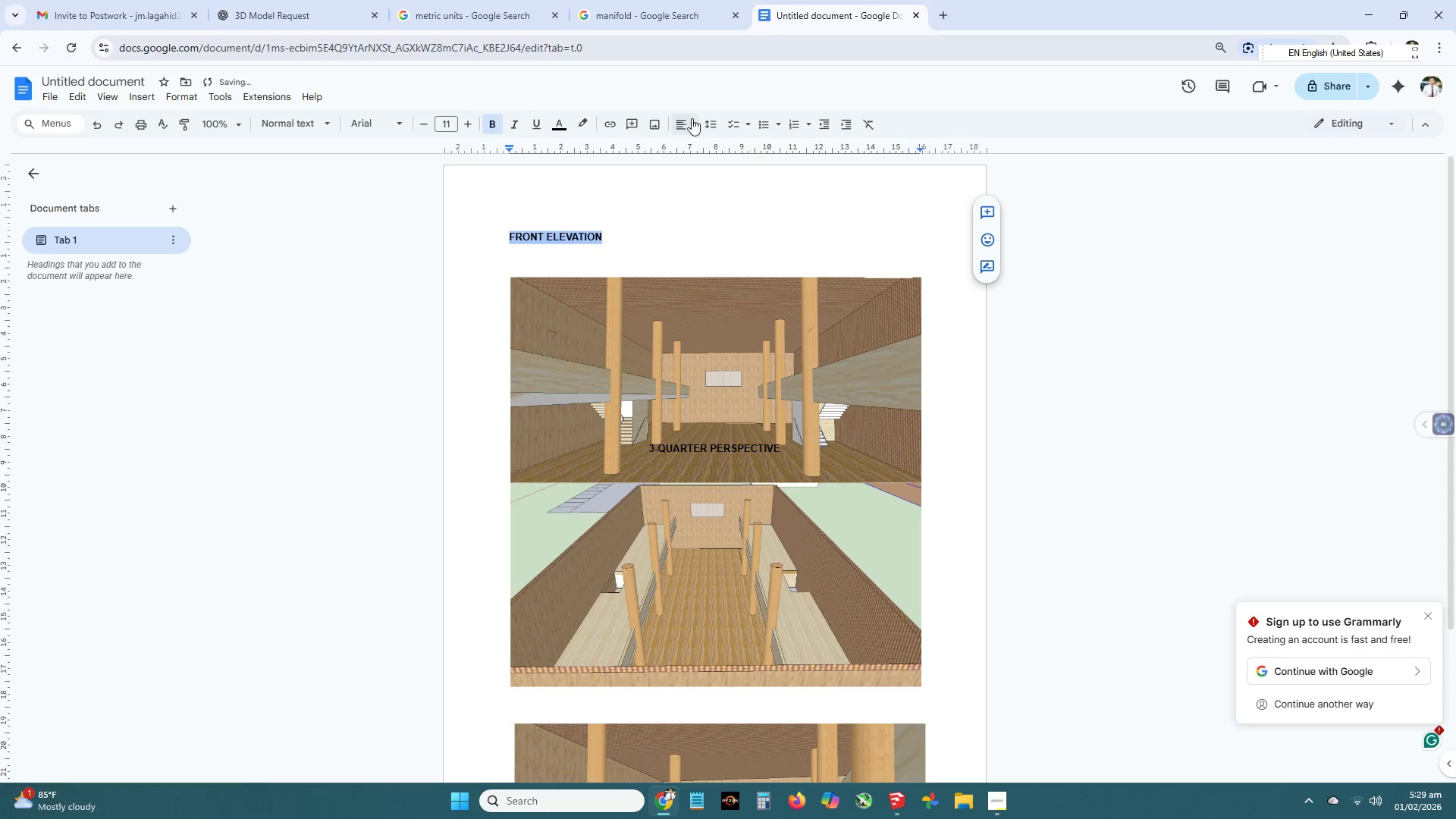 
left_click([689, 116])
 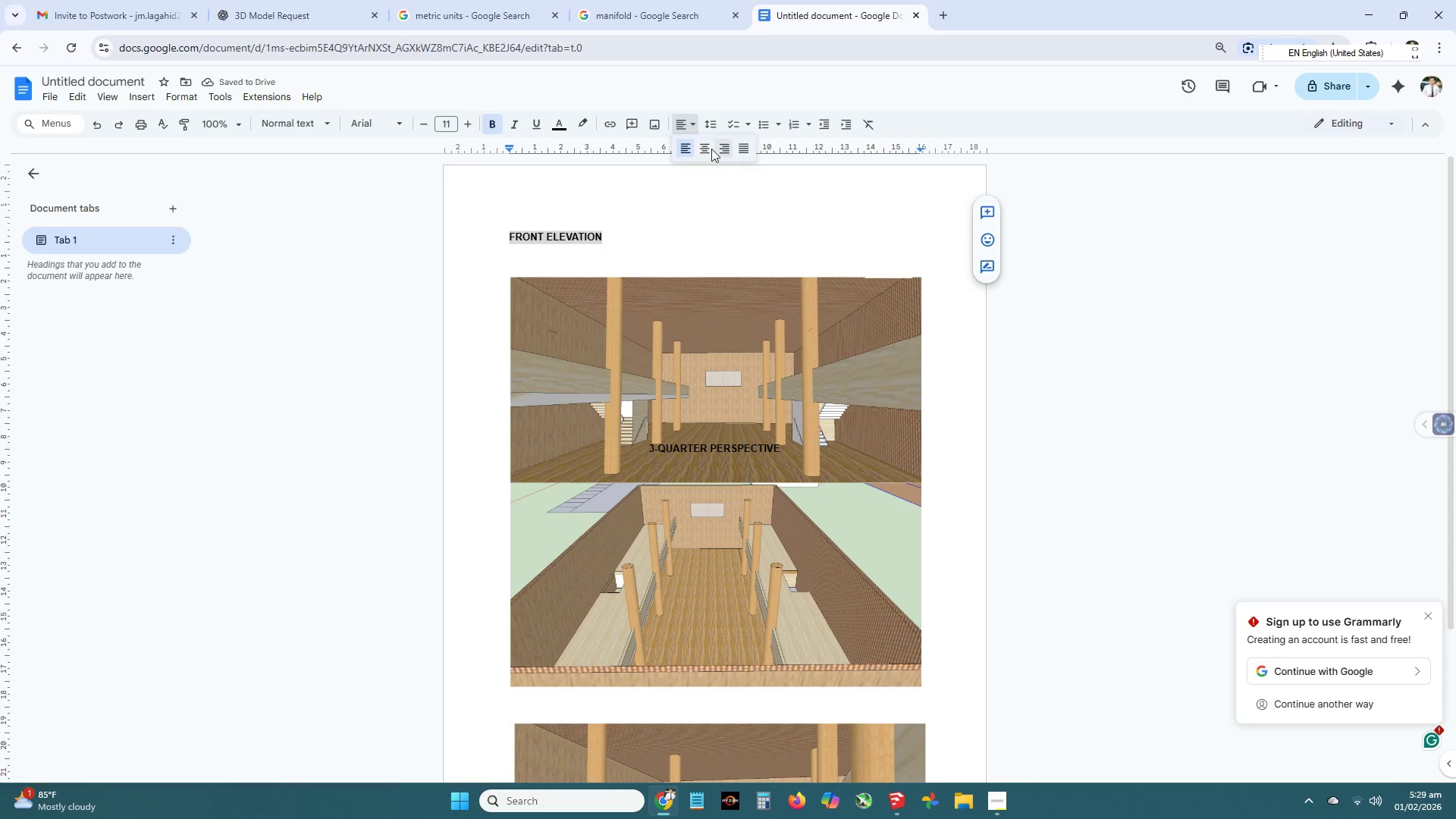 
left_click([706, 146])
 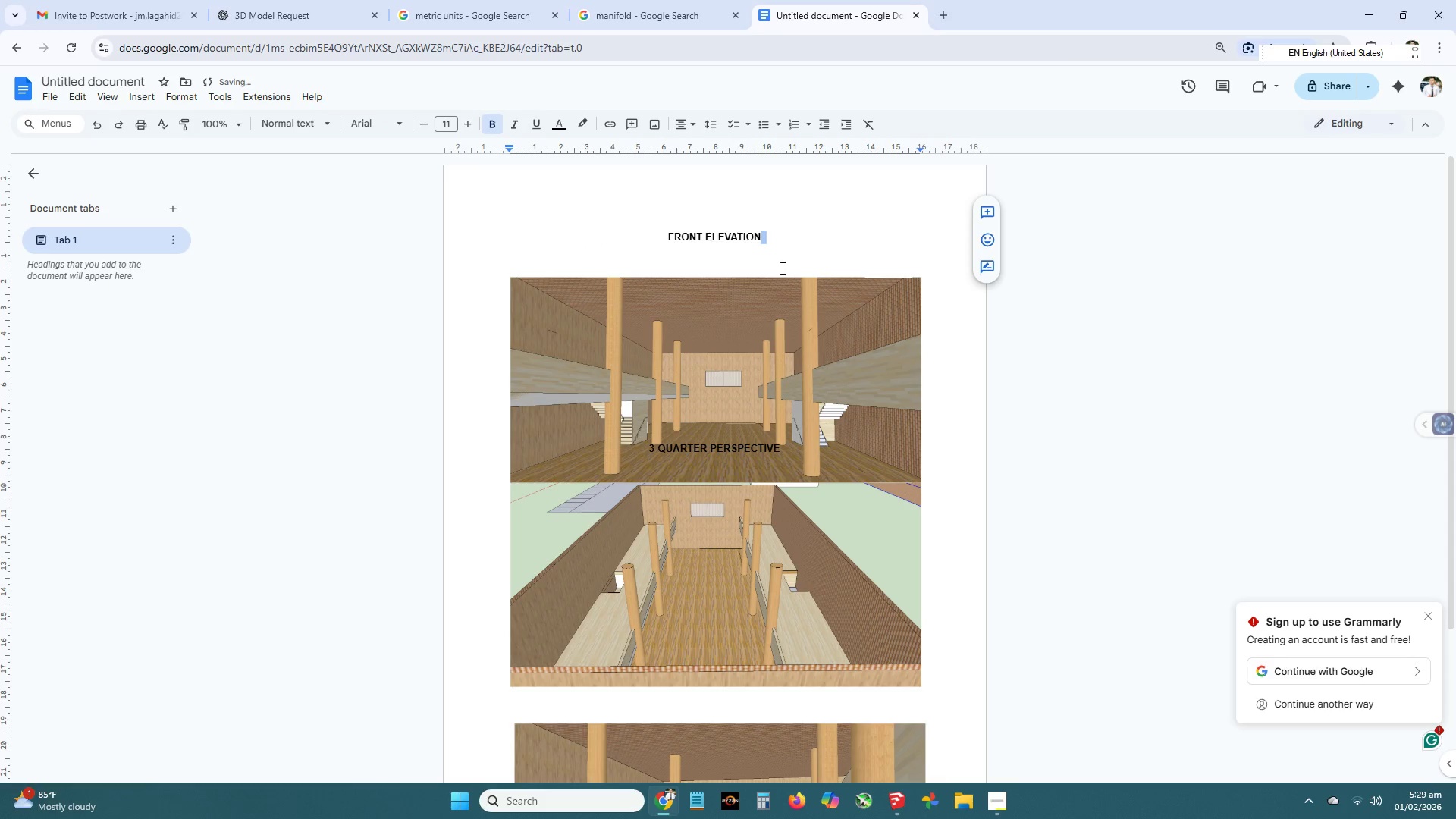 
double_click([753, 406])
 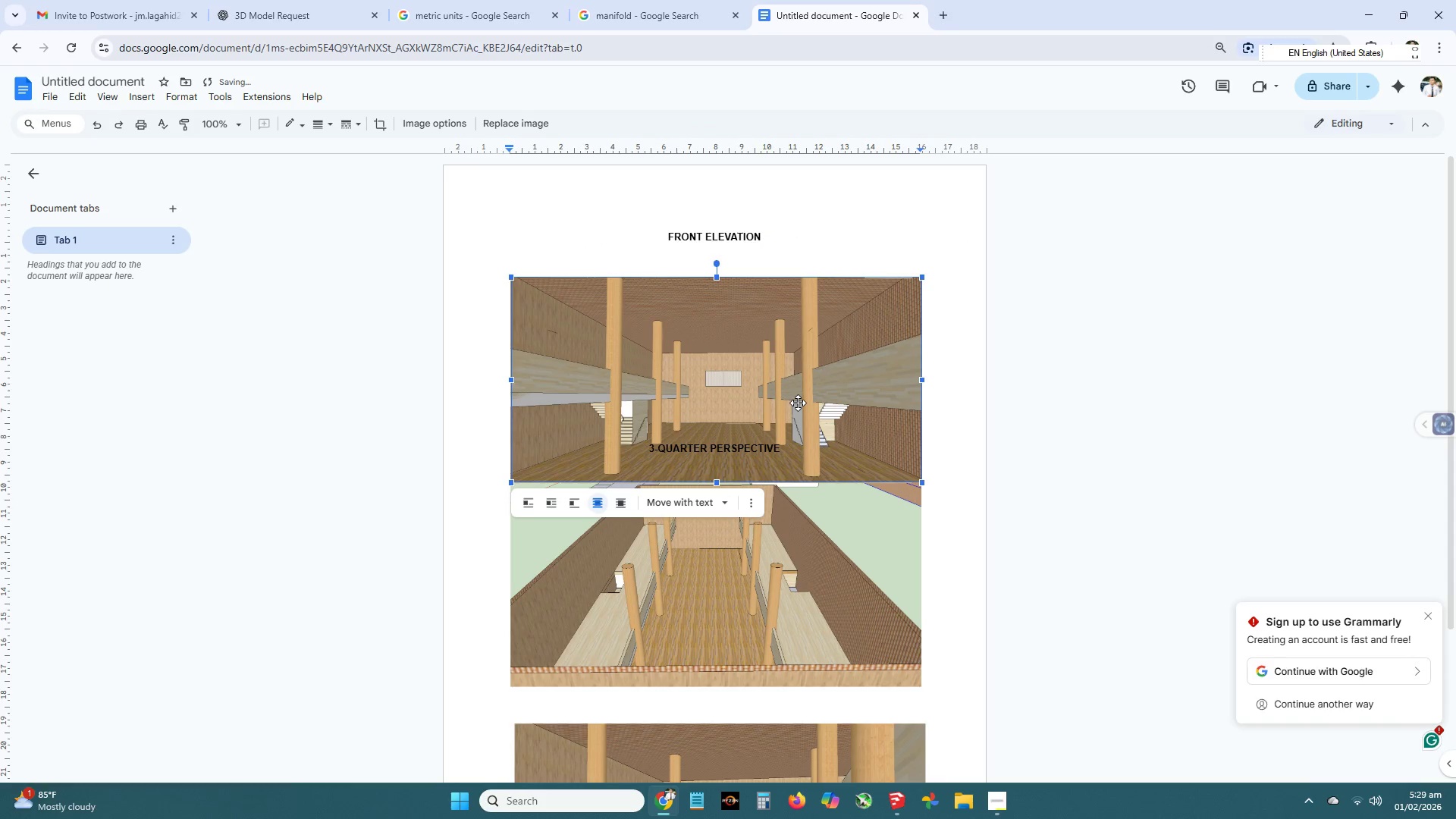 
left_click_drag(start_coordinate=[798, 403], to_coordinate=[799, 371])
 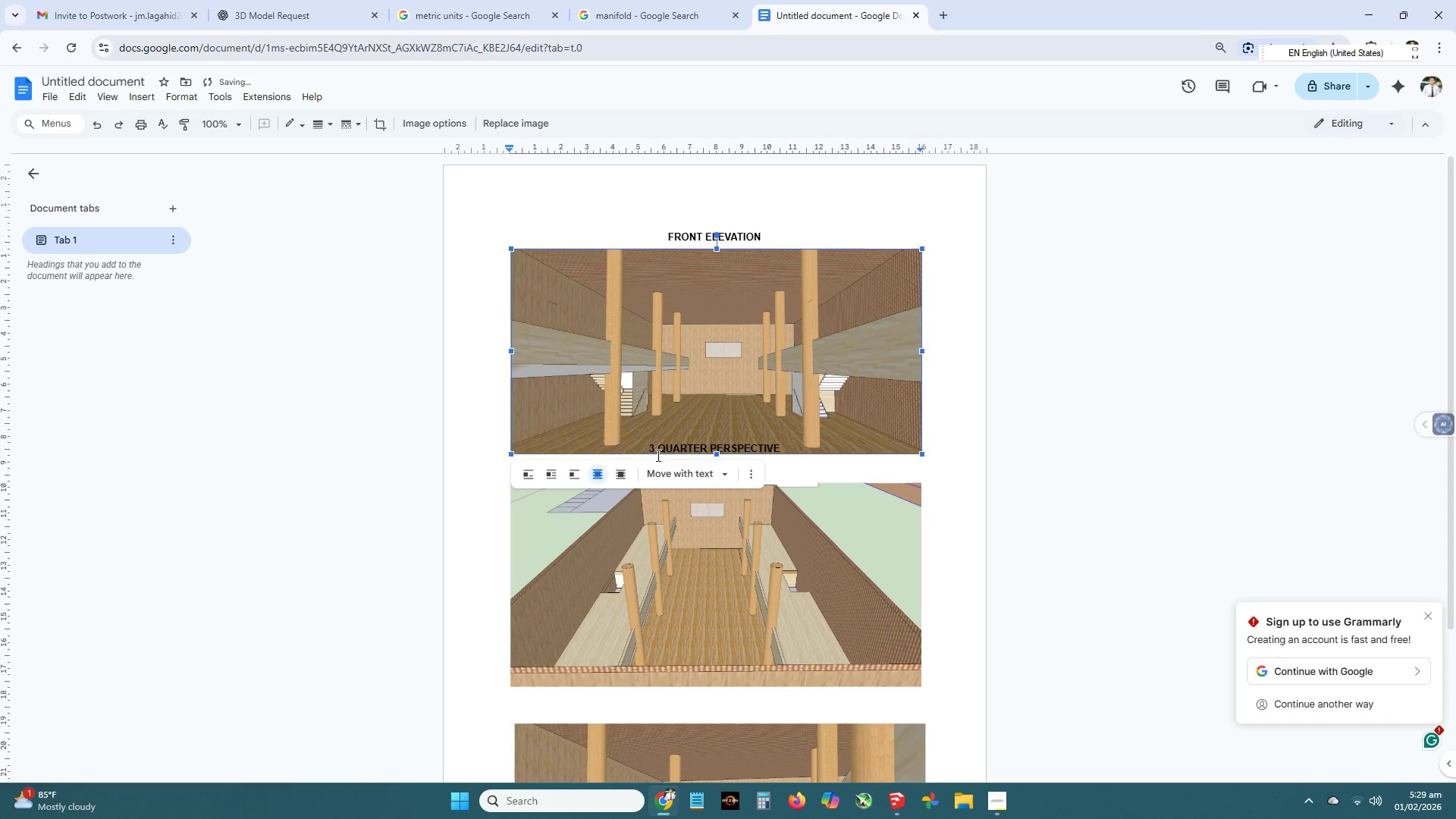 
left_click([642, 450])
 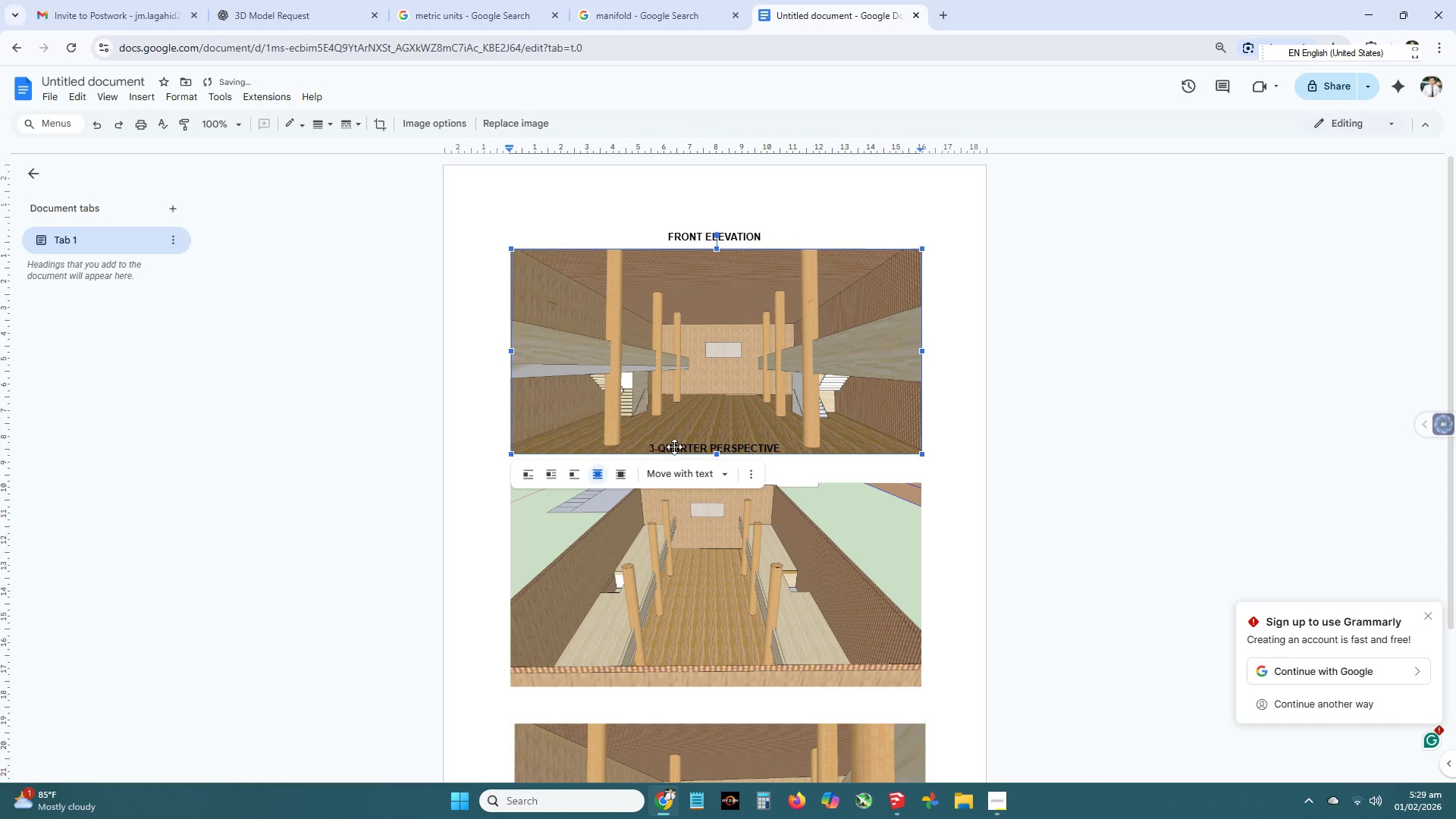 
left_click([674, 447])
 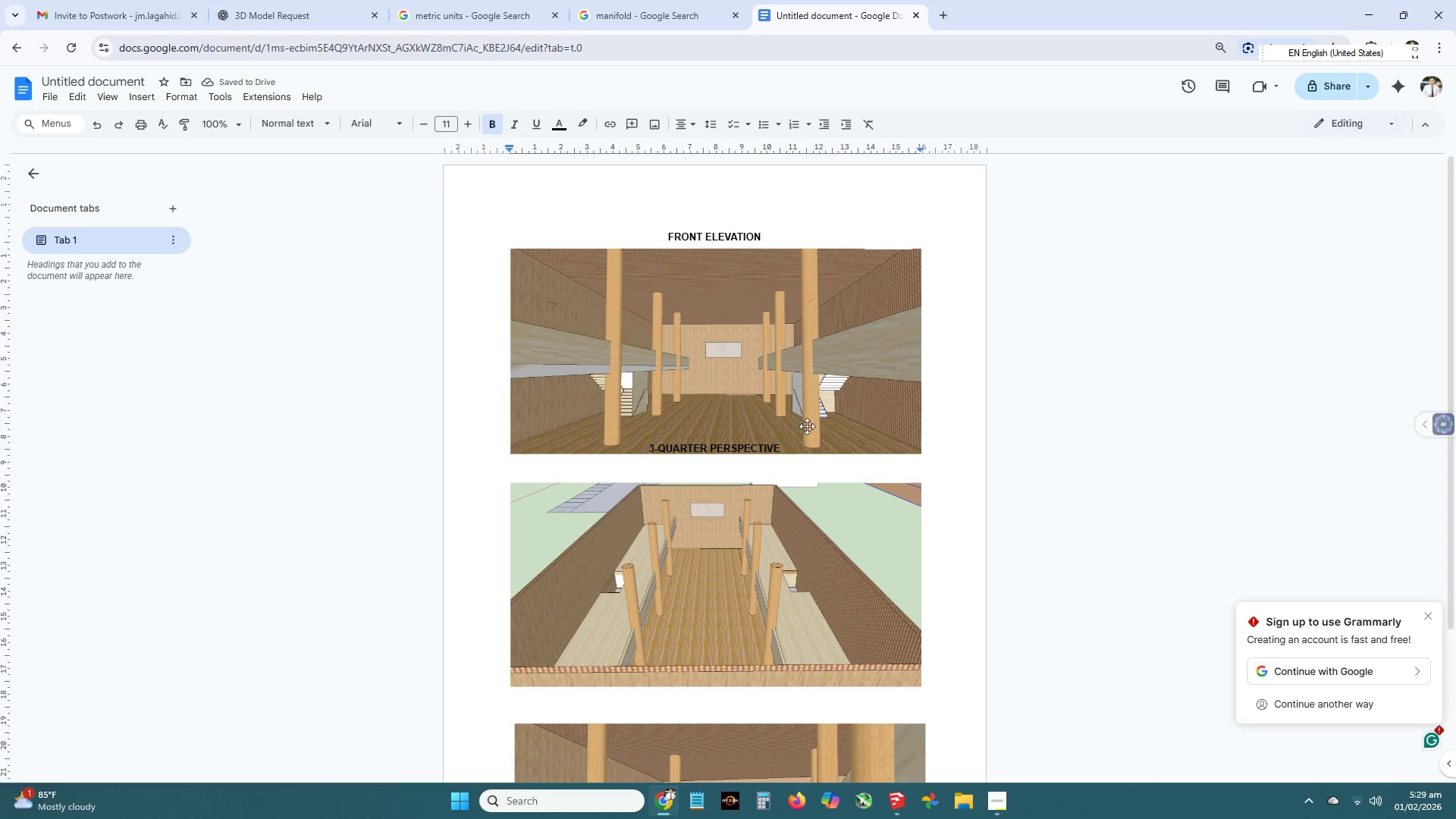 
left_click([811, 425])
 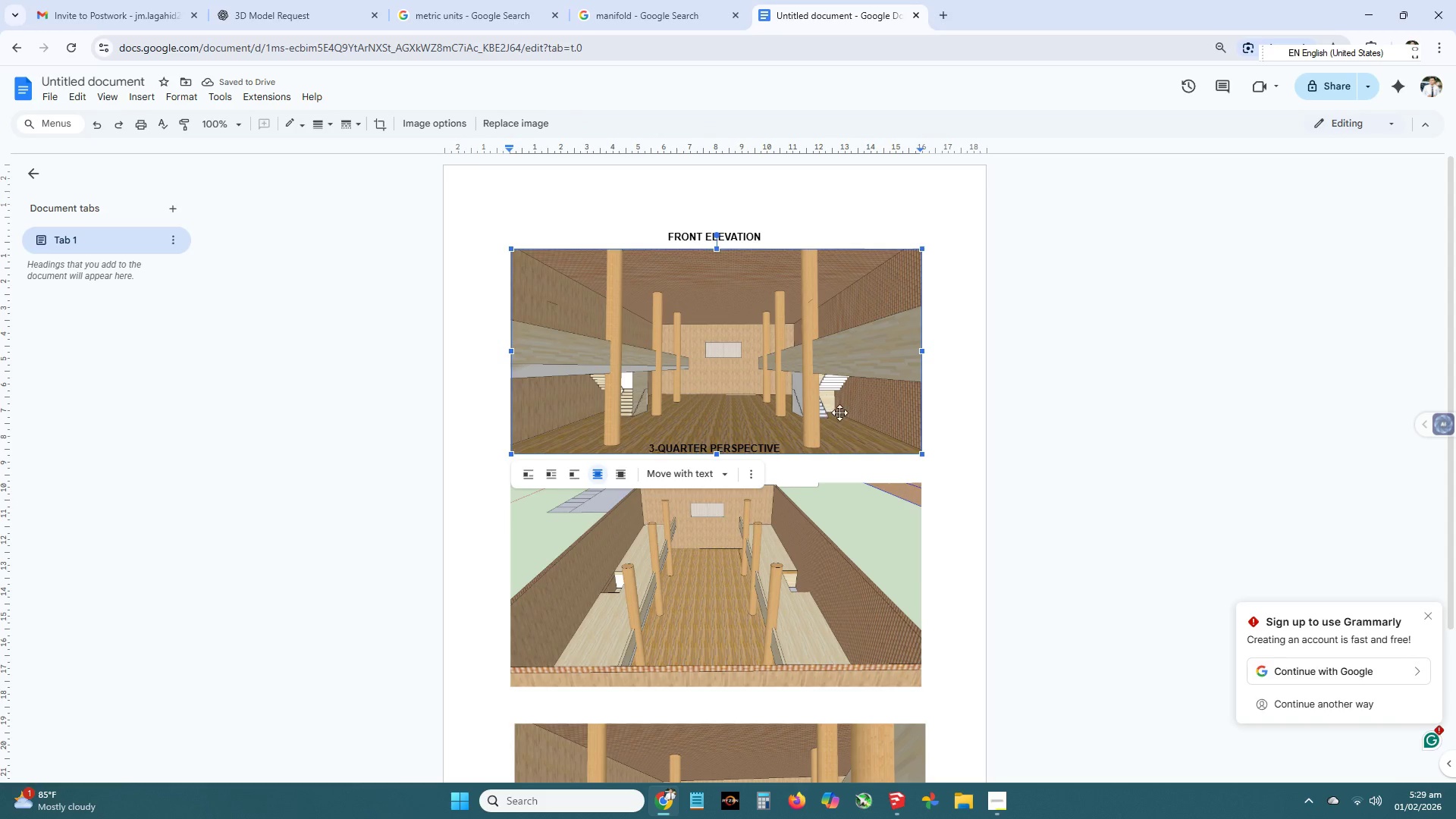 
left_click_drag(start_coordinate=[839, 413], to_coordinate=[839, 359])
 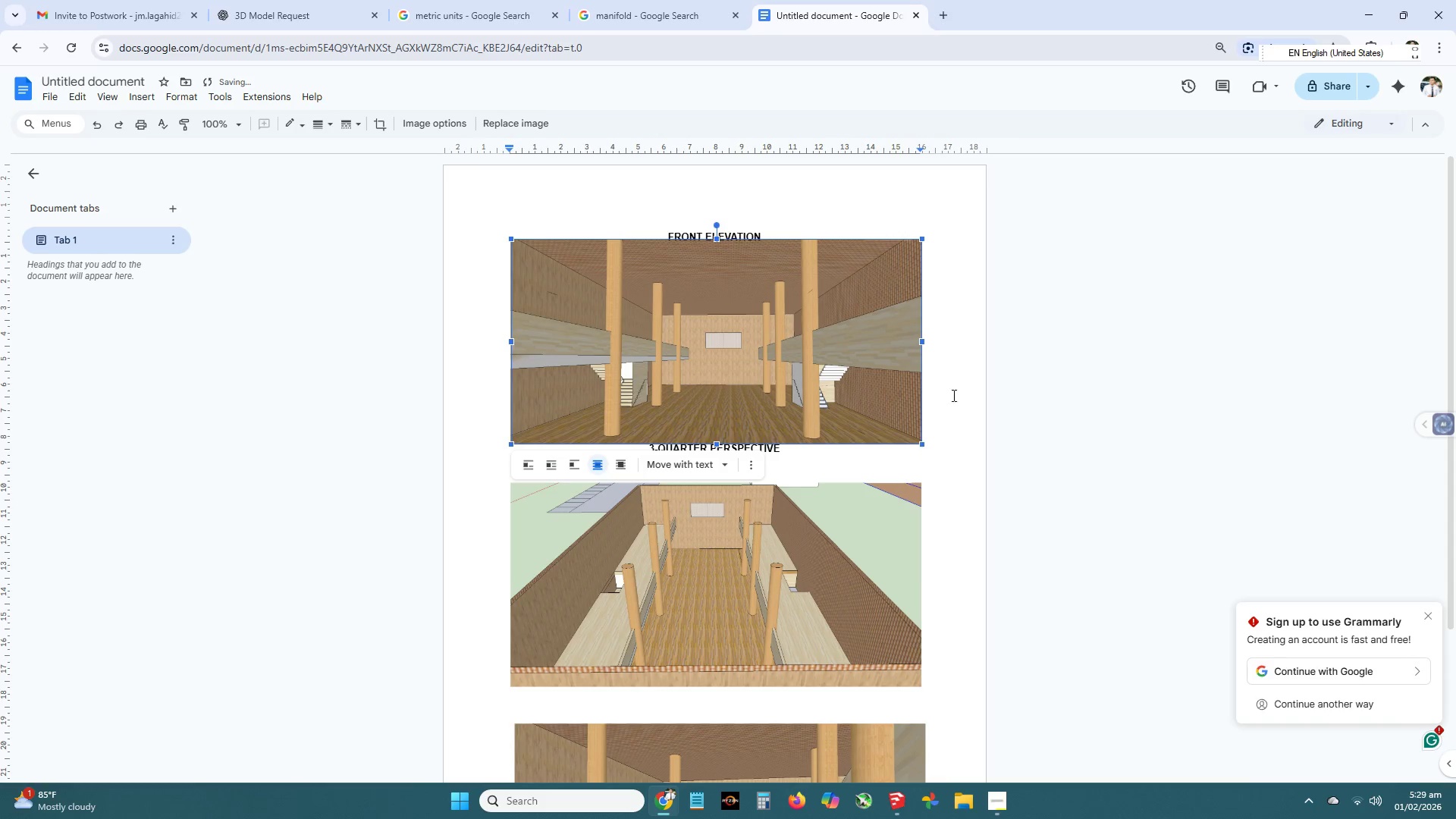 
left_click([940, 394])
 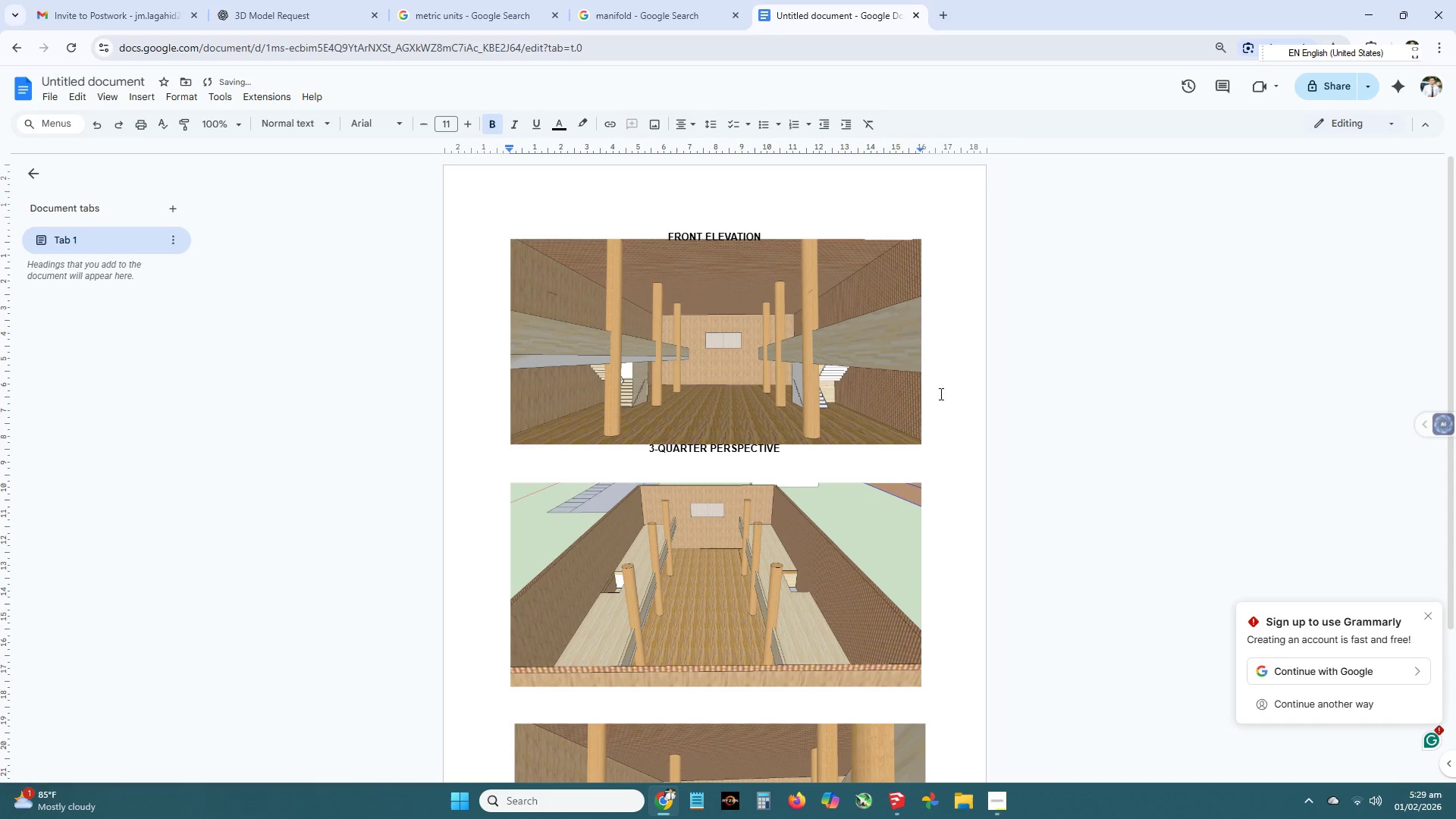 
key(Enter)
 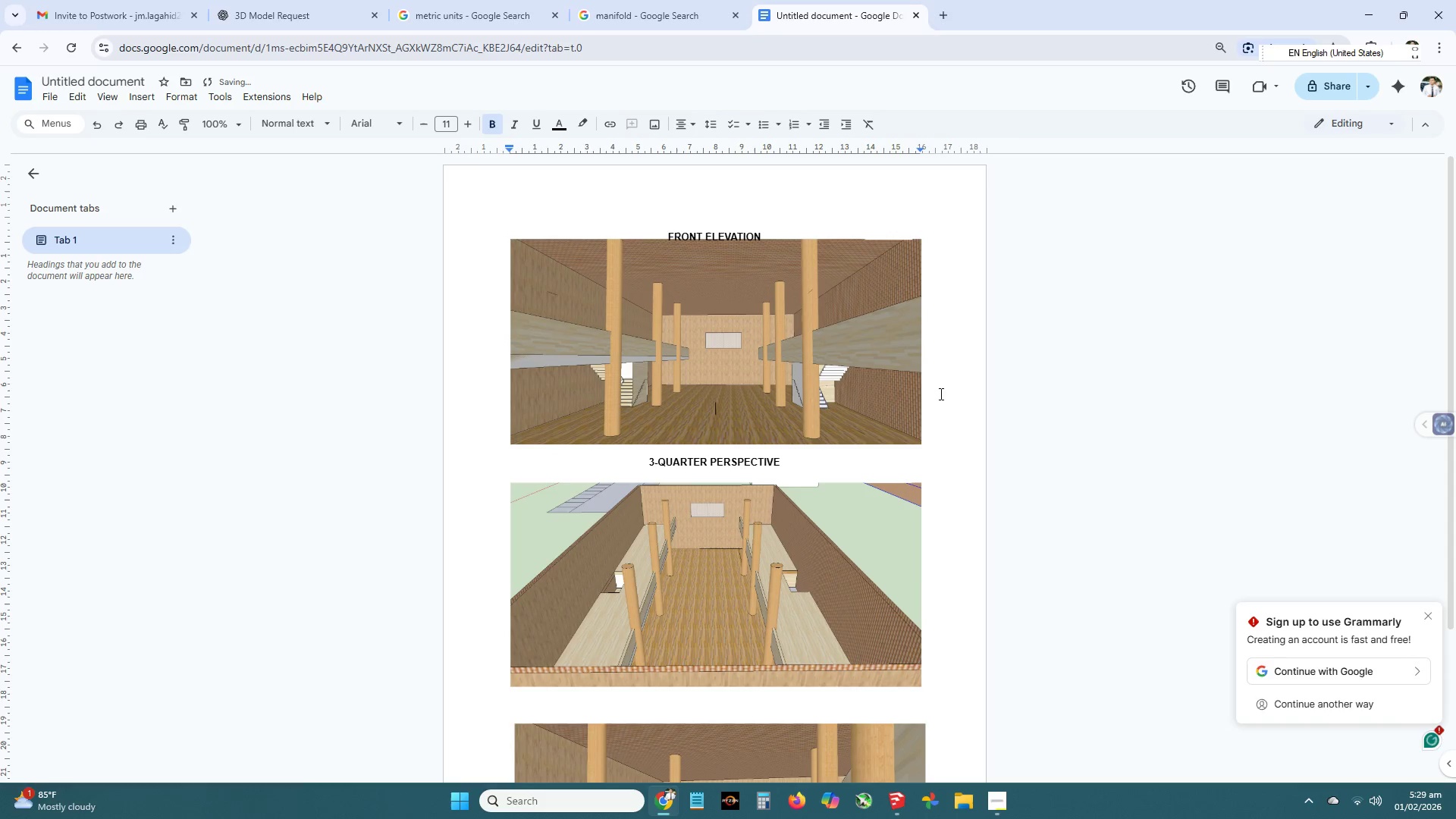 
key(Enter)
 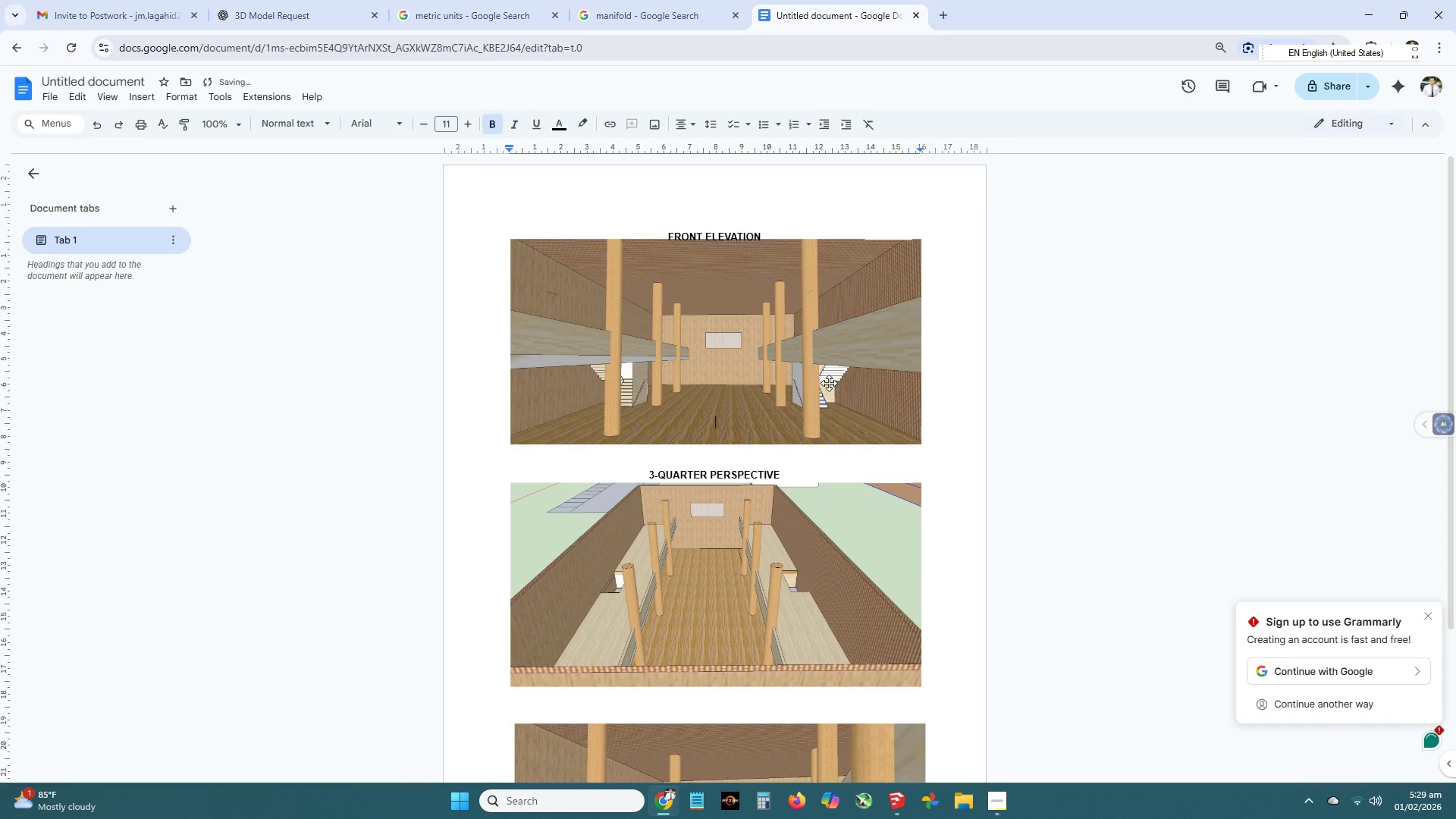 
left_click([829, 382])
 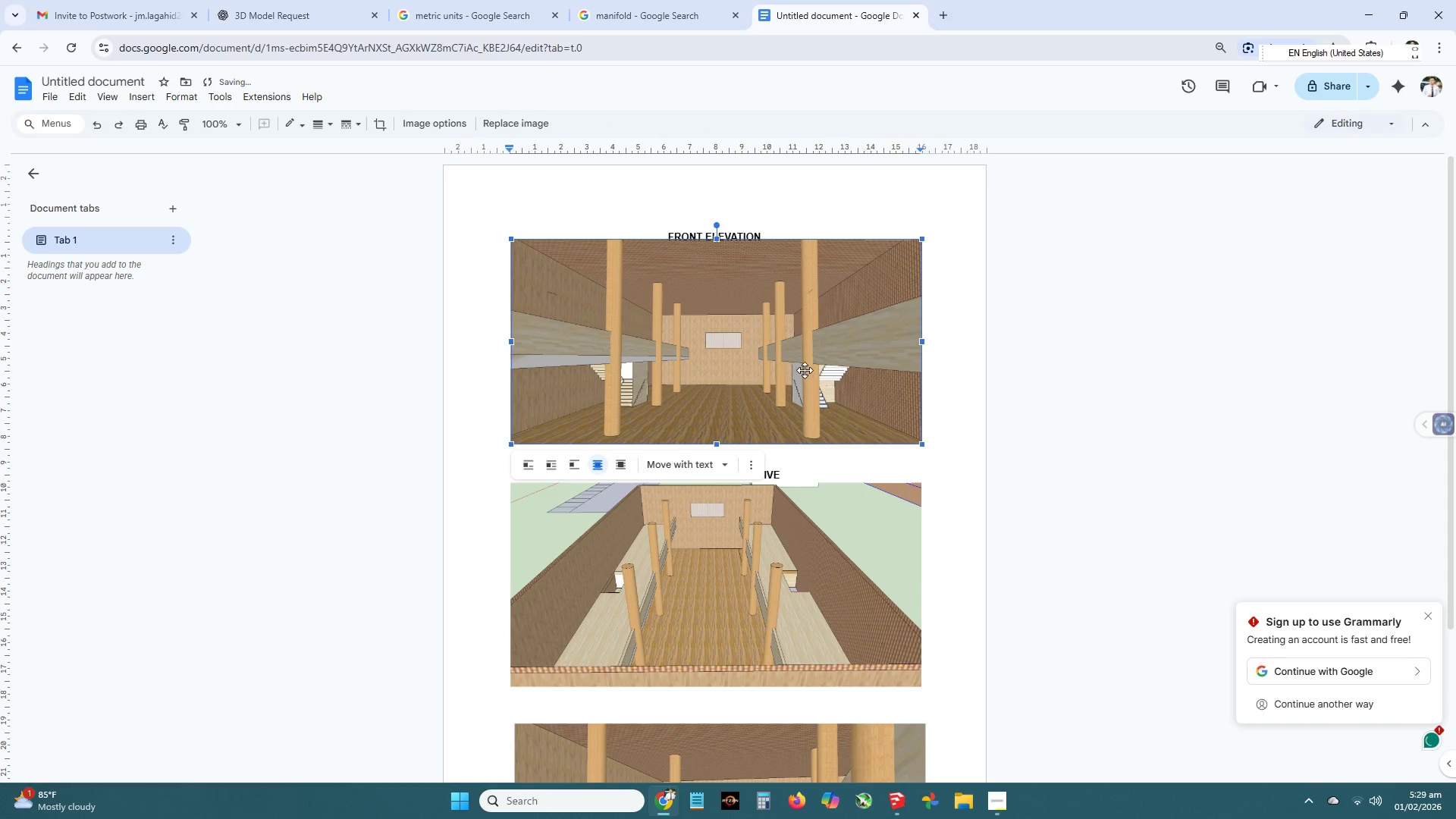 
left_click_drag(start_coordinate=[805, 370], to_coordinate=[805, 386])
 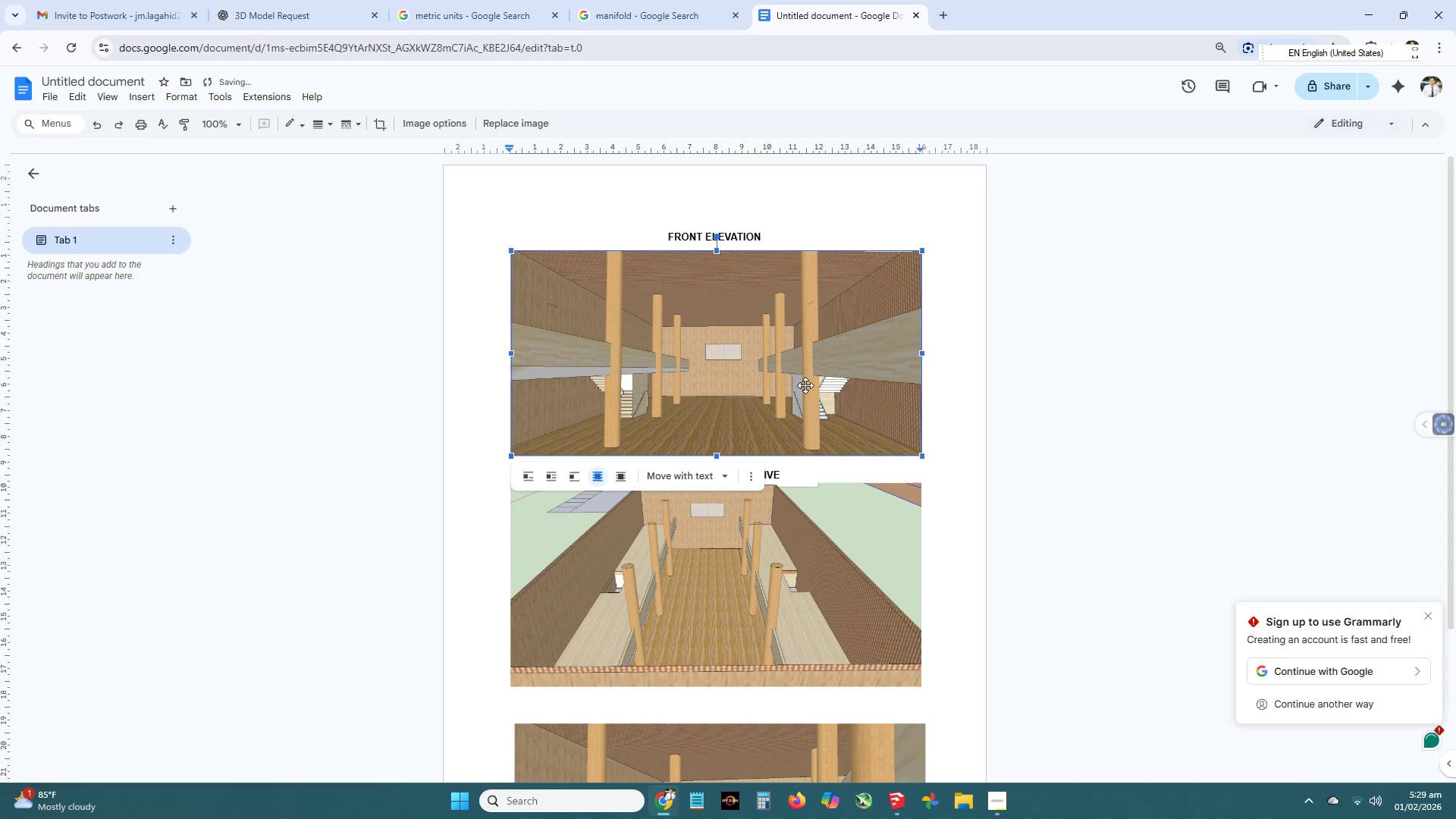 
left_click_drag(start_coordinate=[805, 385], to_coordinate=[805, 378])
 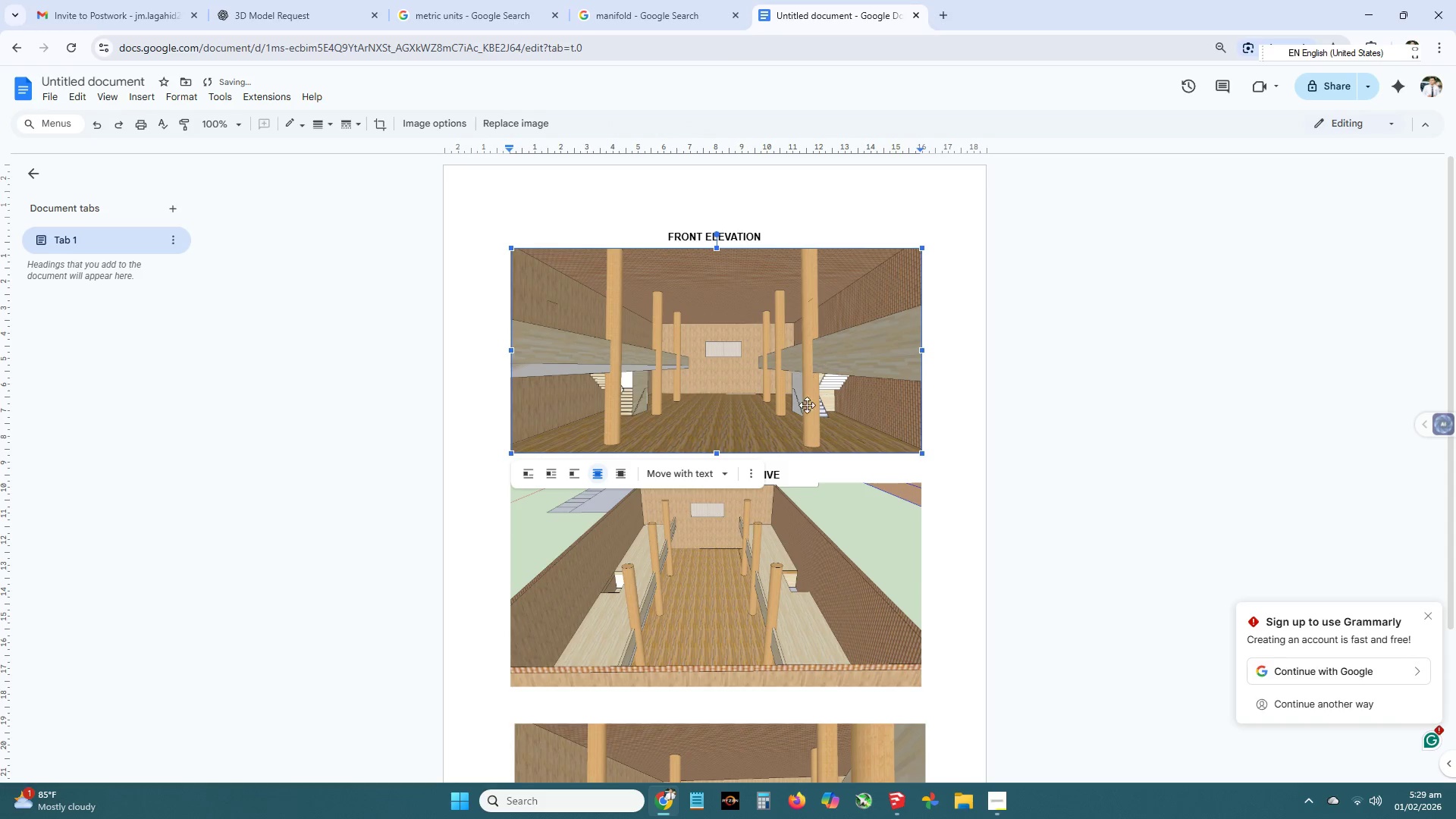 
left_click([866, 428])
 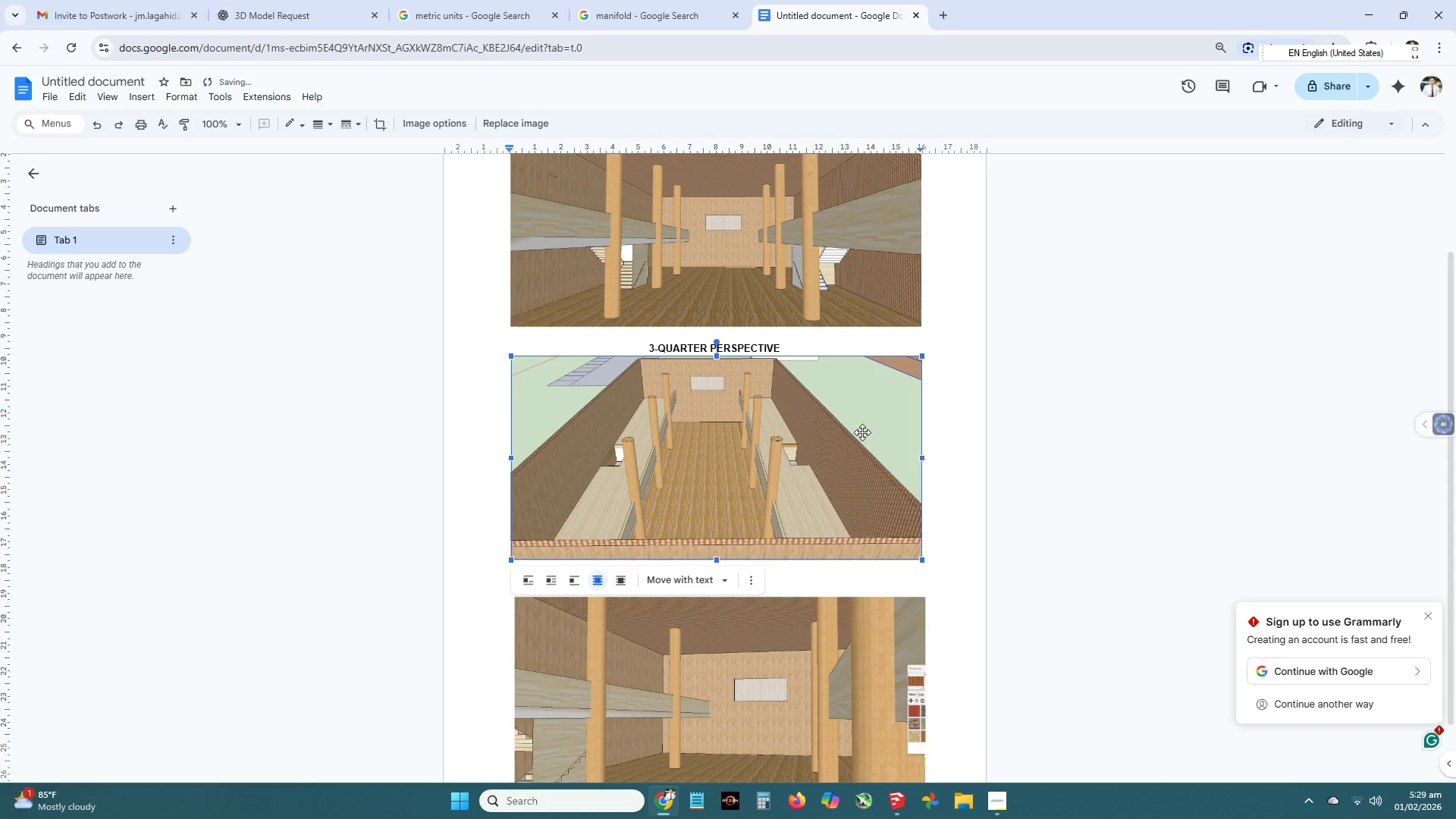 
scroll: coordinate [830, 468], scroll_direction: down, amount: 1.0
 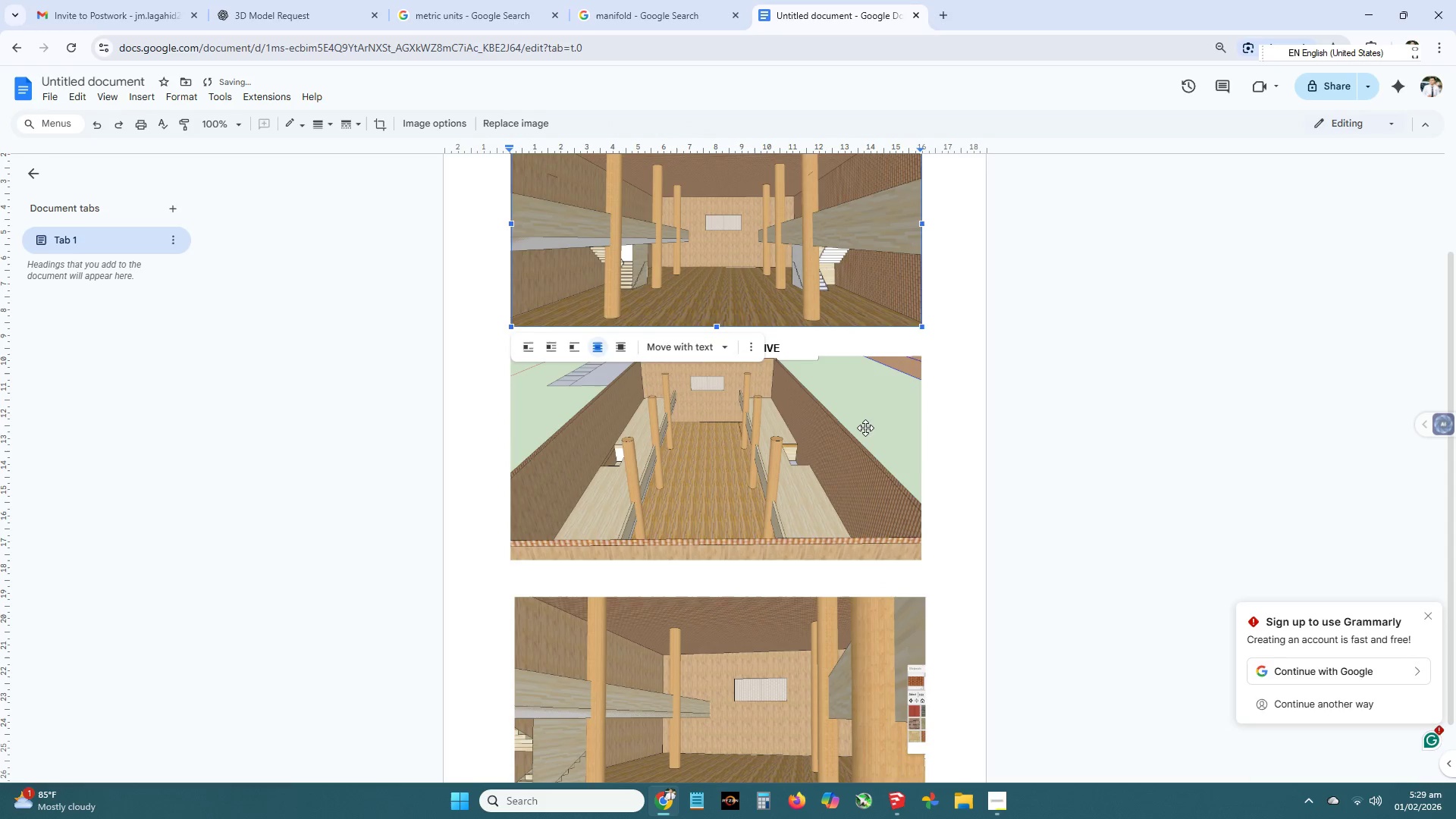 
left_click_drag(start_coordinate=[862, 432], to_coordinate=[862, 438])
 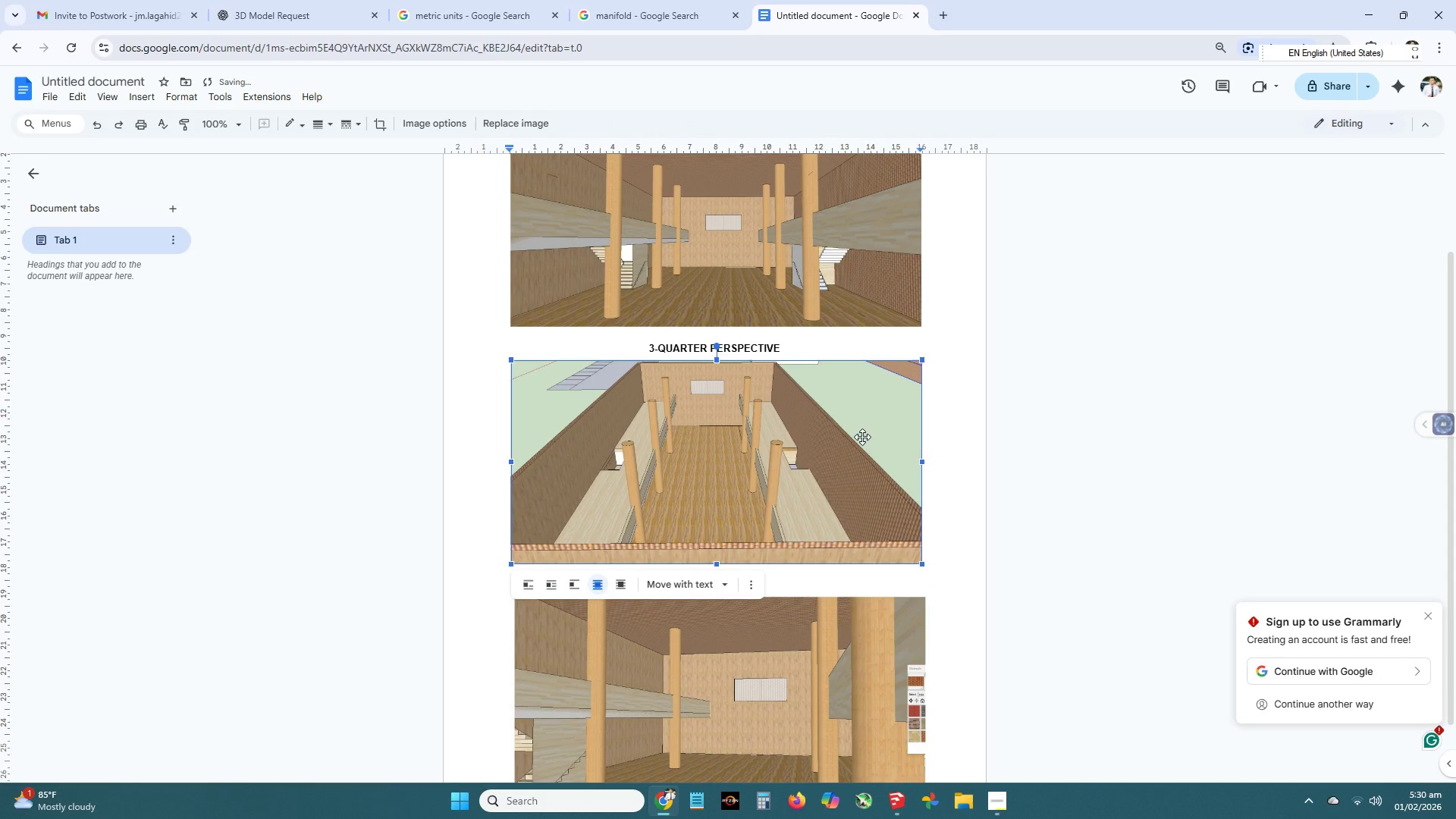 
left_click_drag(start_coordinate=[862, 437], to_coordinate=[862, 431])
 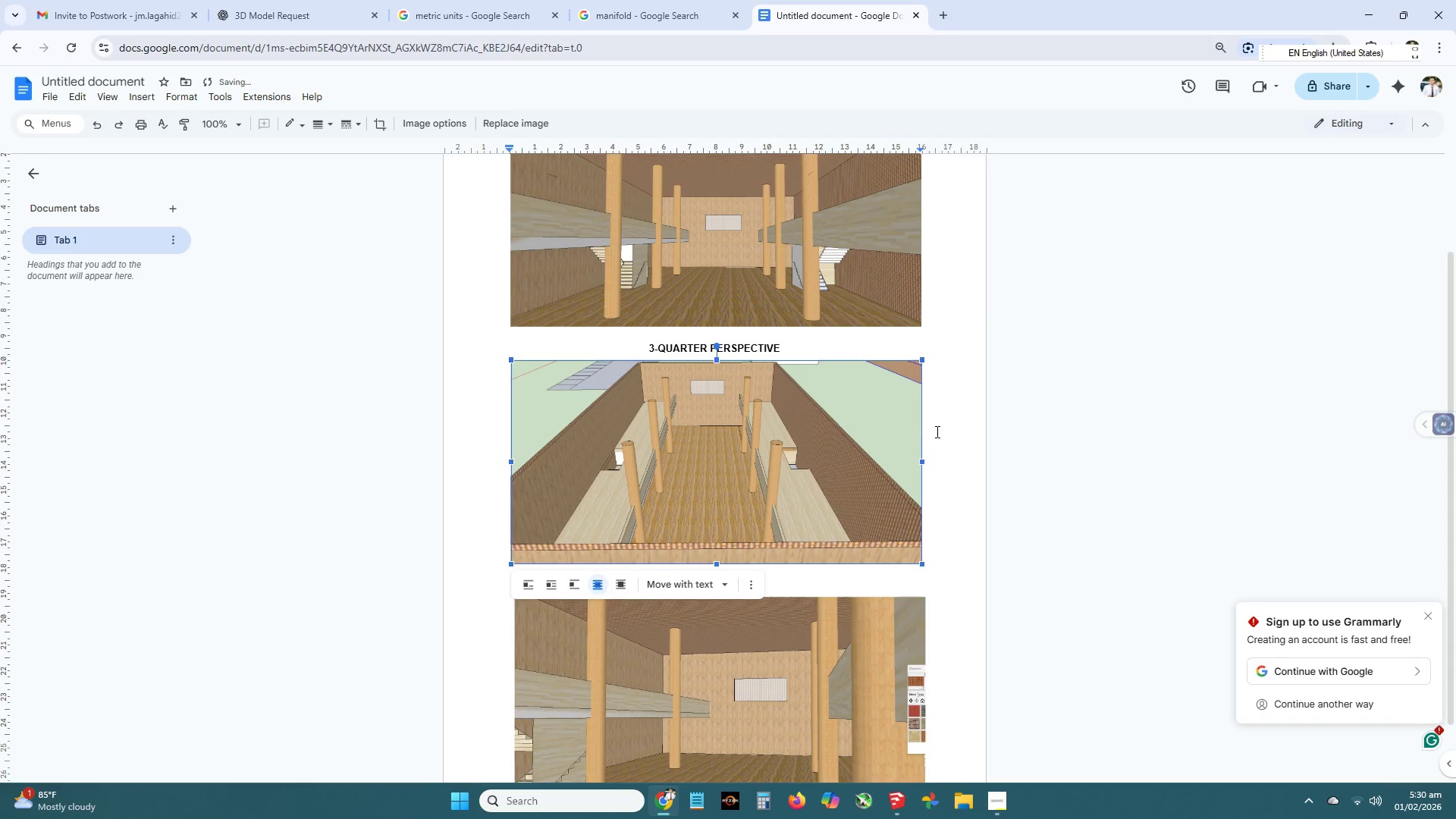 
left_click([936, 431])
 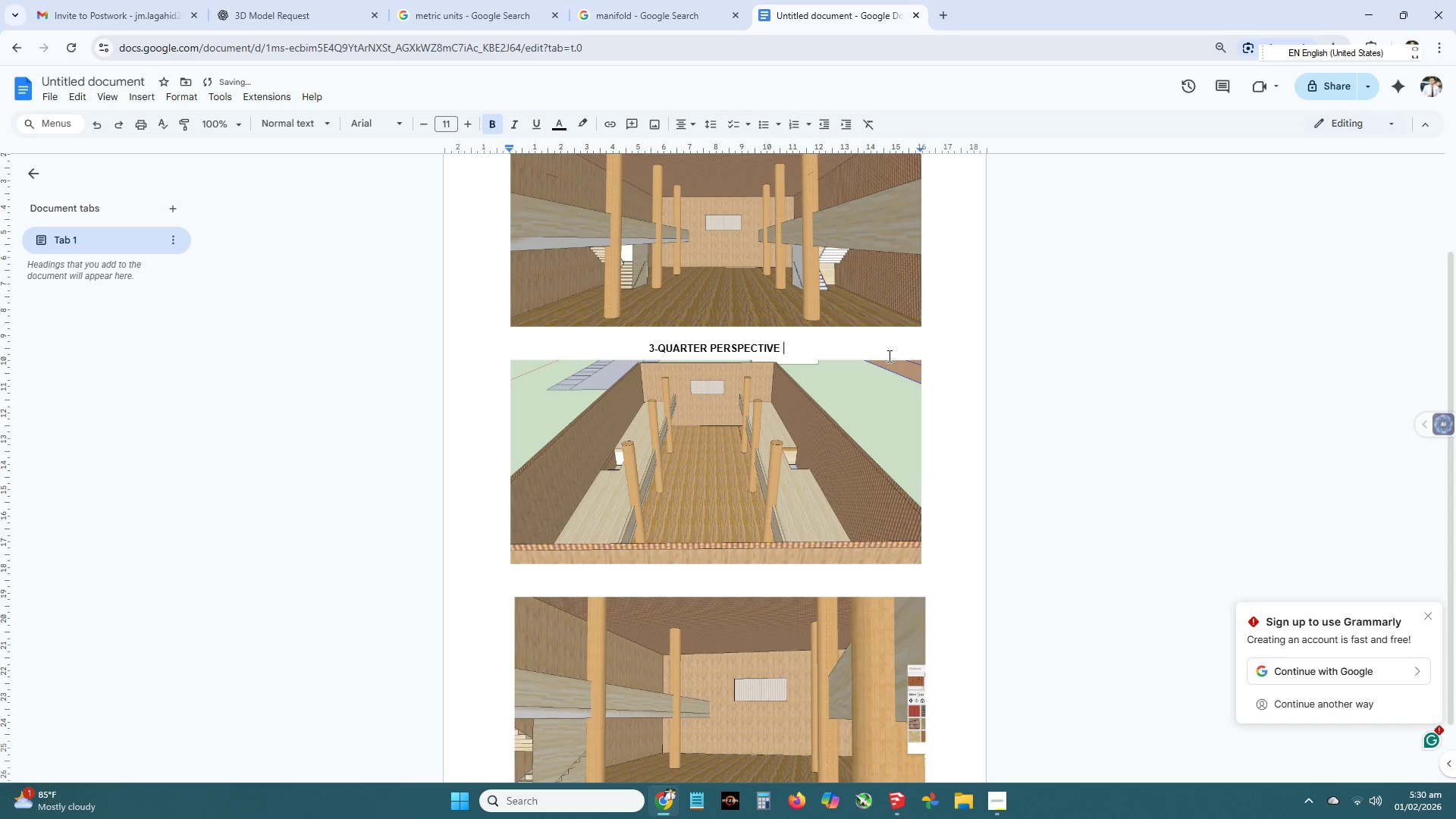 
key(Enter)
 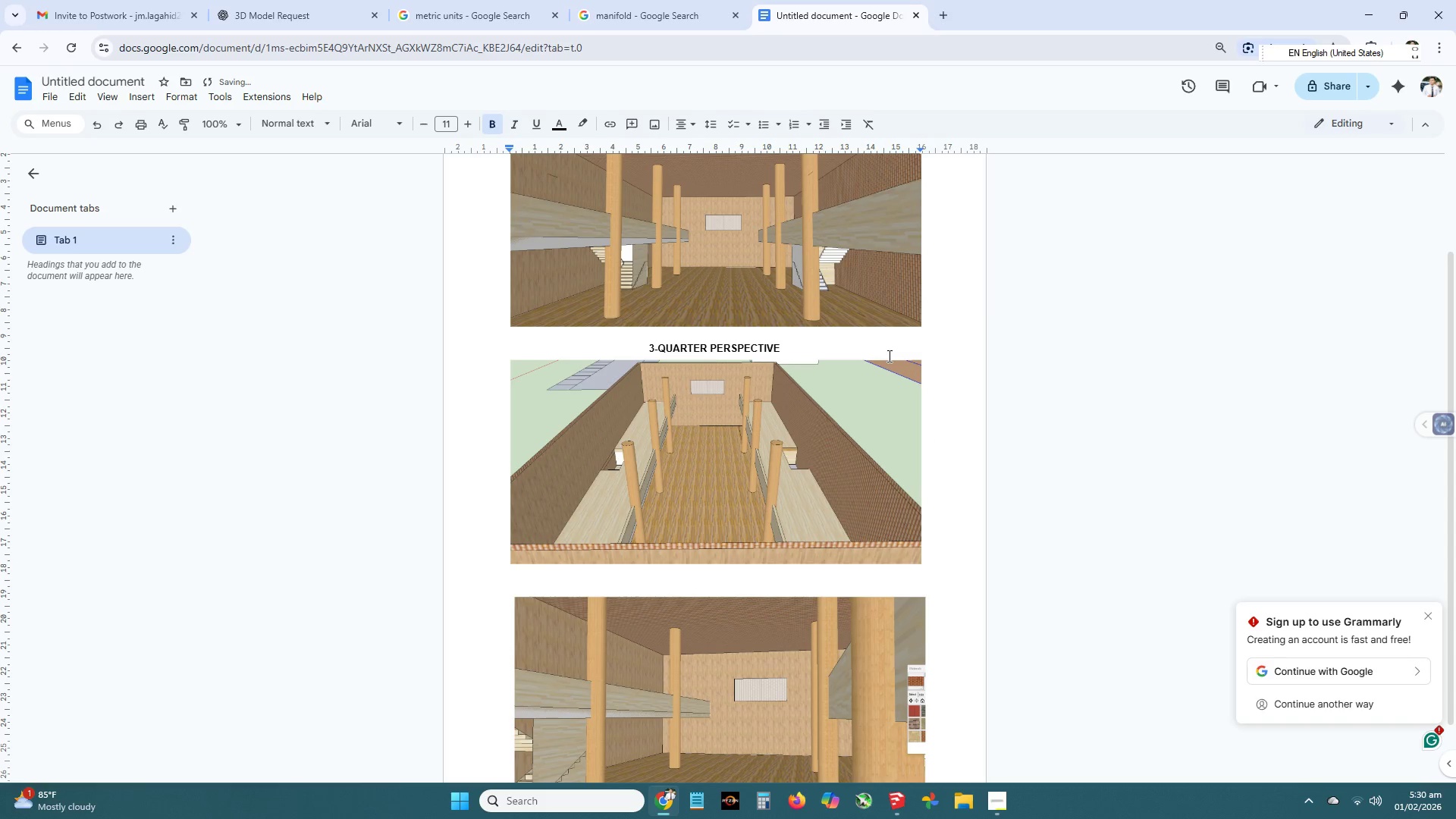 
key(Enter)
 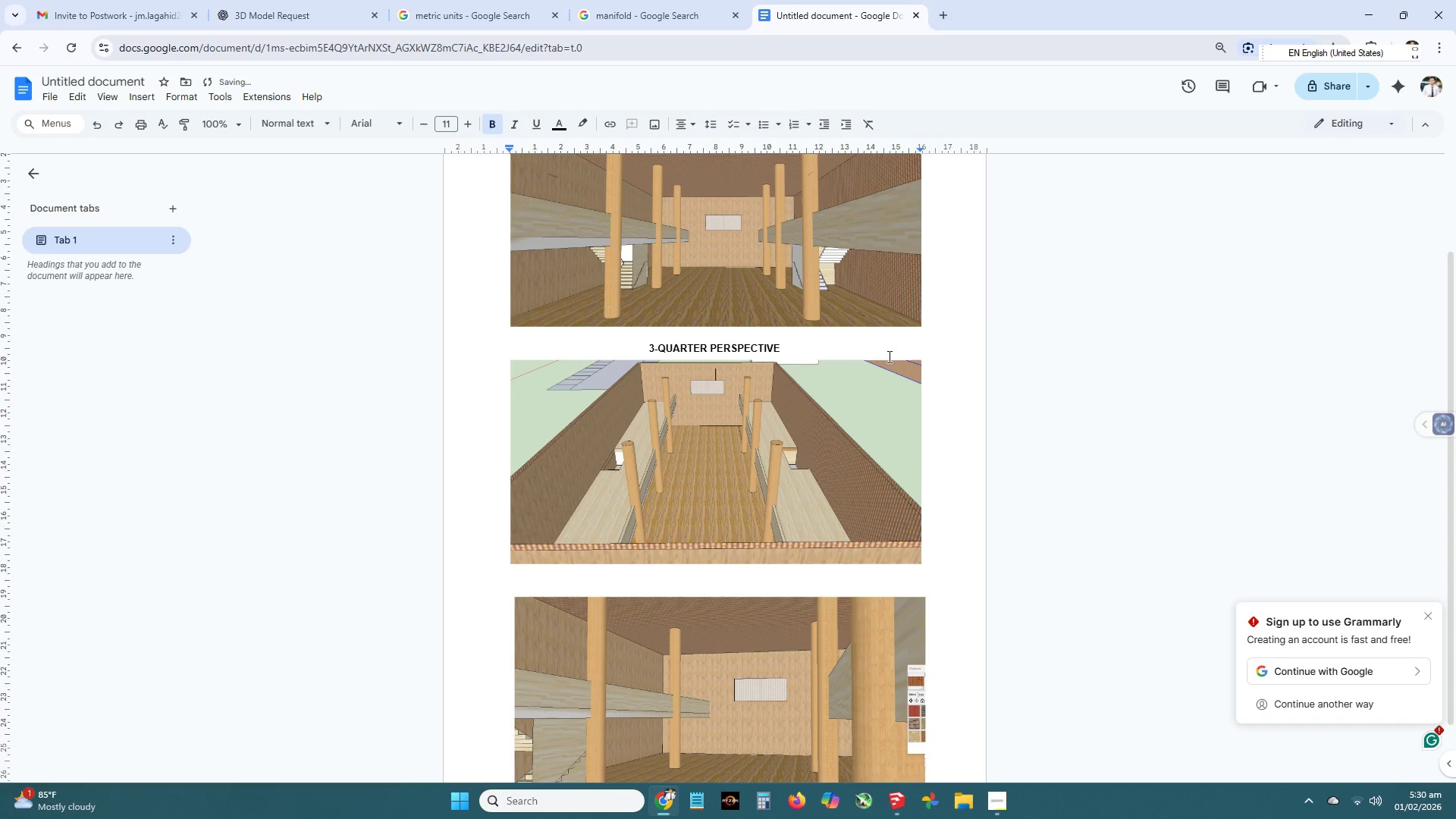 
key(Enter)
 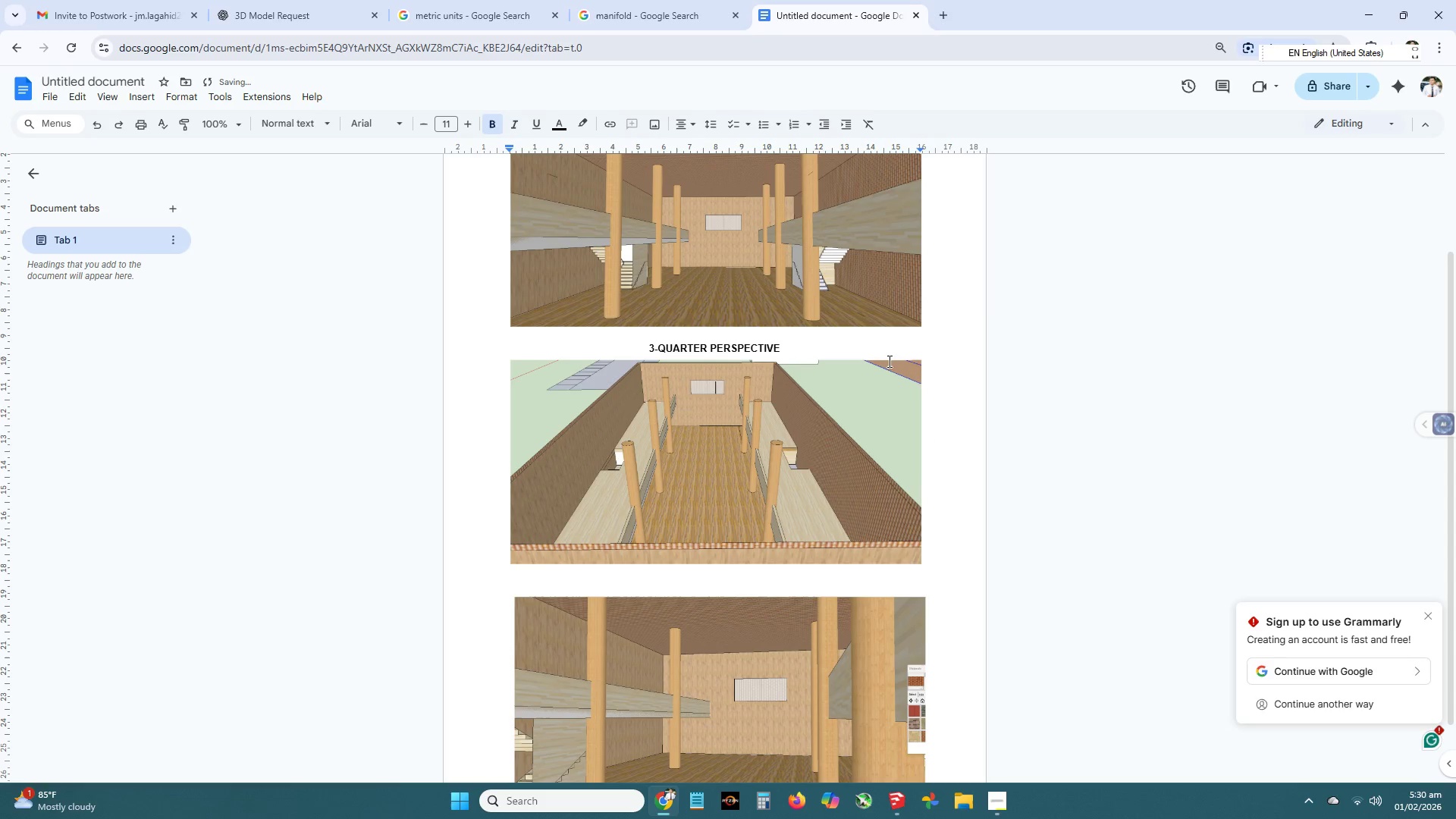 
key(Enter)
 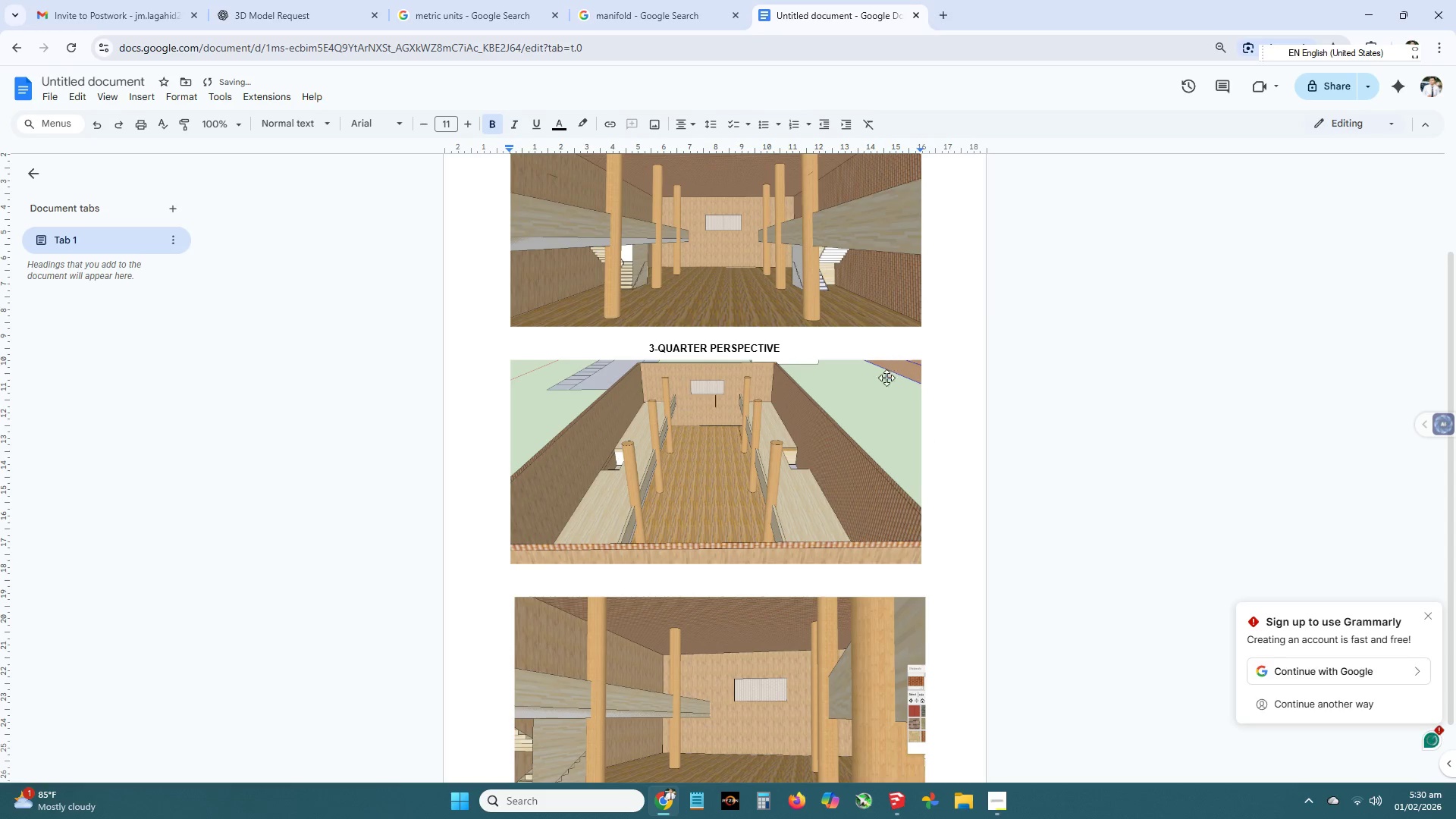 
key(Enter)
 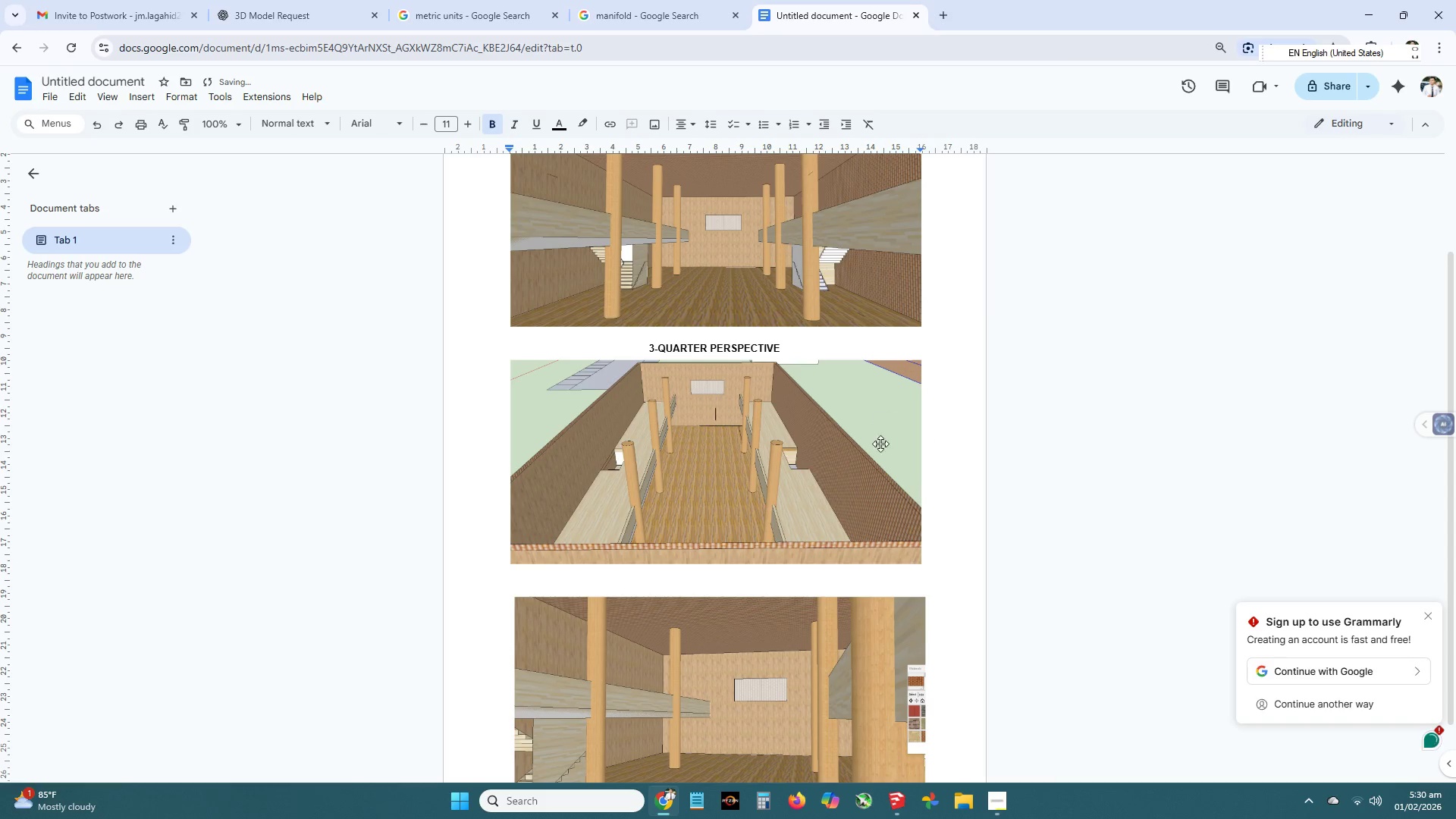 
key(Enter)
 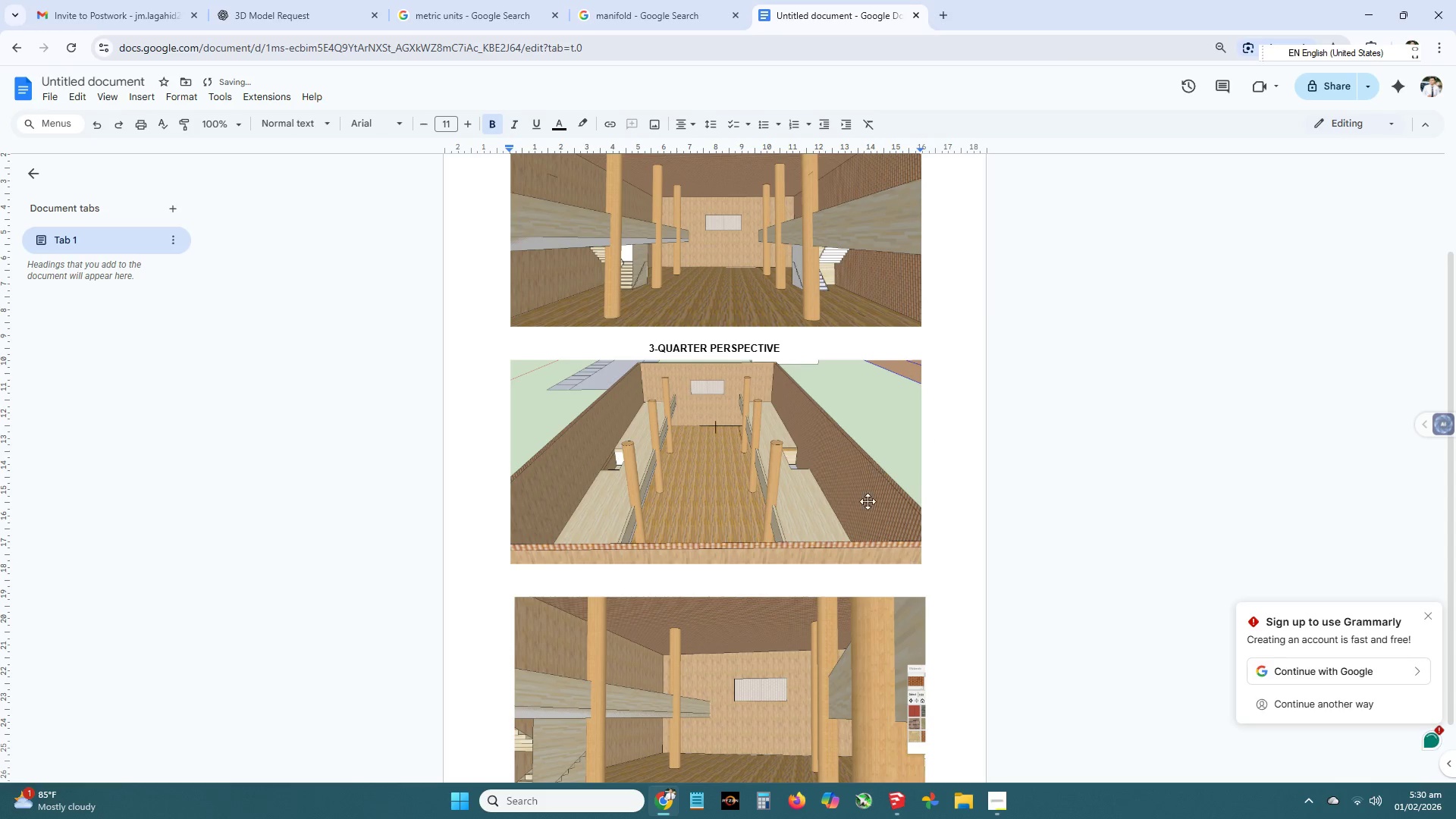 
key(Enter)
 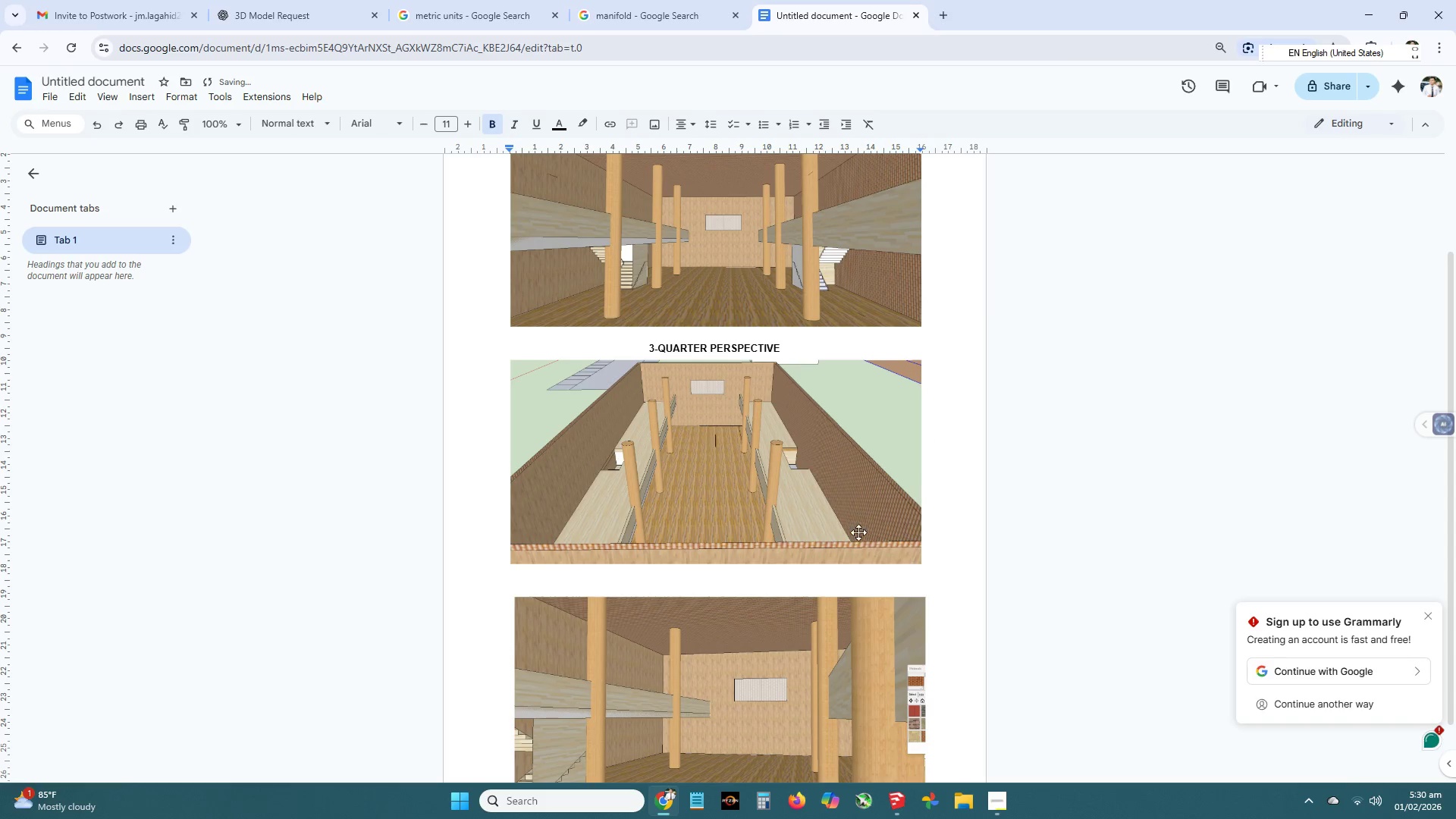 
hold_key(key=Enter, duration=0.86)
 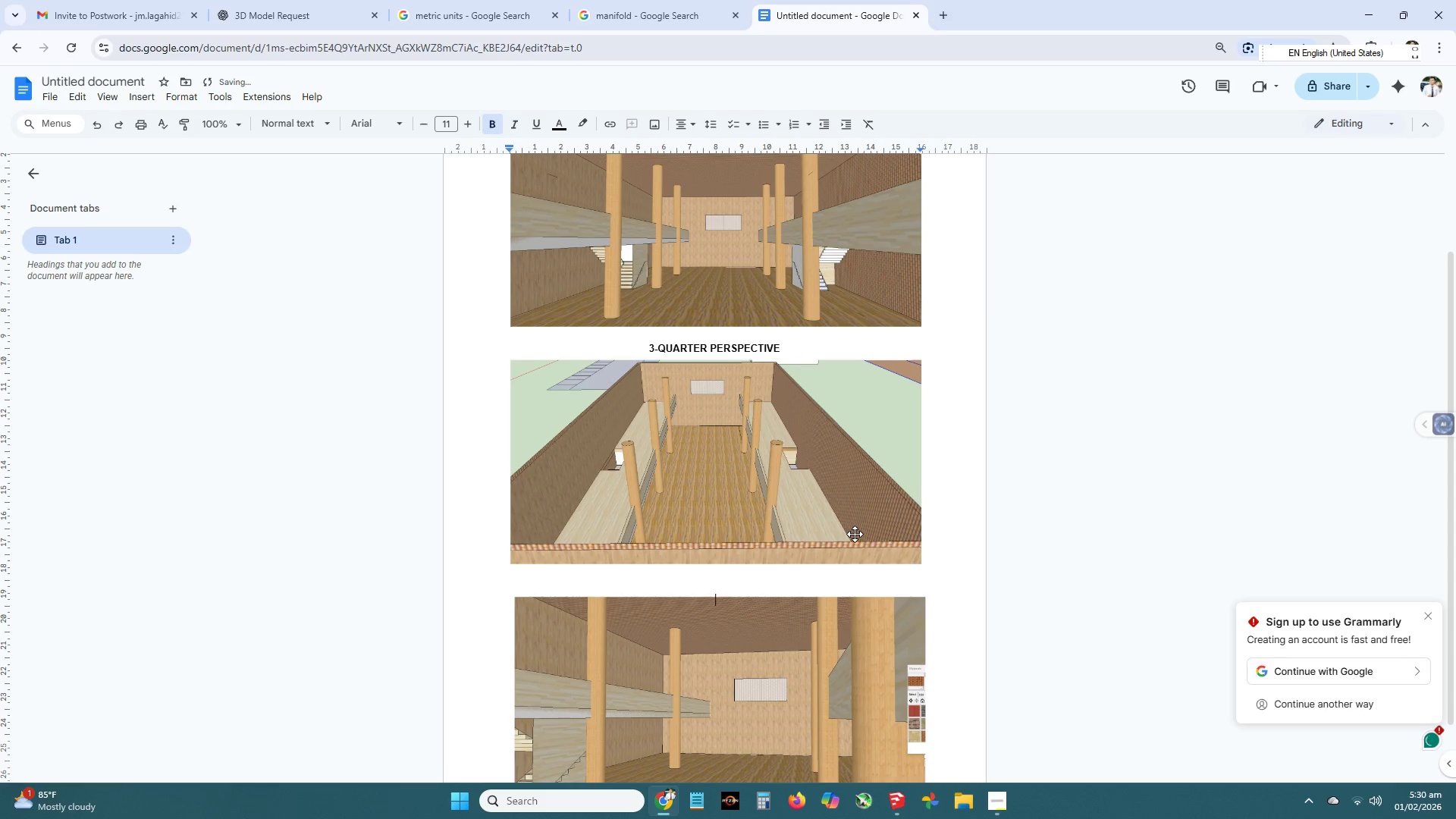 
key(Backspace)
 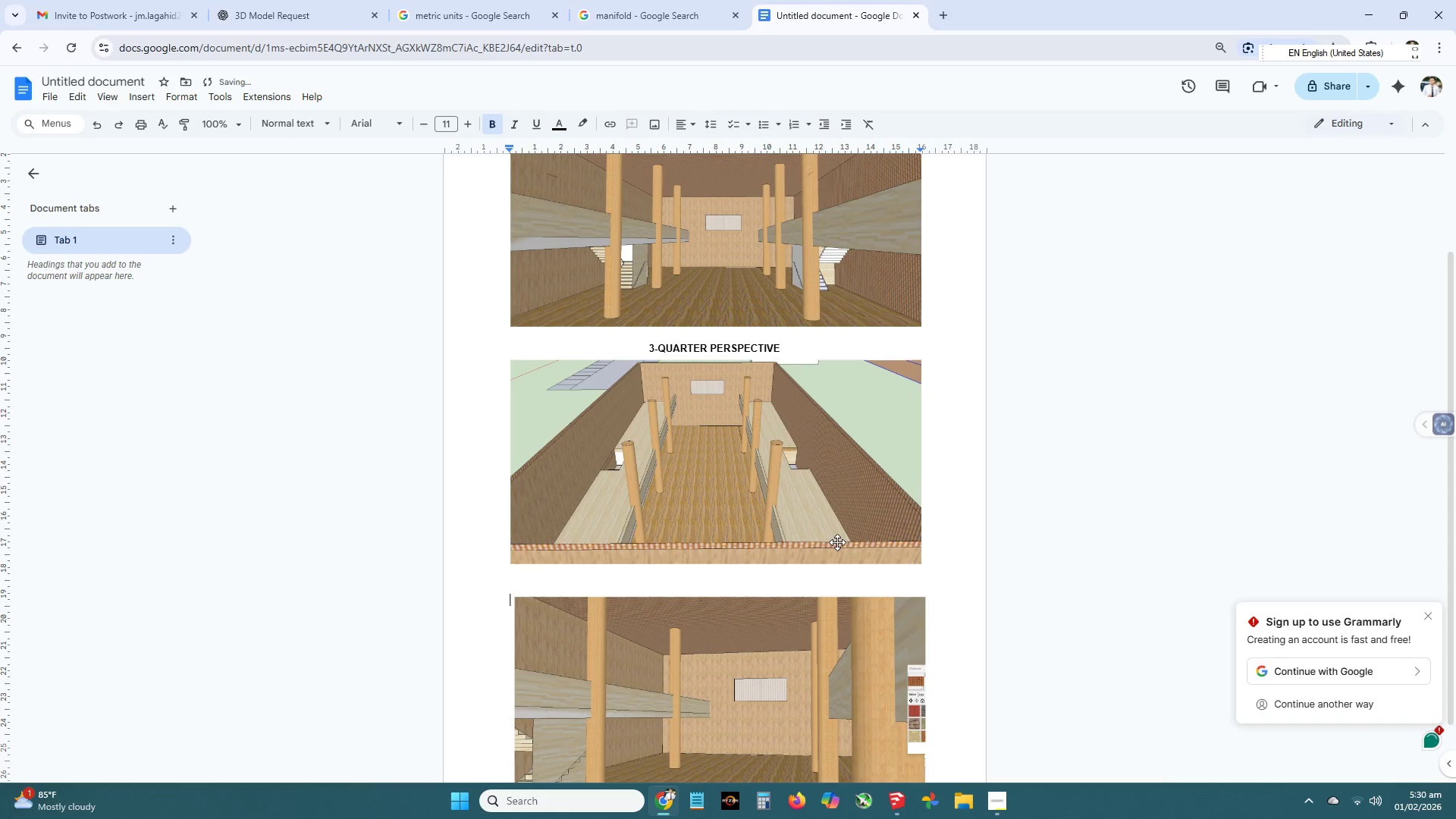 
key(Backspace)
 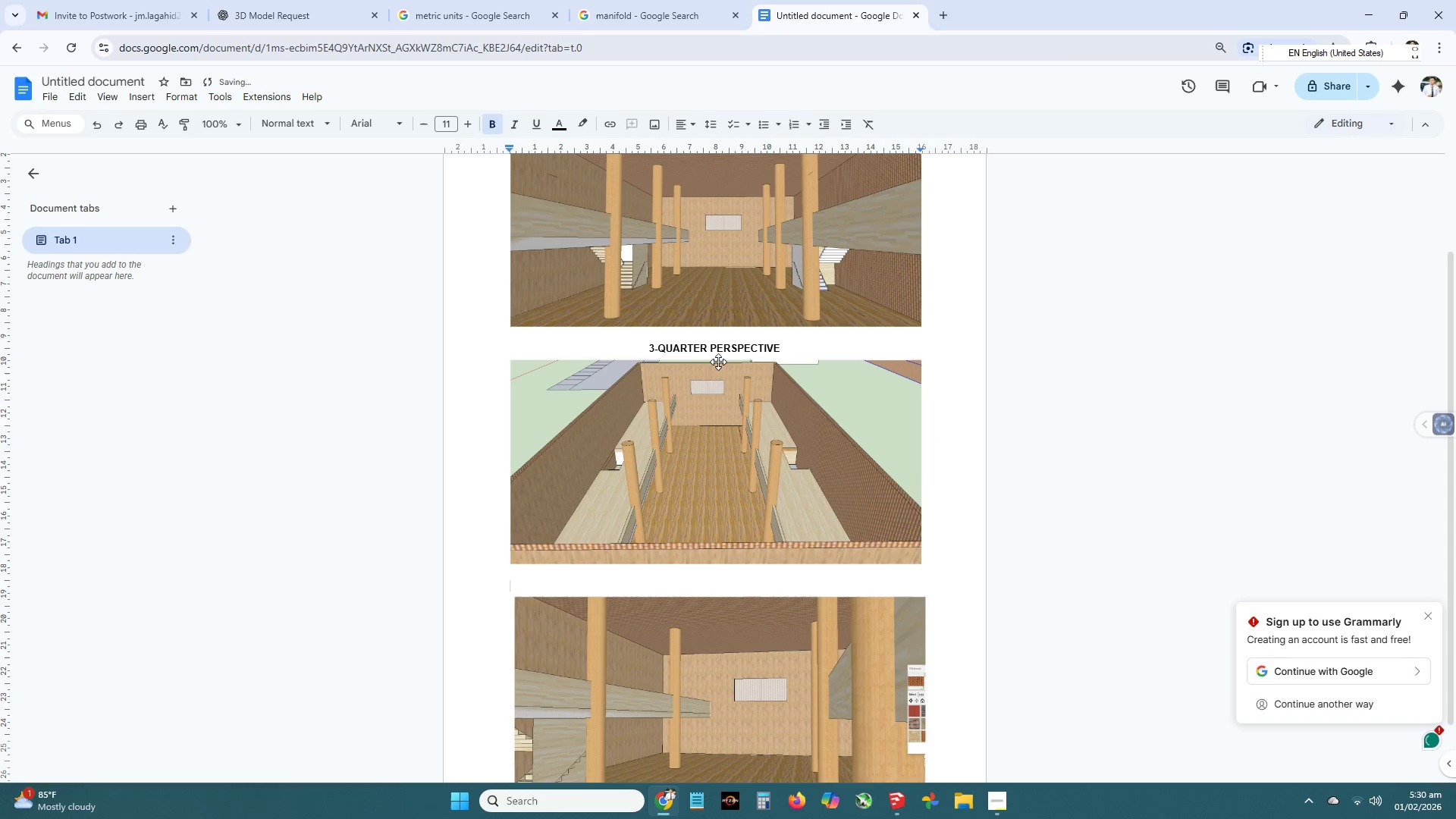 
left_click([689, 607])
 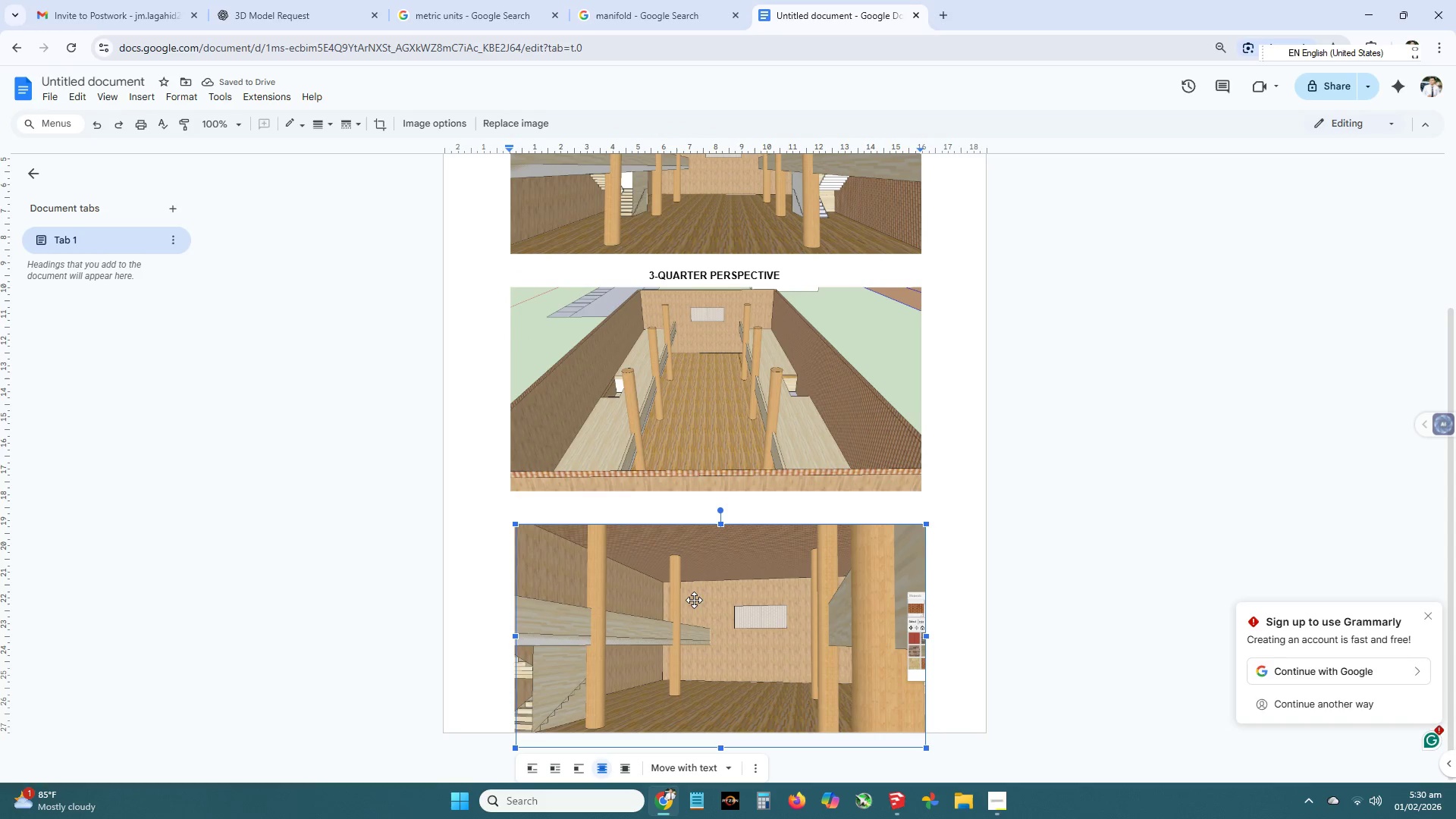 
scroll: coordinate [695, 598], scroll_direction: down, amount: 2.0
 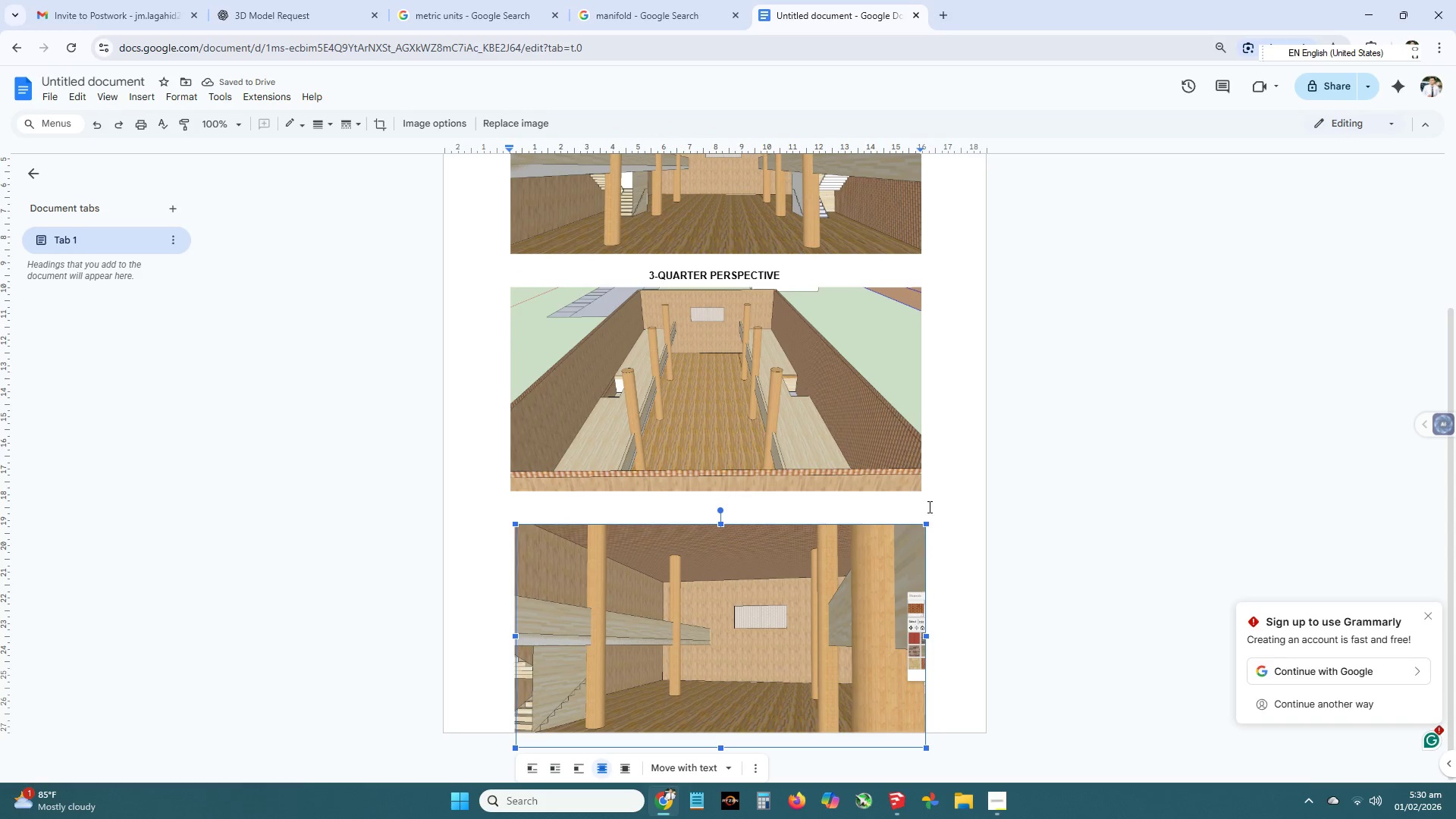 
left_click([928, 507])
 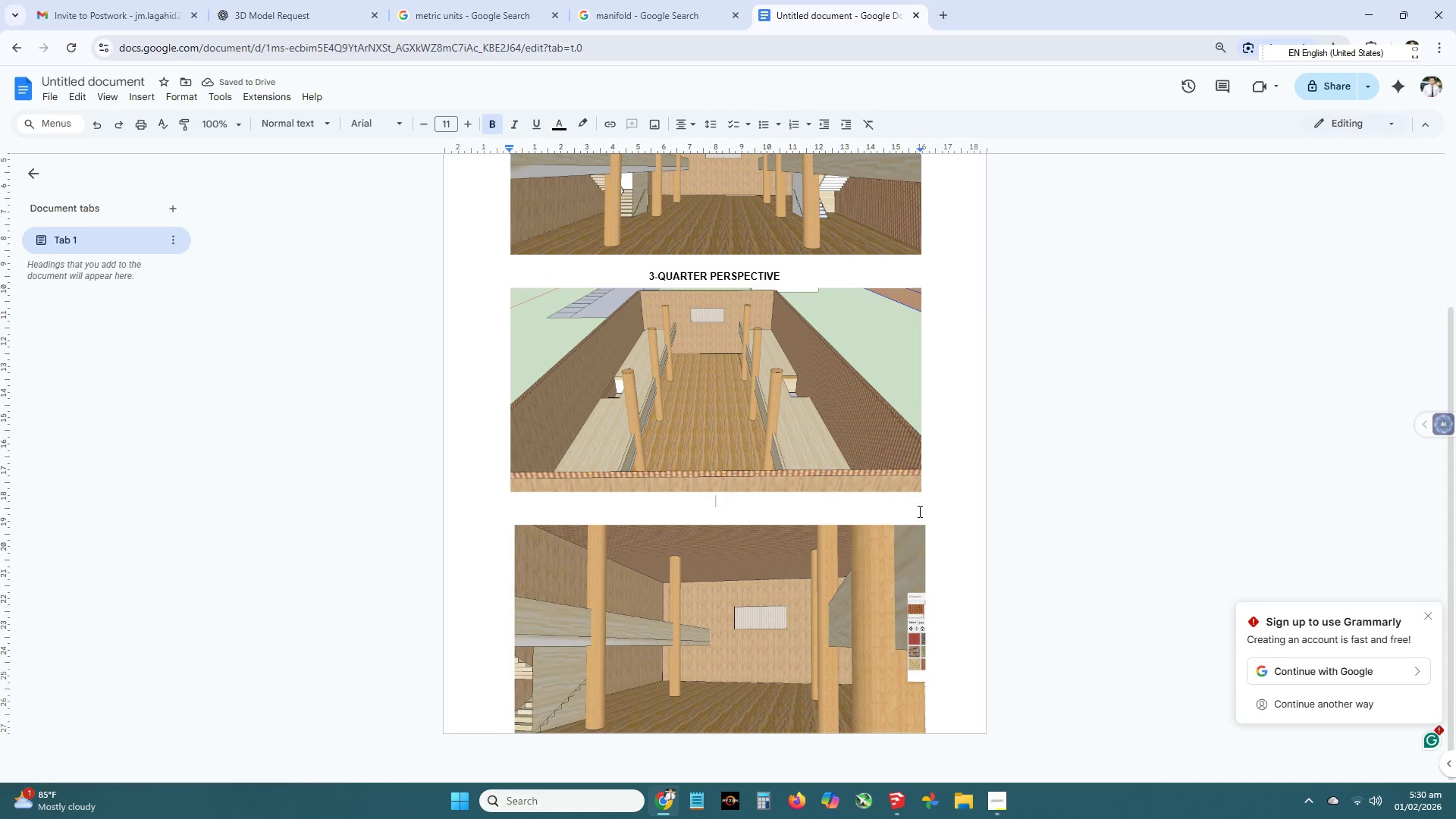 
hold_key(key=Enter, duration=1.39)
 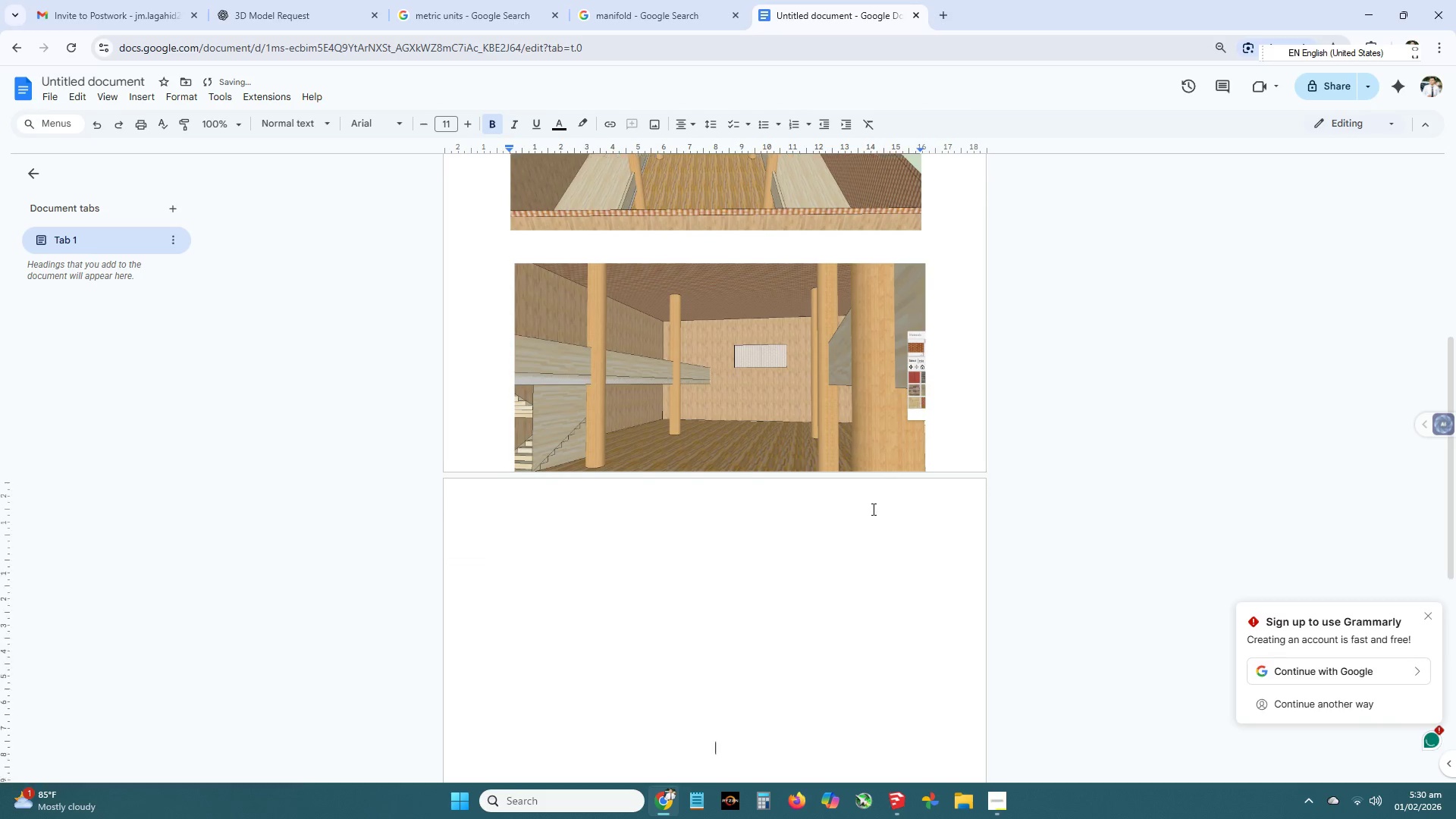 
scroll: coordinate [863, 509], scroll_direction: up, amount: 4.0
 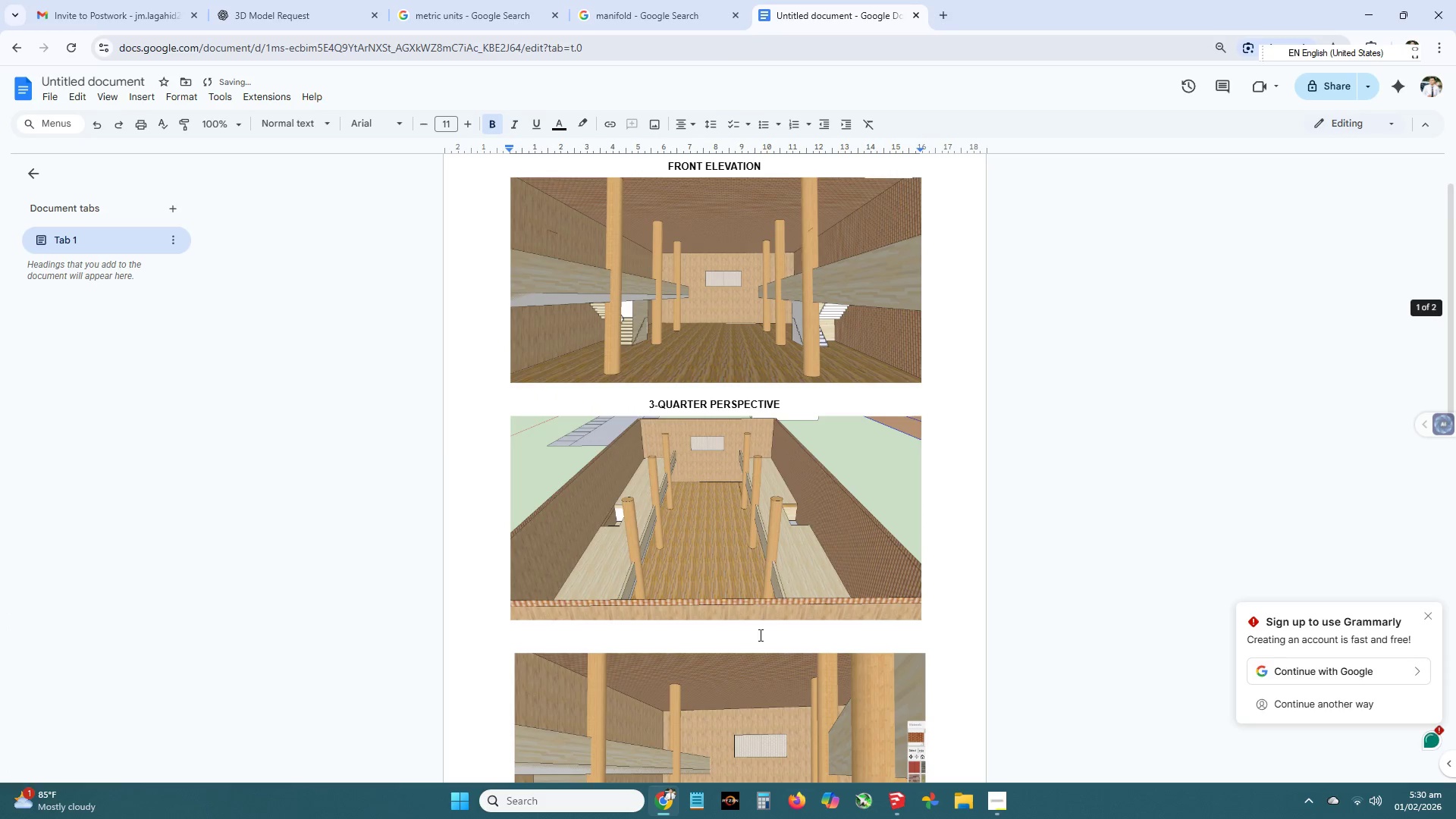 
left_click([752, 641])
 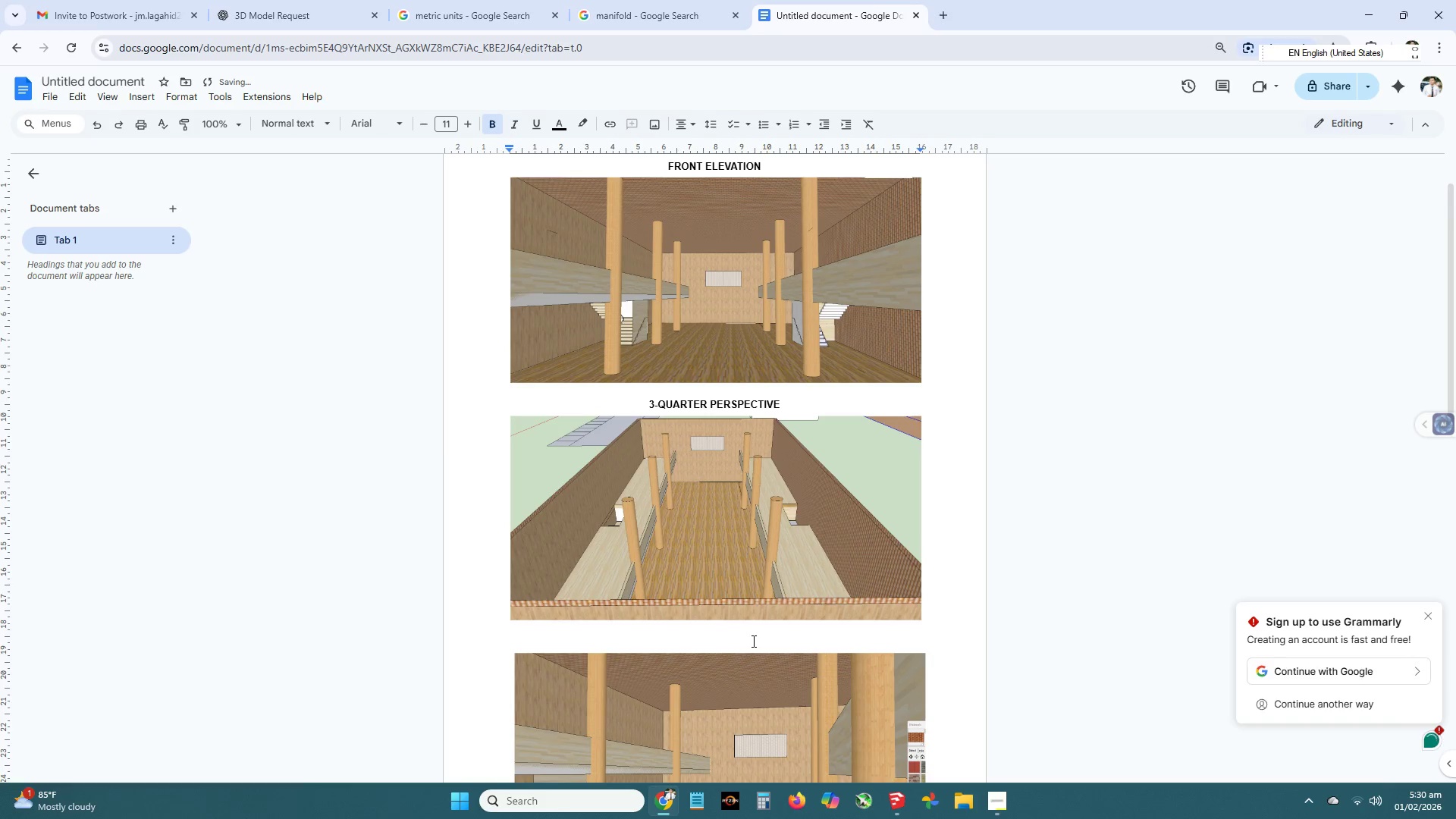 
key(Backspace)
 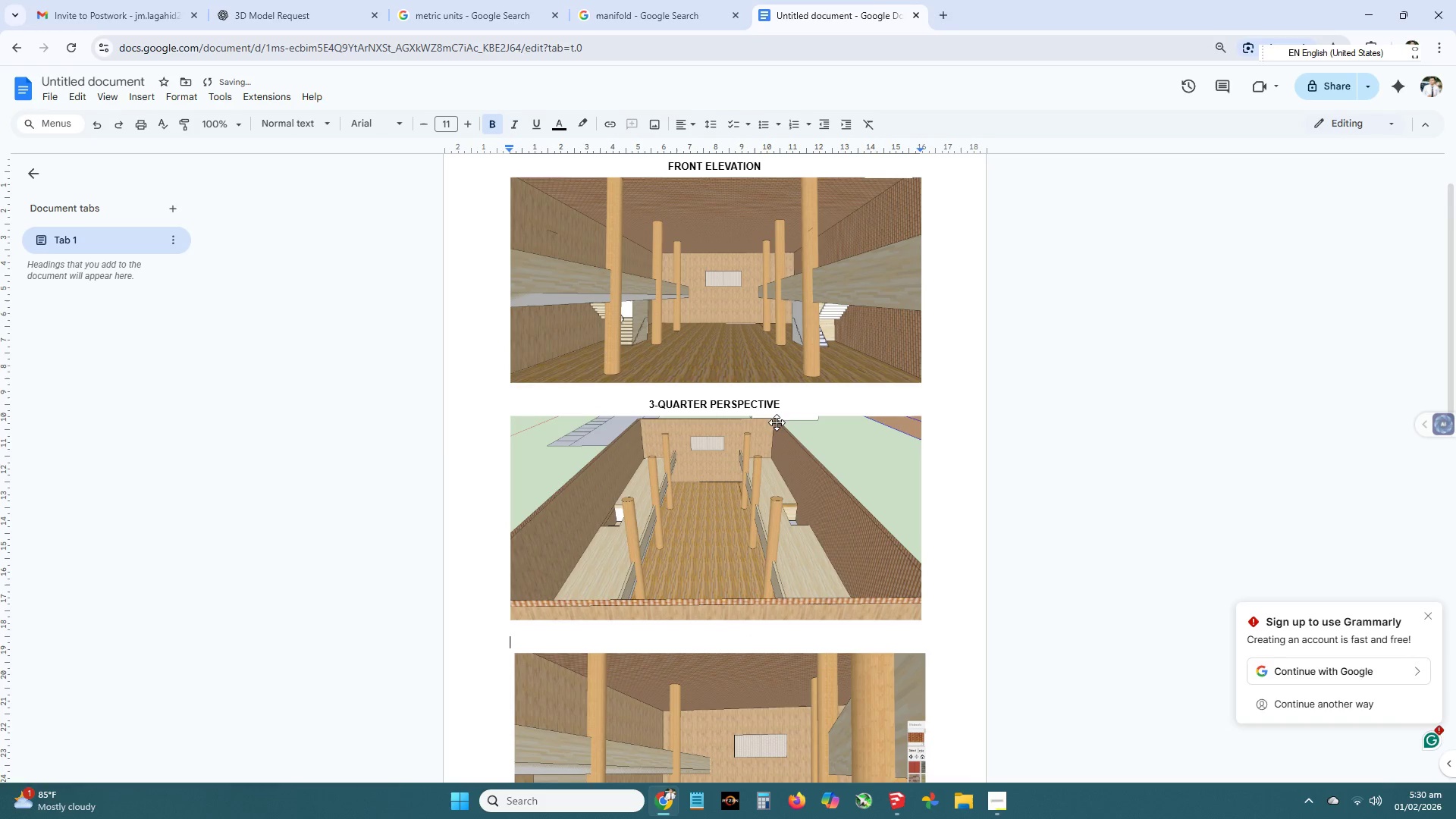 
left_click_drag(start_coordinate=[790, 400], to_coordinate=[633, 402])
 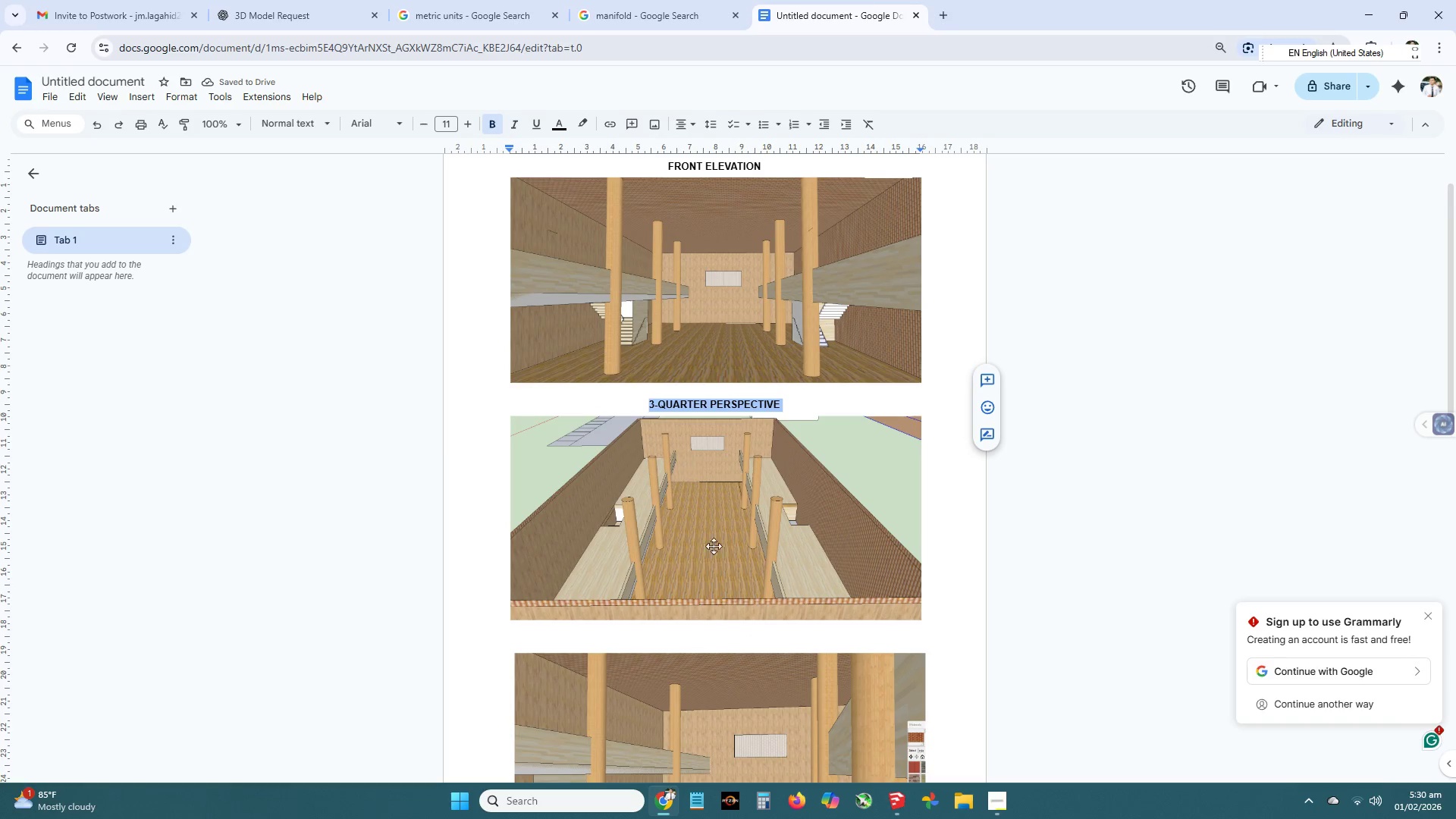 
key(Control+C)
 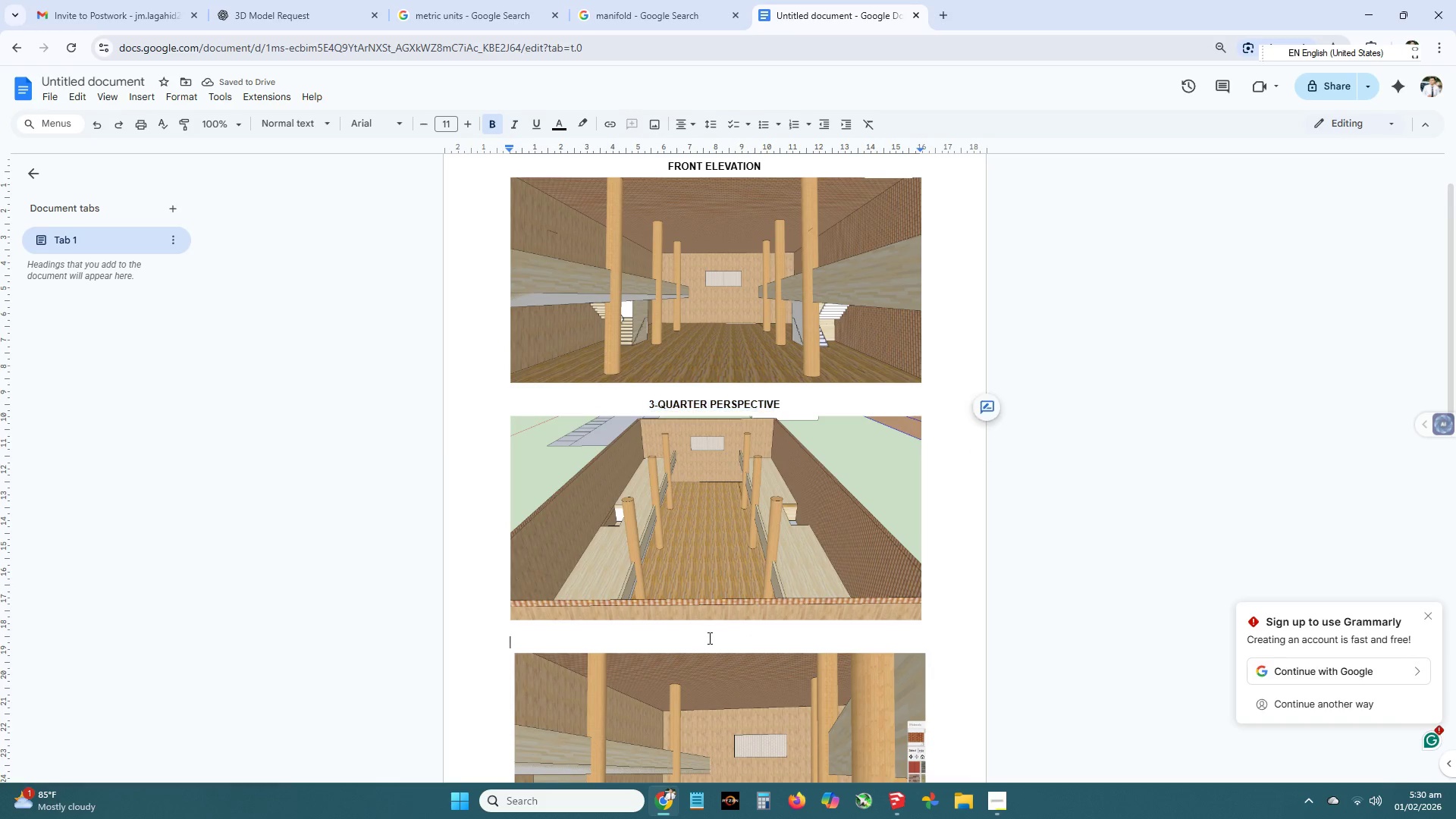 
left_click([708, 638])
 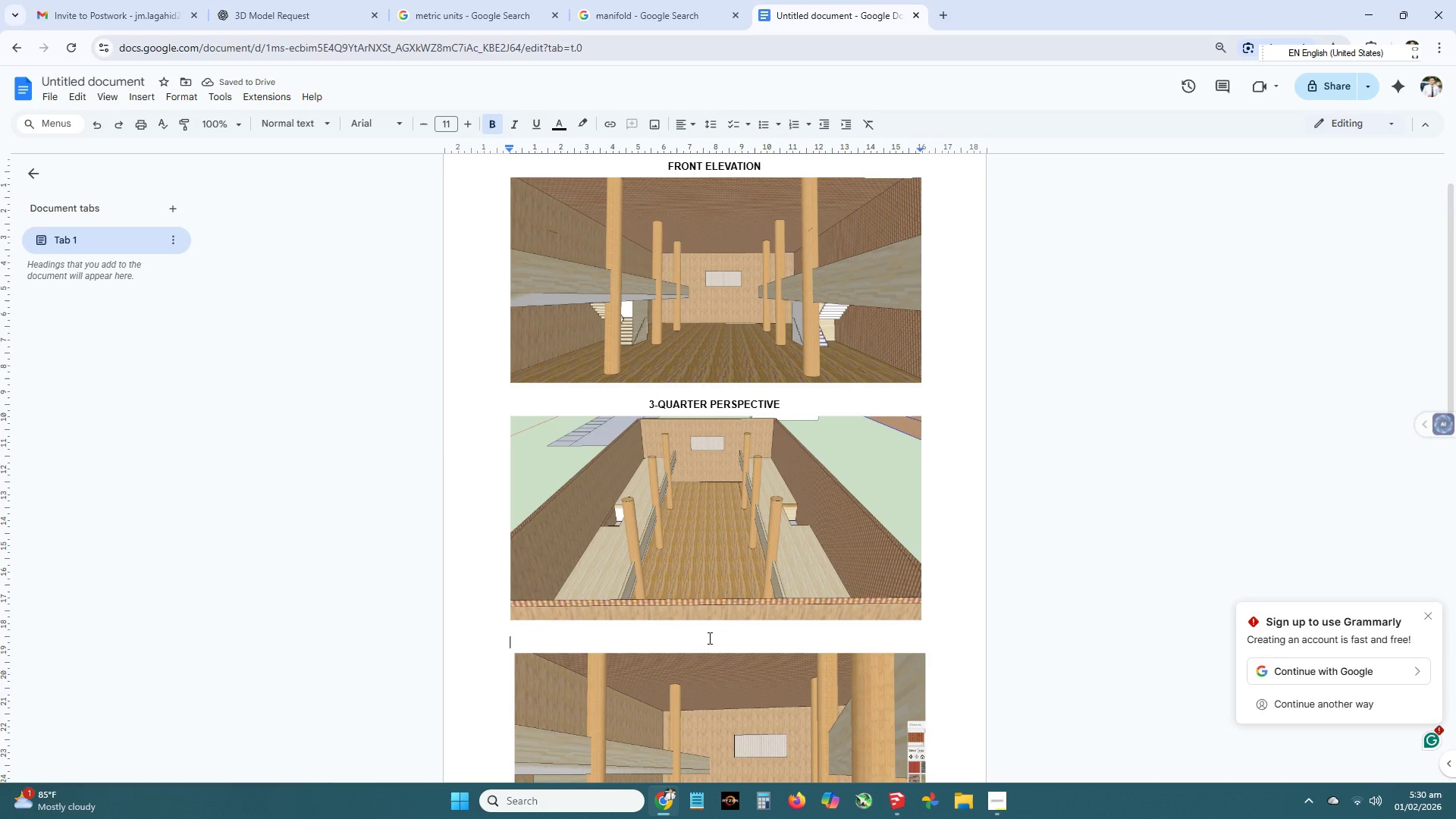 
hold_key(key=ControlLeft, duration=0.64)
 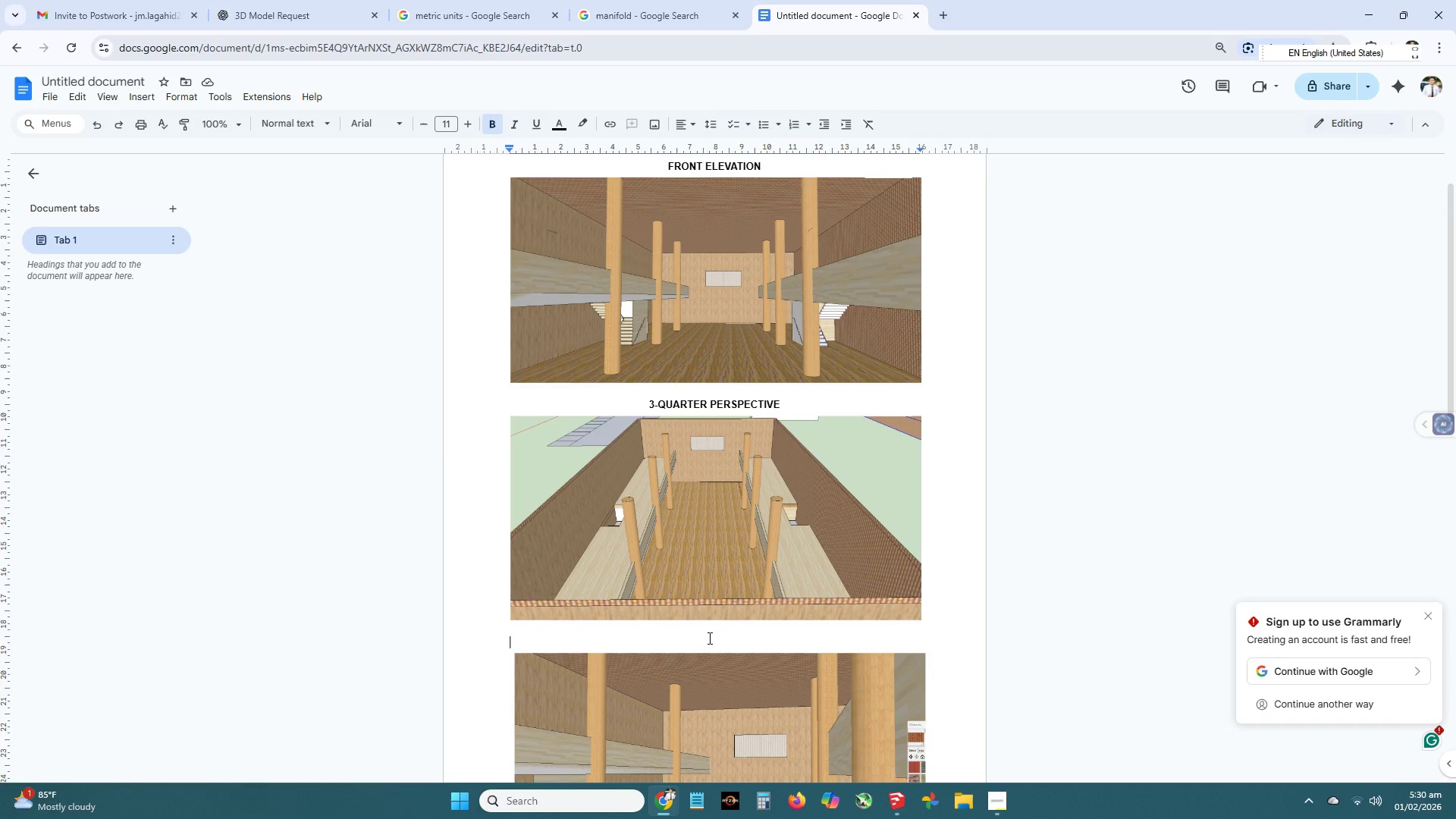 
type(INTERIOI)
key(Backspace)
 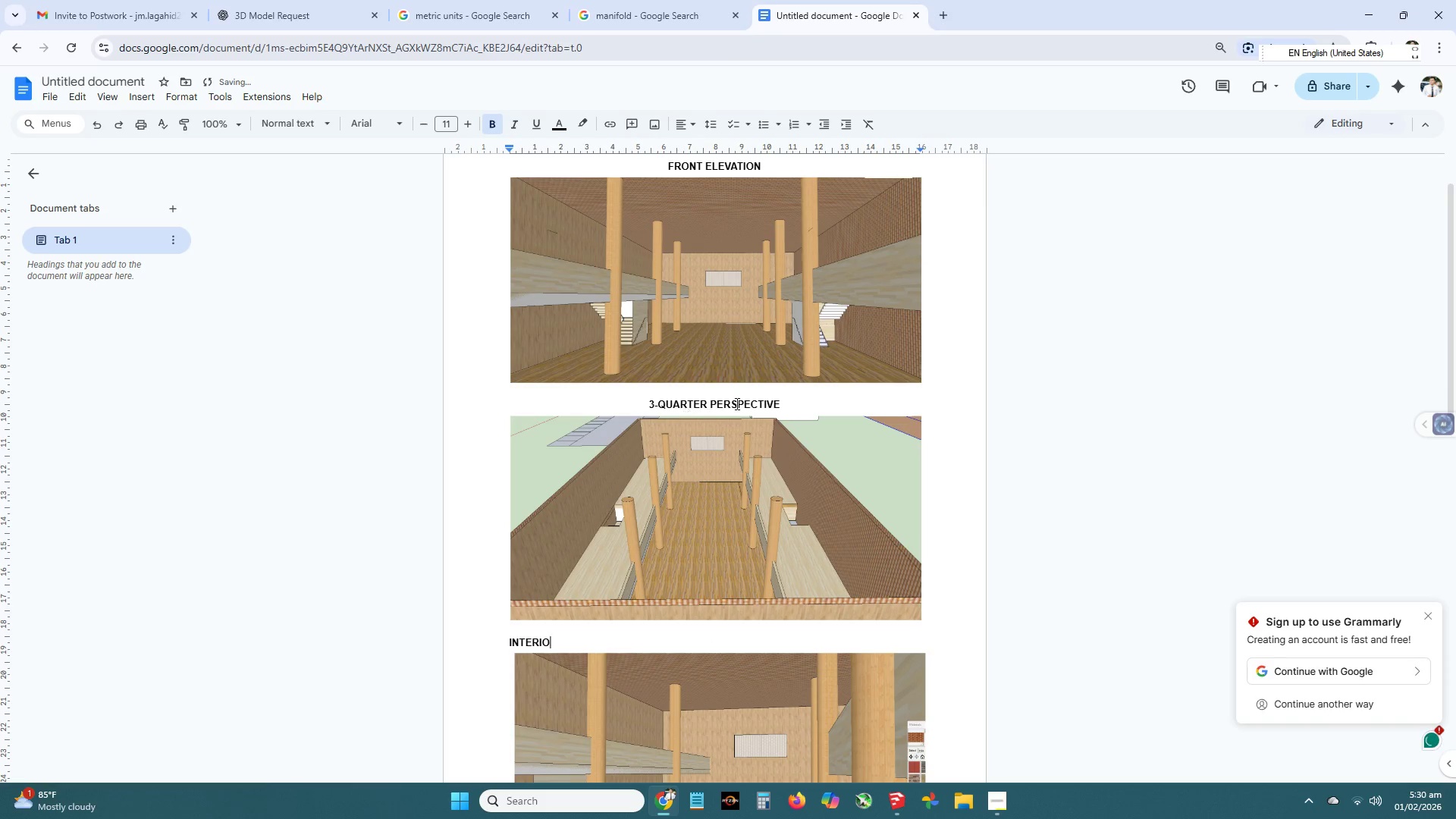 
left_click([746, 403])
 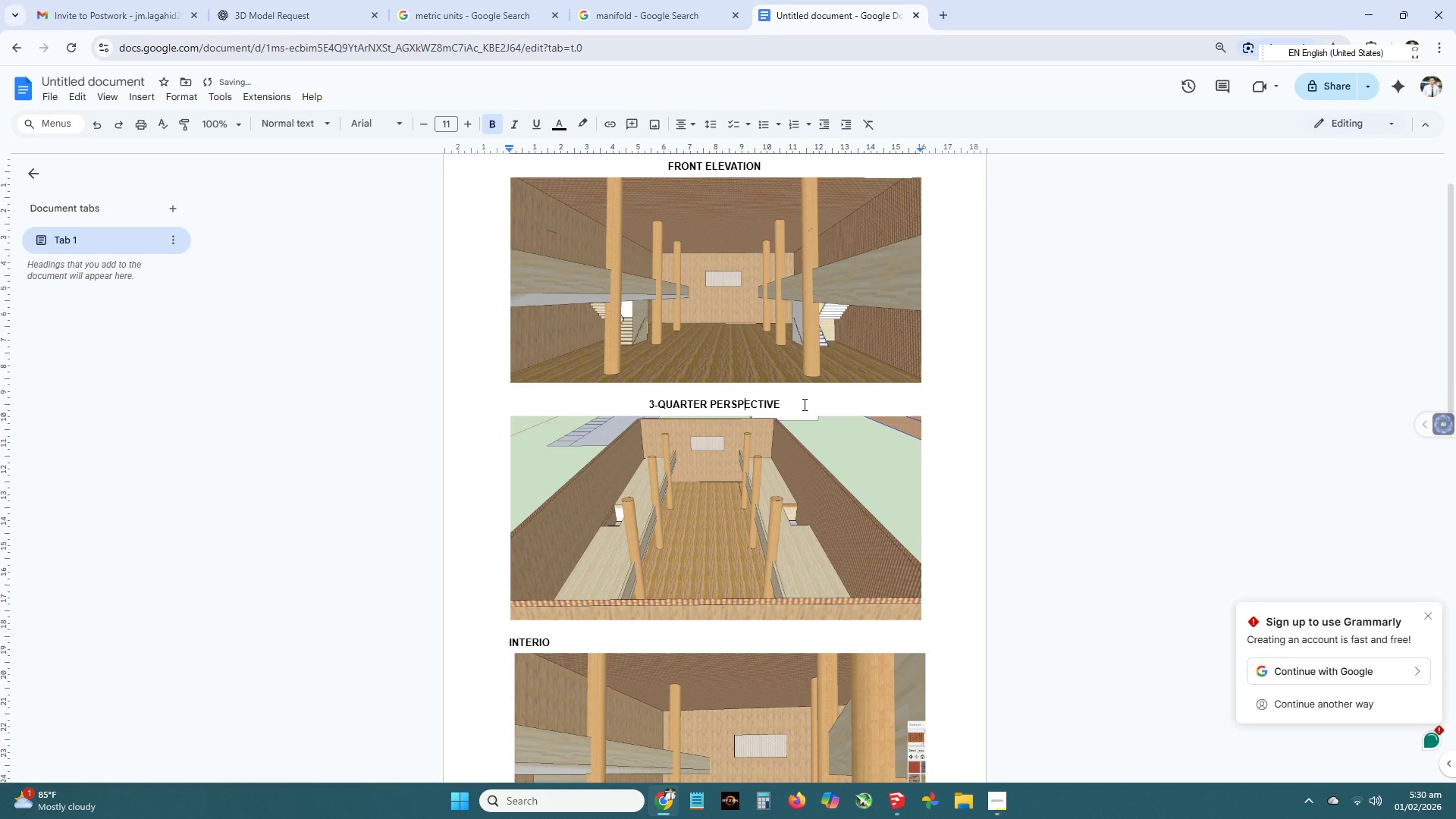 
left_click_drag(start_coordinate=[803, 404], to_coordinate=[651, 400])
 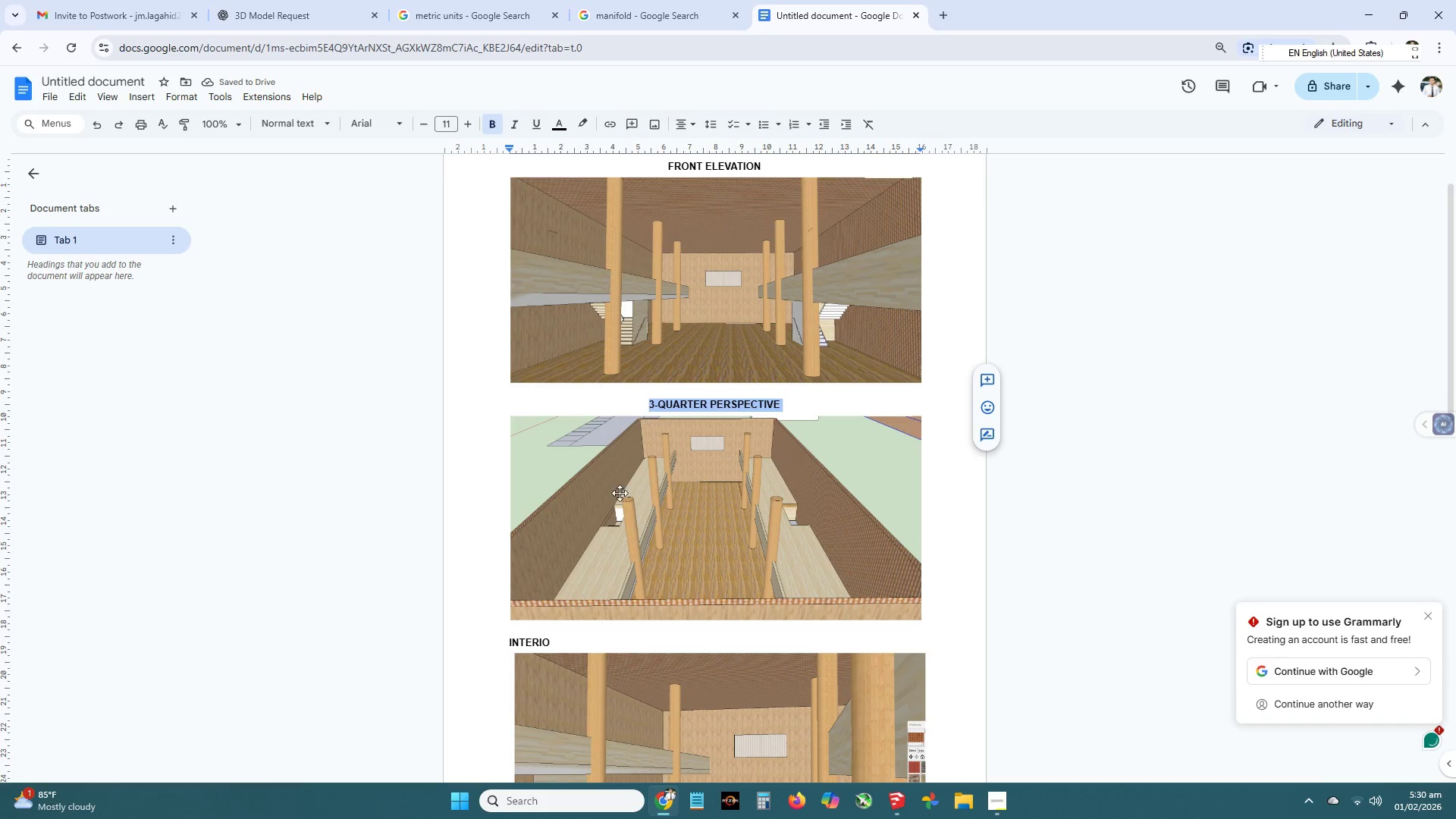 
key(Control+ControlLeft)
 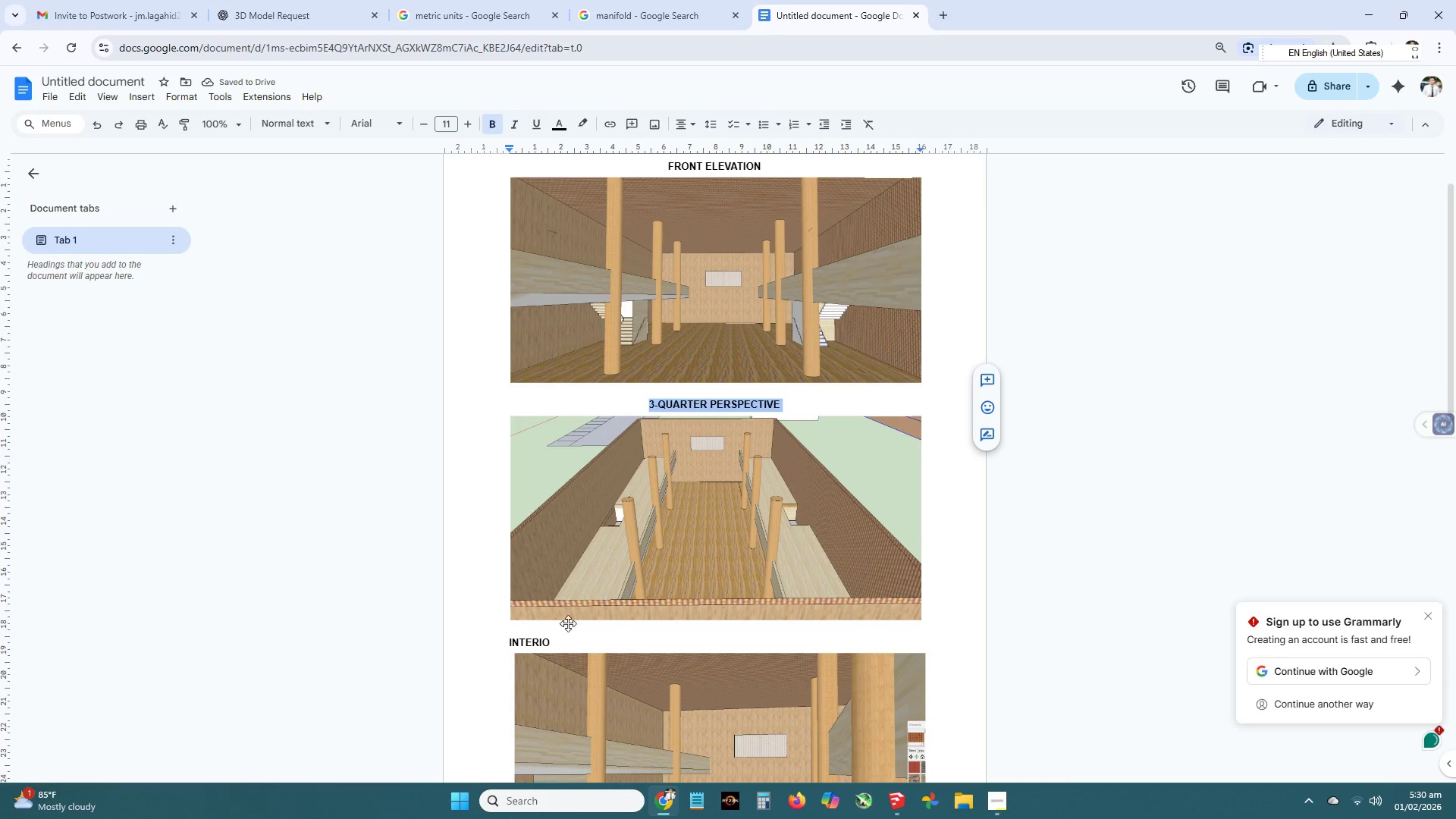 
key(Control+C)
 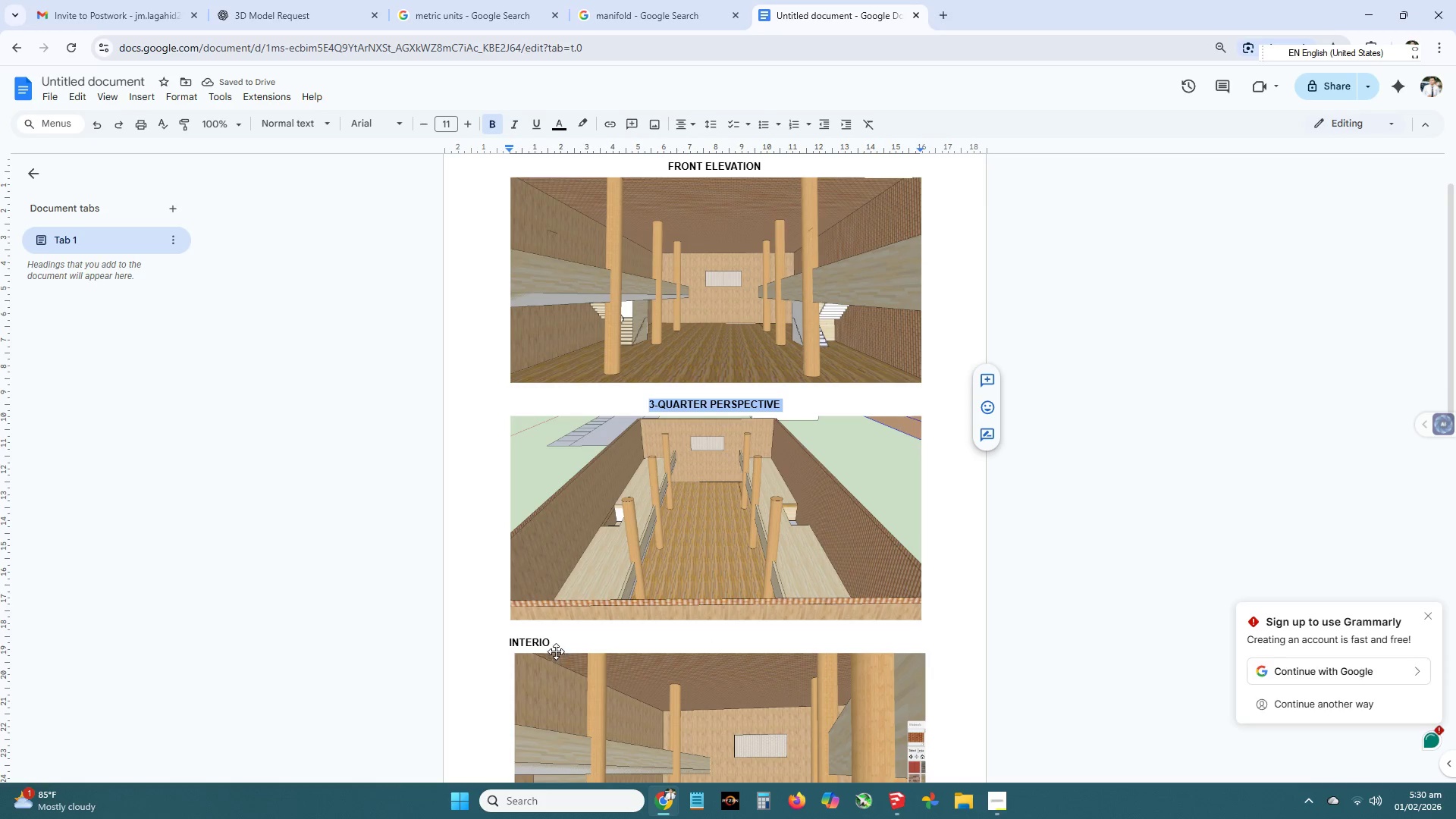 
left_click_drag(start_coordinate=[558, 642], to_coordinate=[499, 645])
 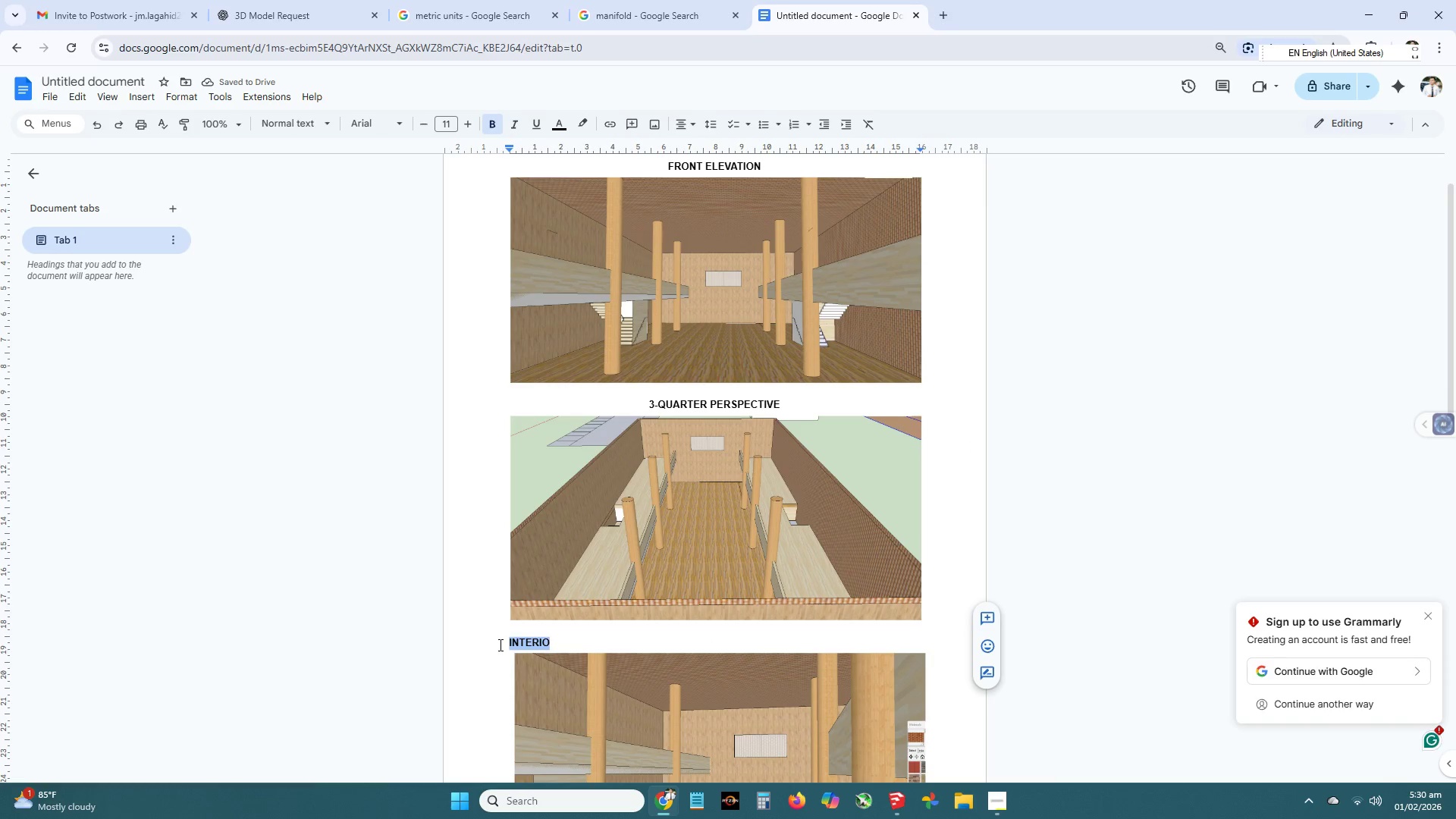 
key(Control+ControlLeft)
 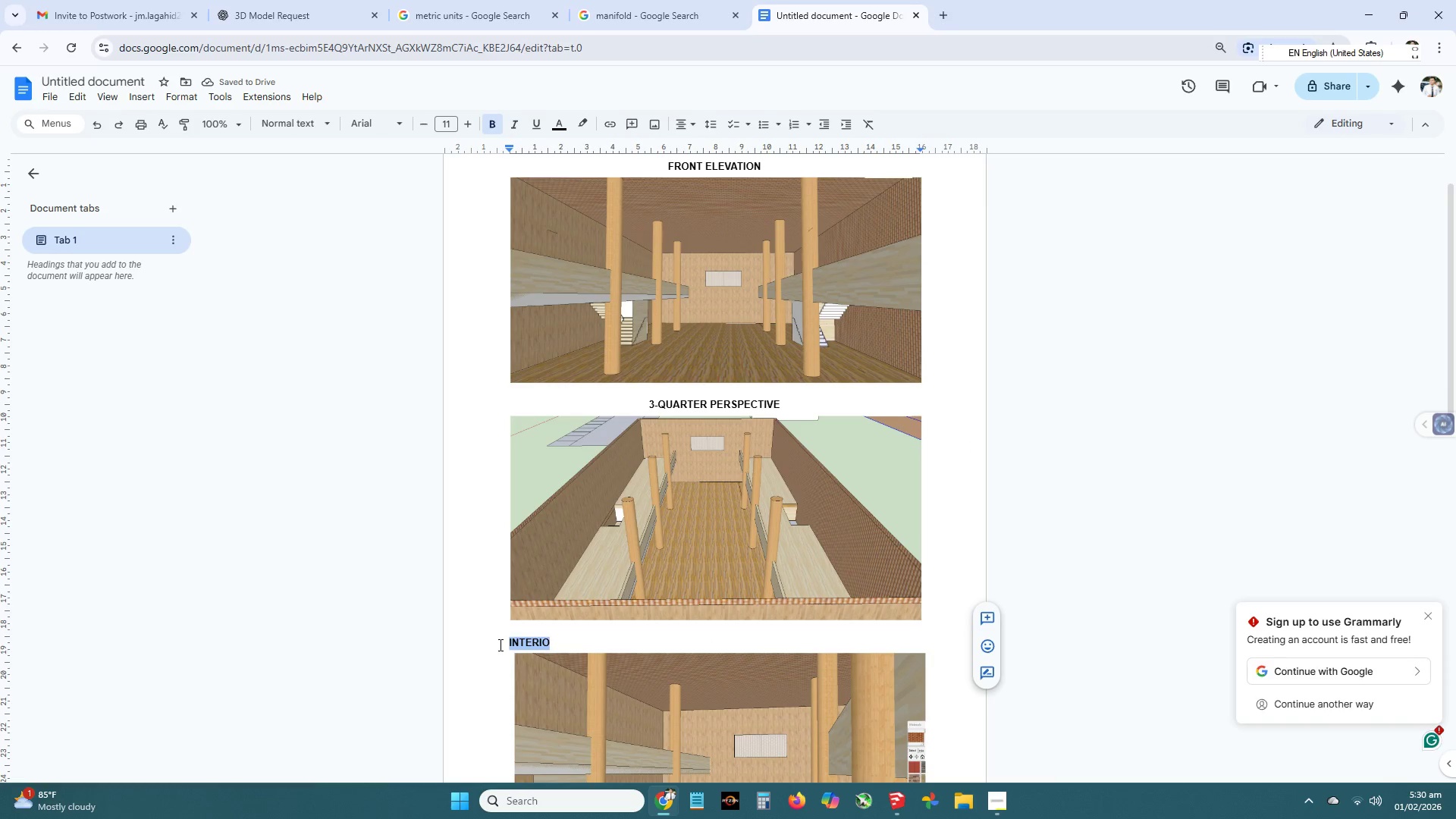 
key(Control+V)
 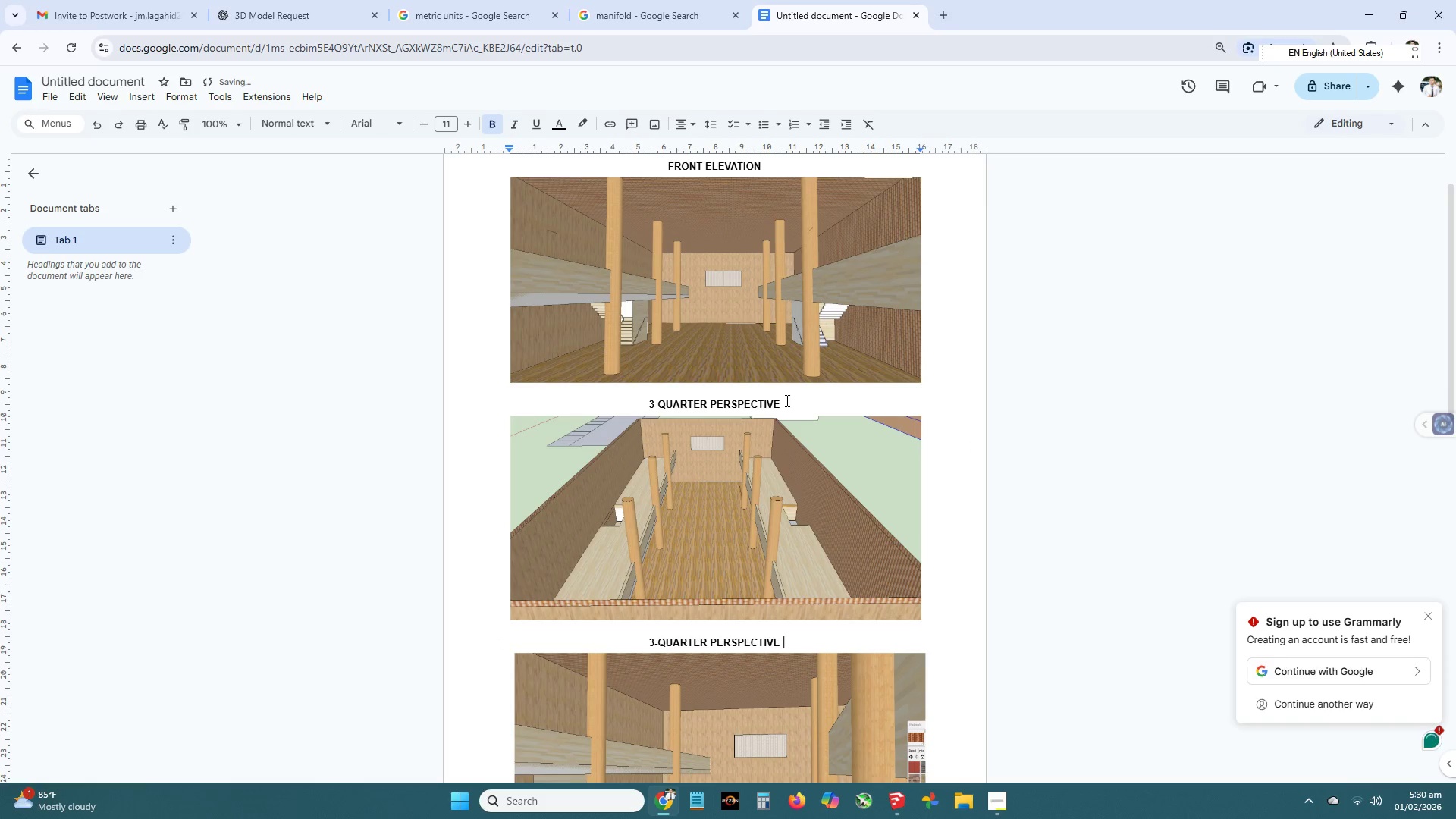 
left_click_drag(start_coordinate=[782, 401], to_coordinate=[647, 402])
 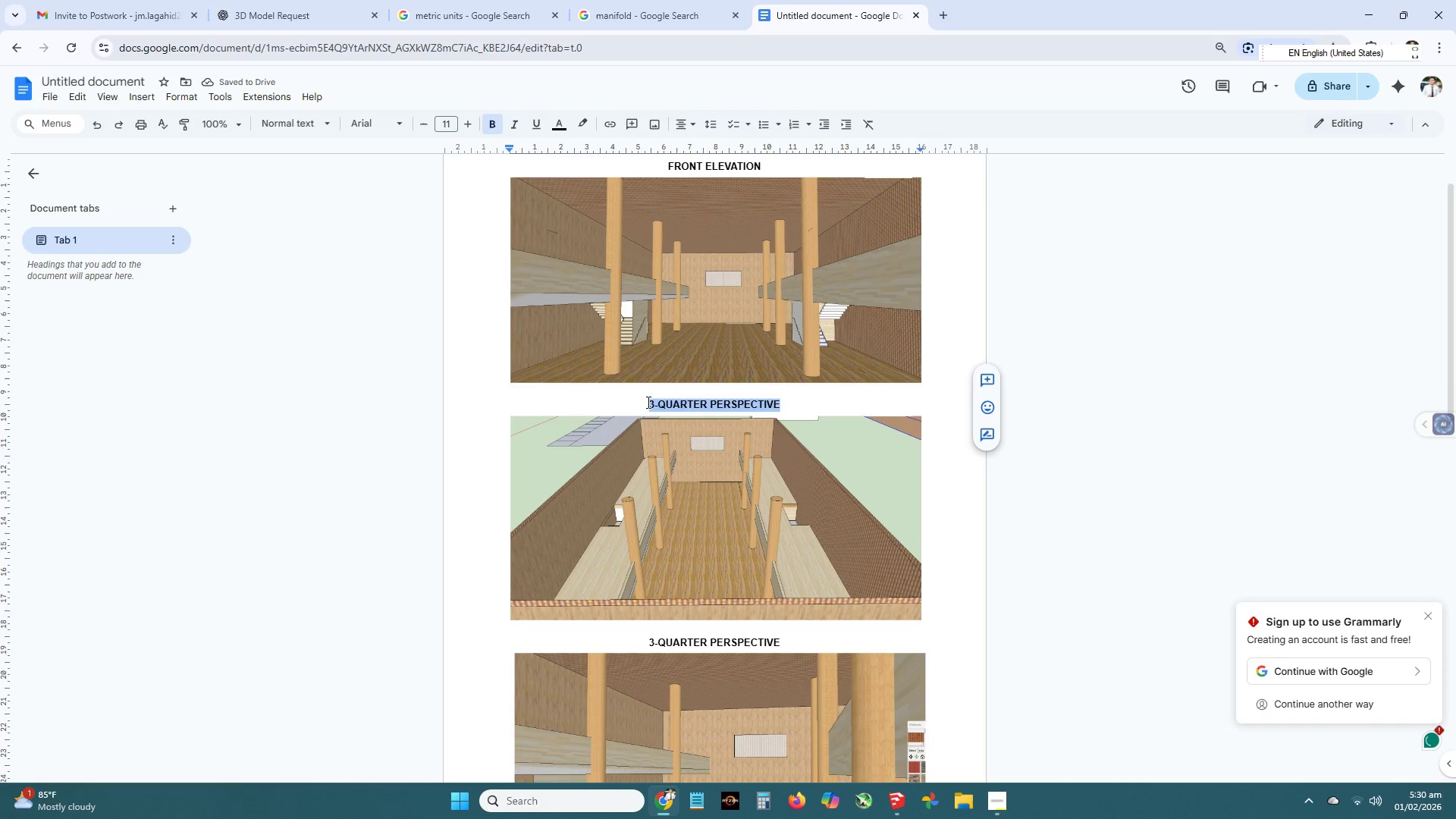 
type(INTERIOR)
 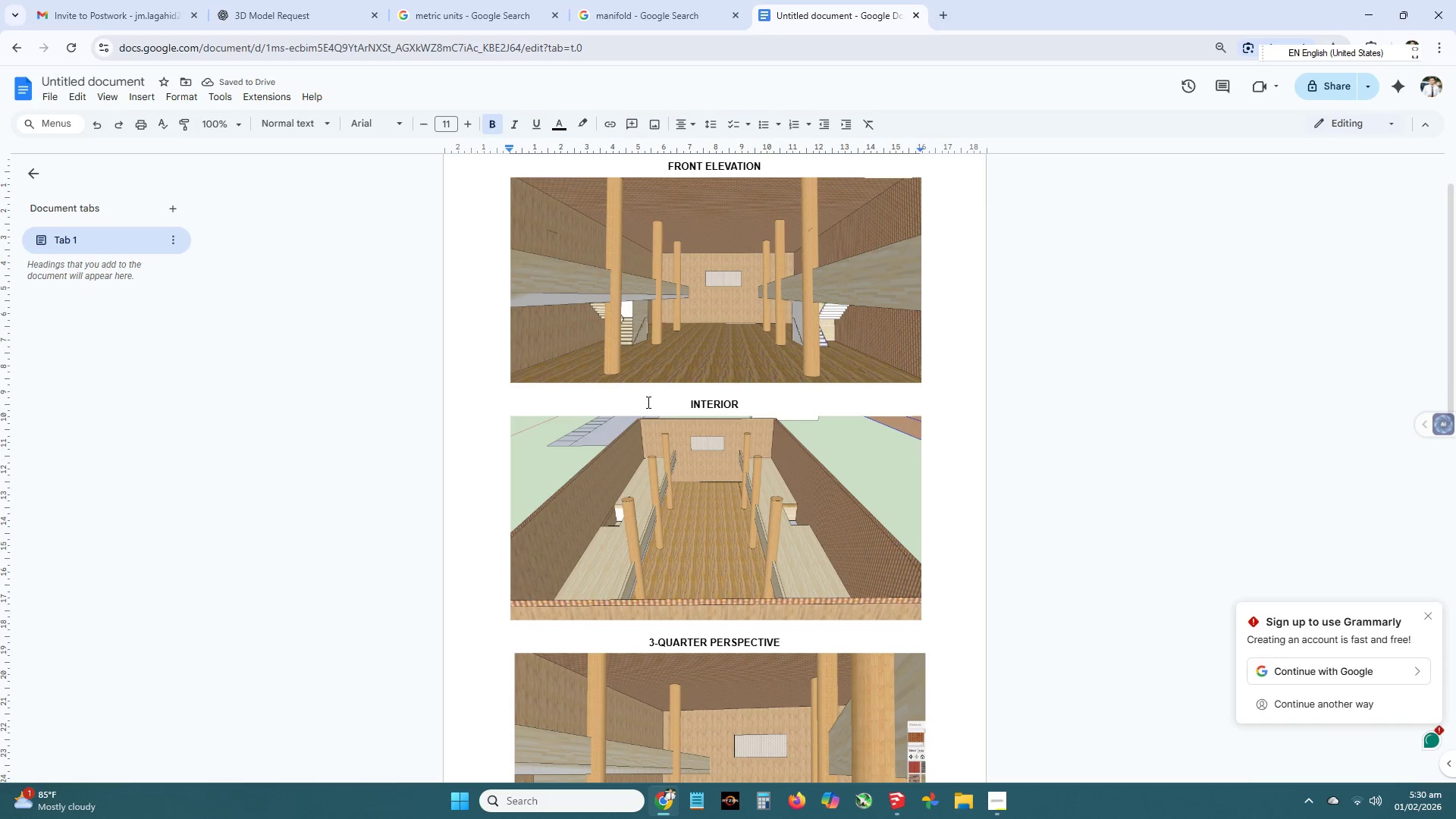 
type( BIRD'S EYE)
 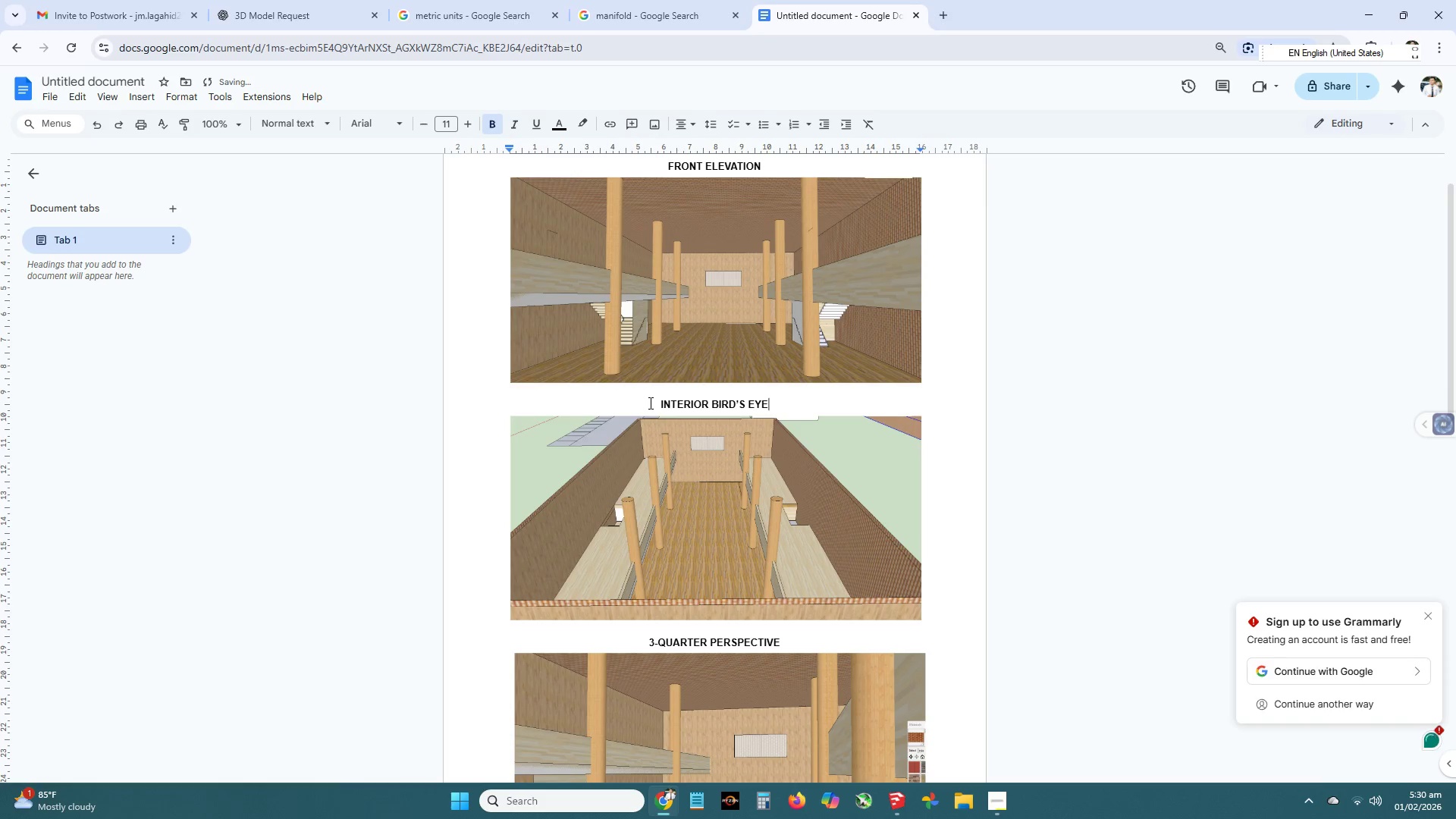 
scroll: coordinate [677, 443], scroll_direction: down, amount: 3.0
 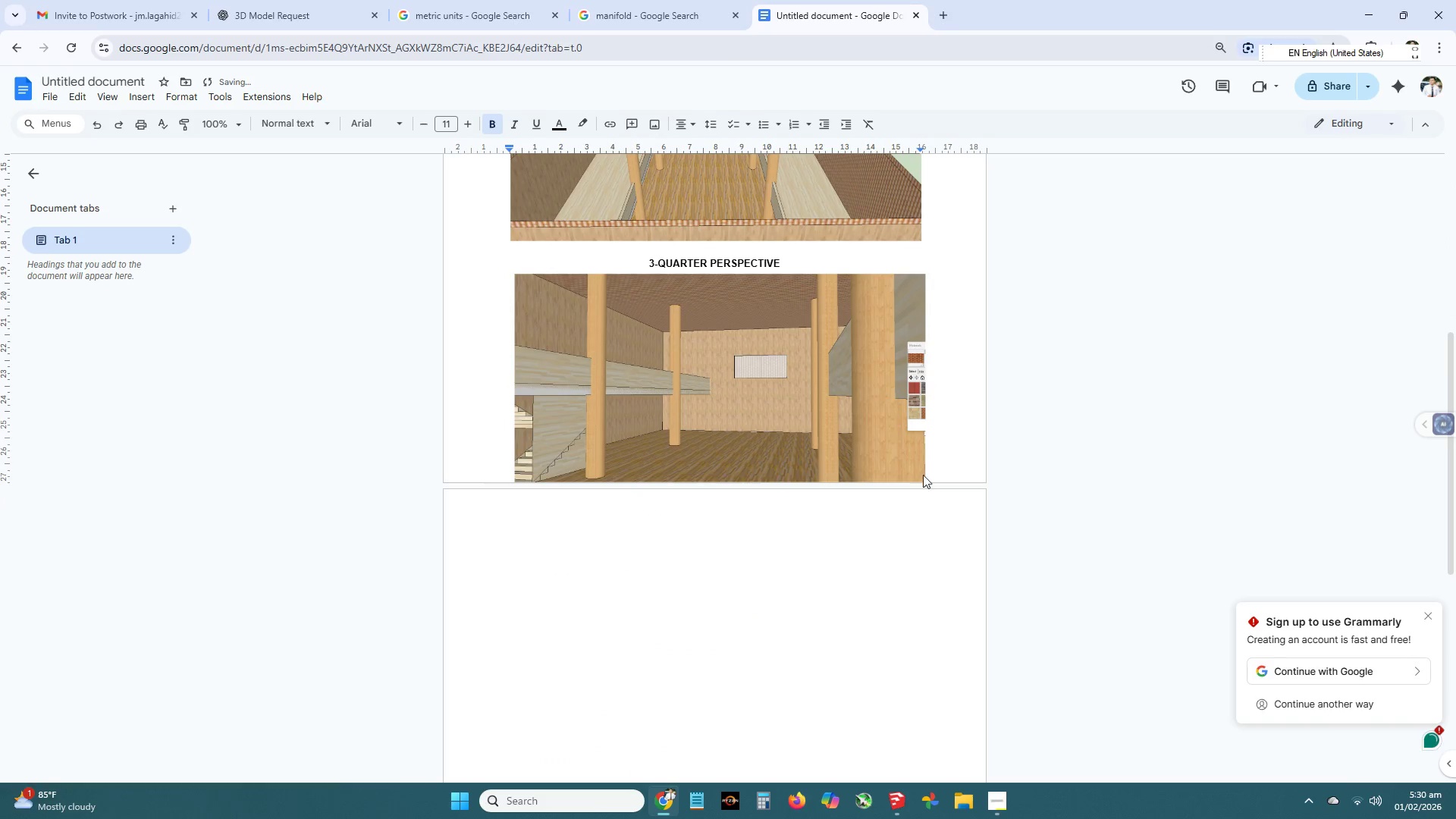 
left_click([945, 462])
 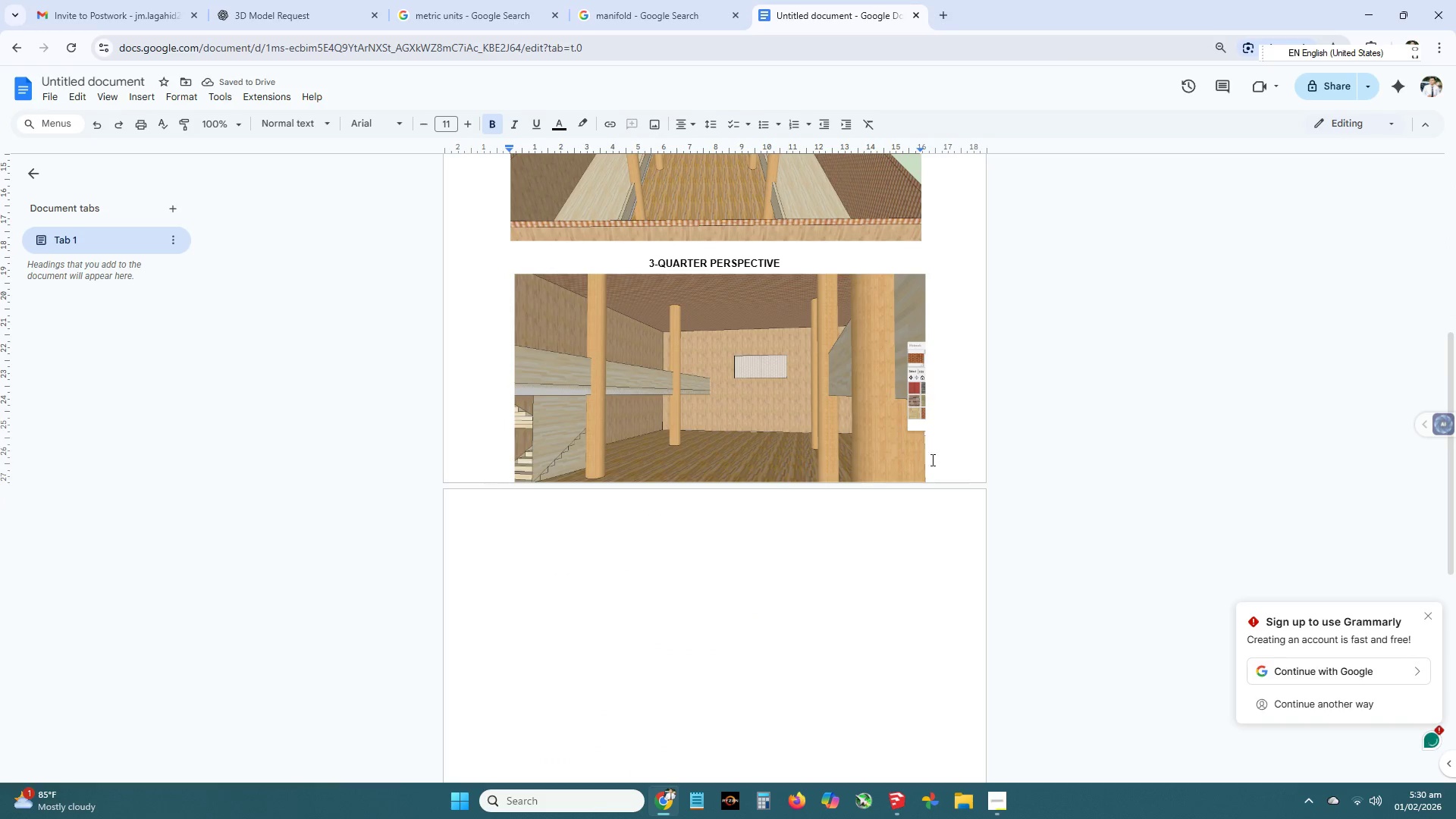 
left_click([855, 425])
 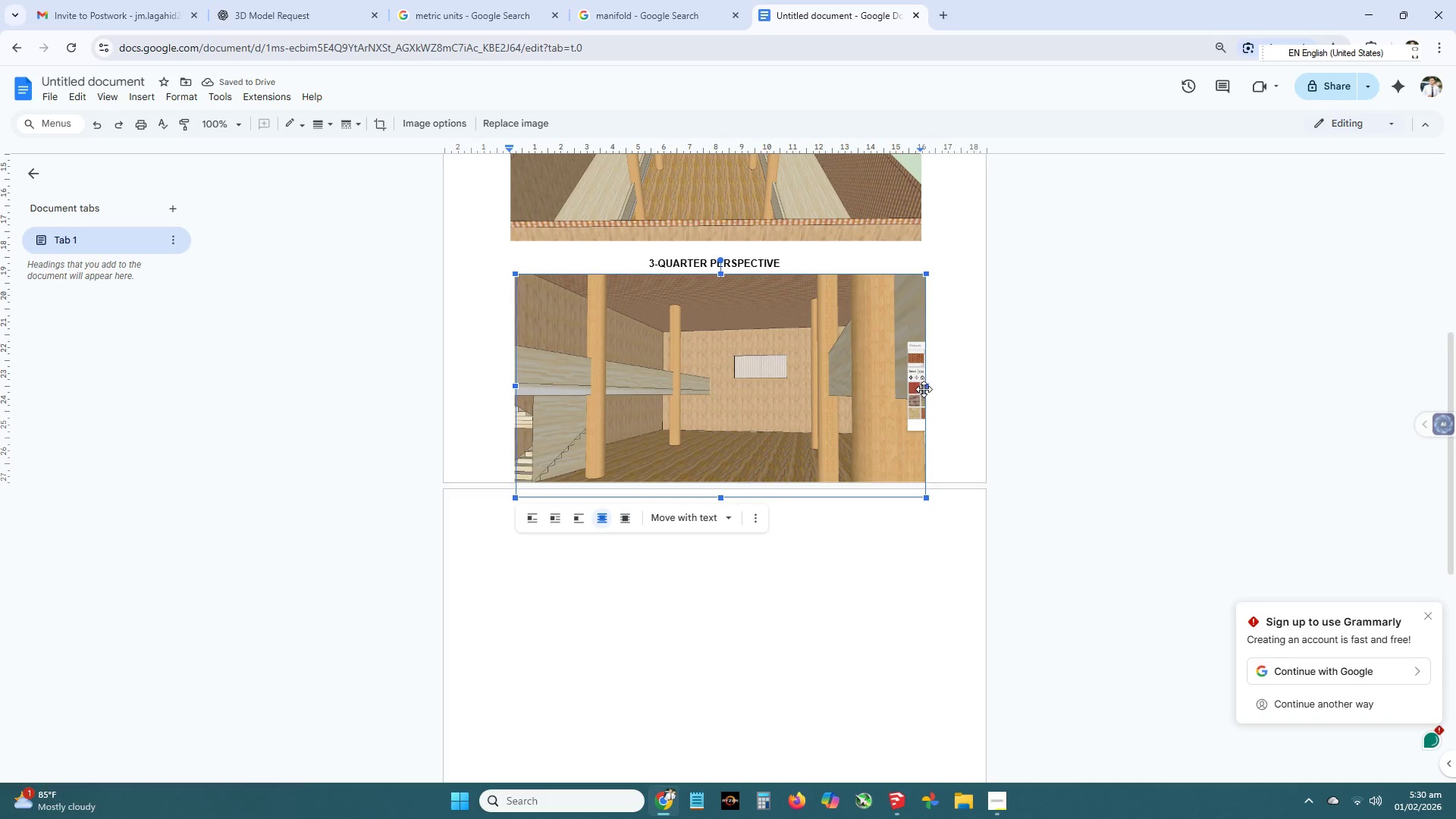 
left_click_drag(start_coordinate=[924, 385], to_coordinate=[903, 384])
 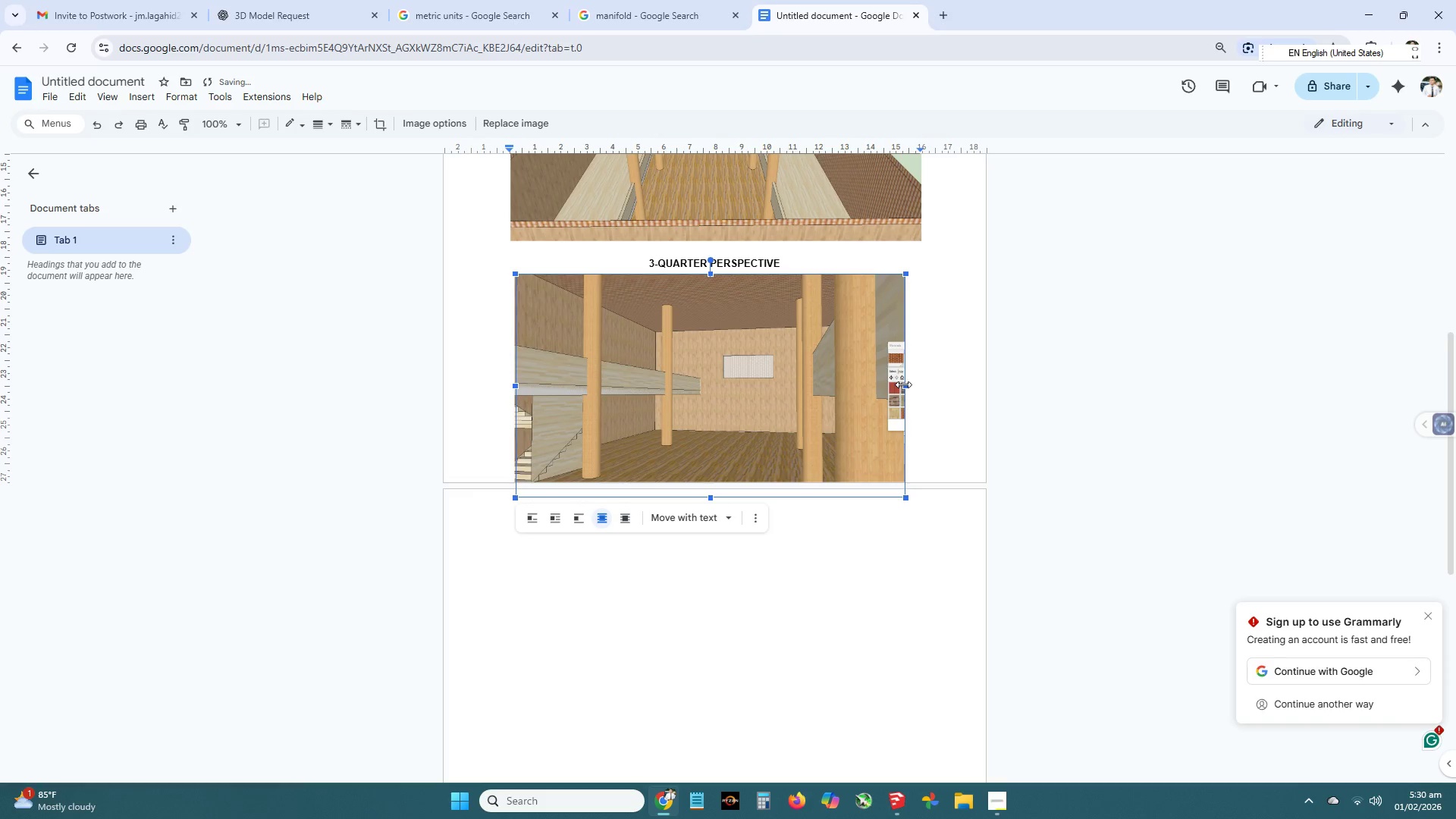 
key(Control+Z)
 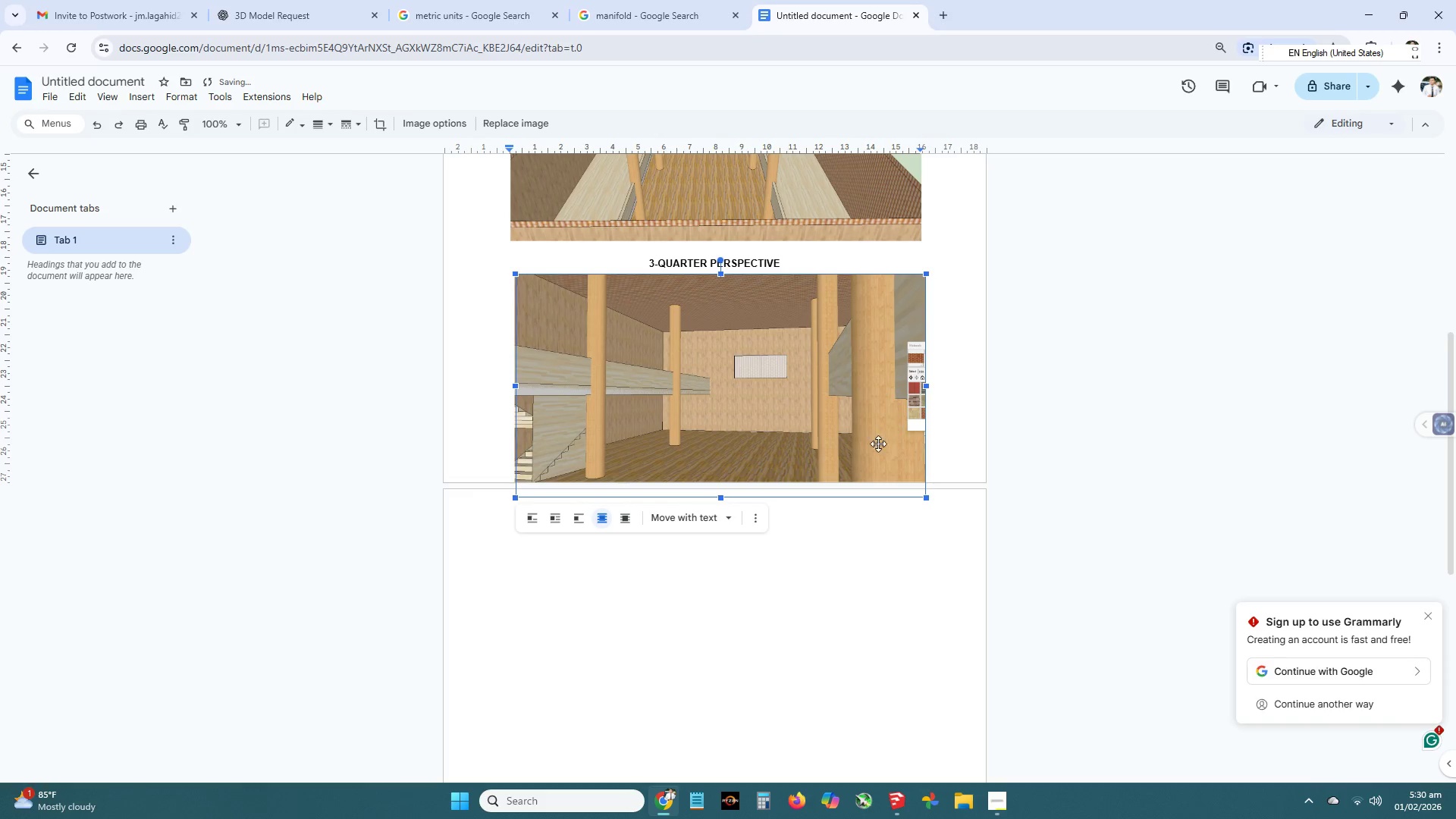 
scroll: coordinate [844, 474], scroll_direction: up, amount: 4.0
 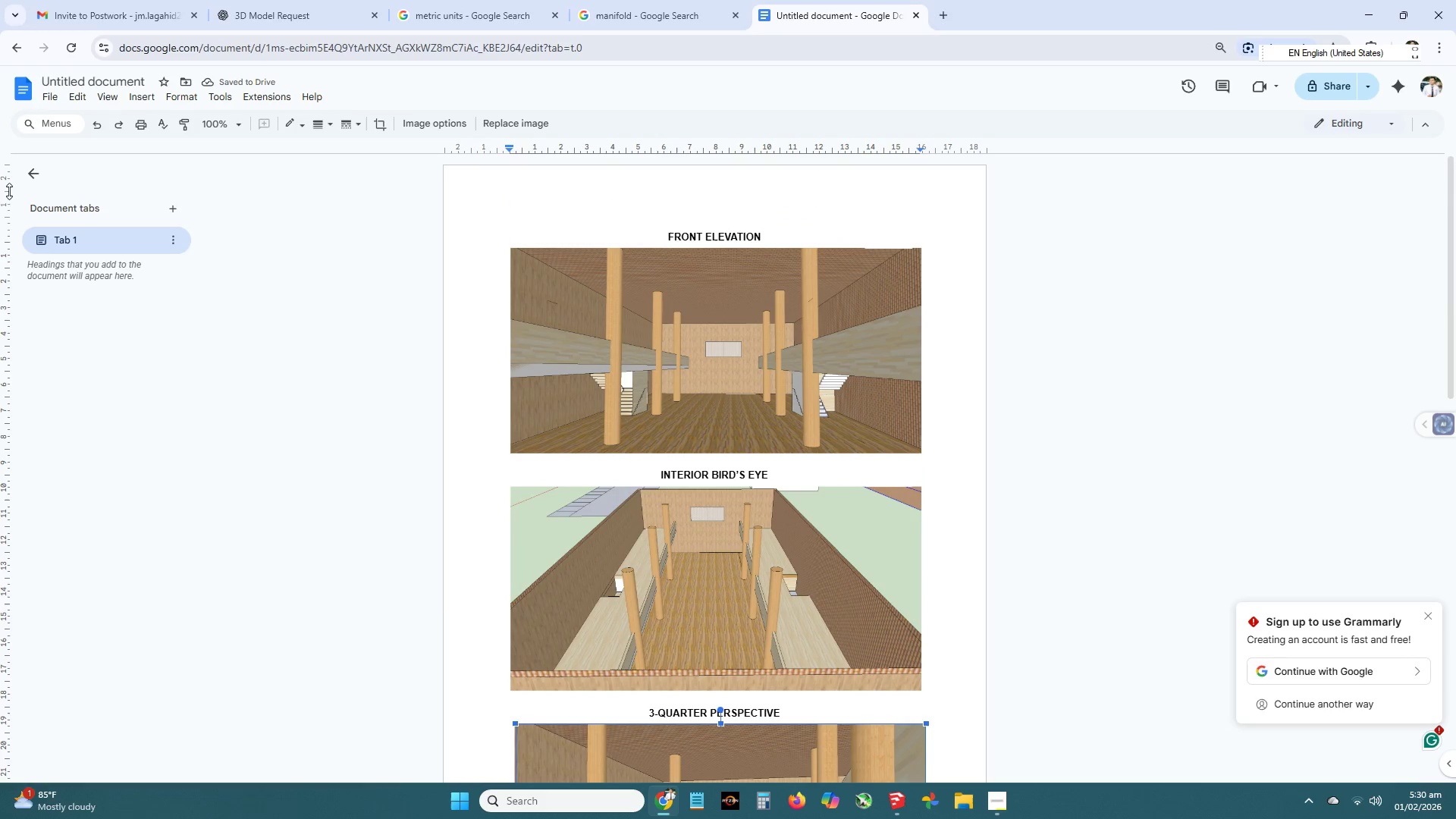 
left_click([716, 280])
 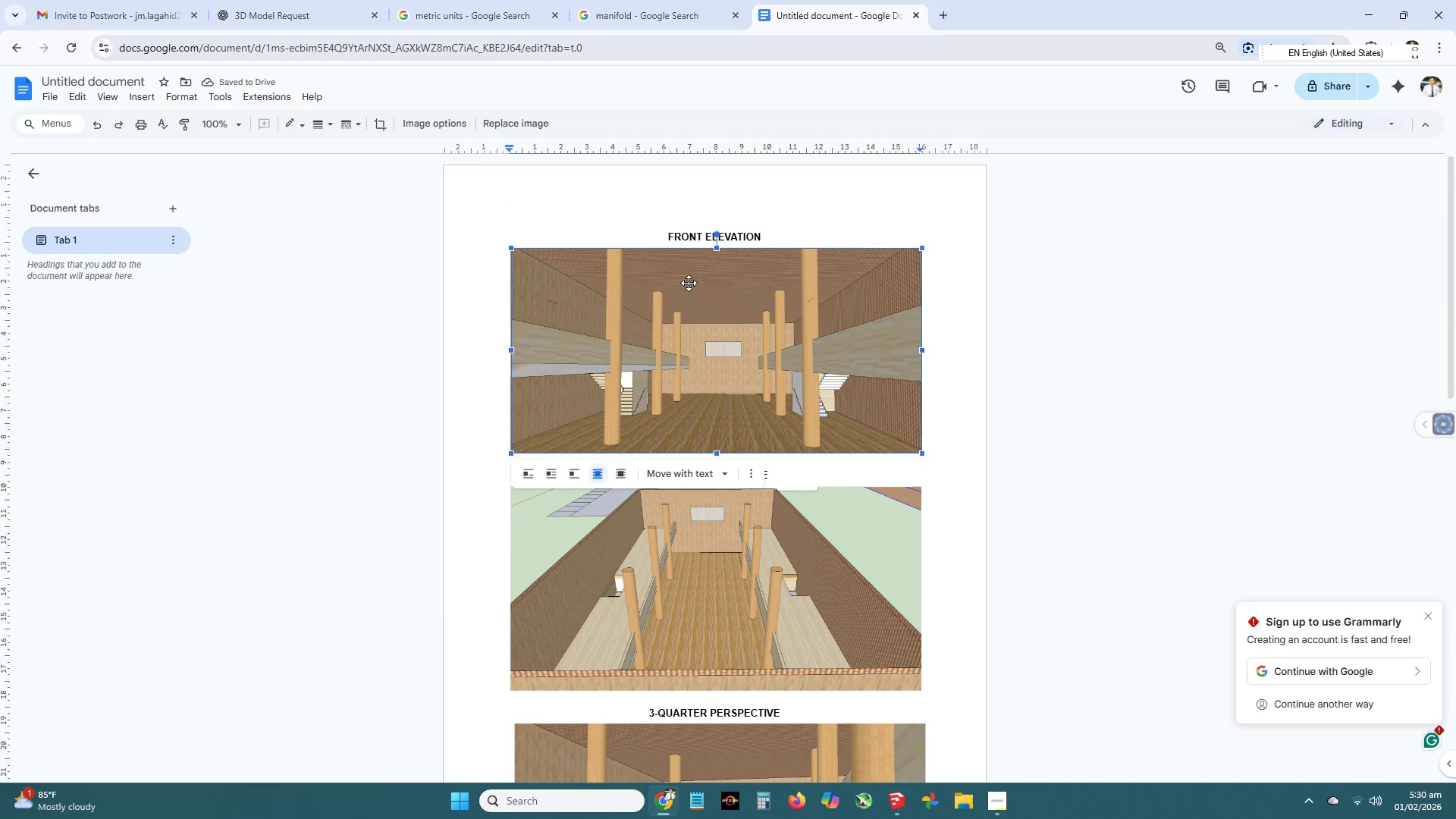 
left_click_drag(start_coordinate=[689, 283], to_coordinate=[688, 275])
 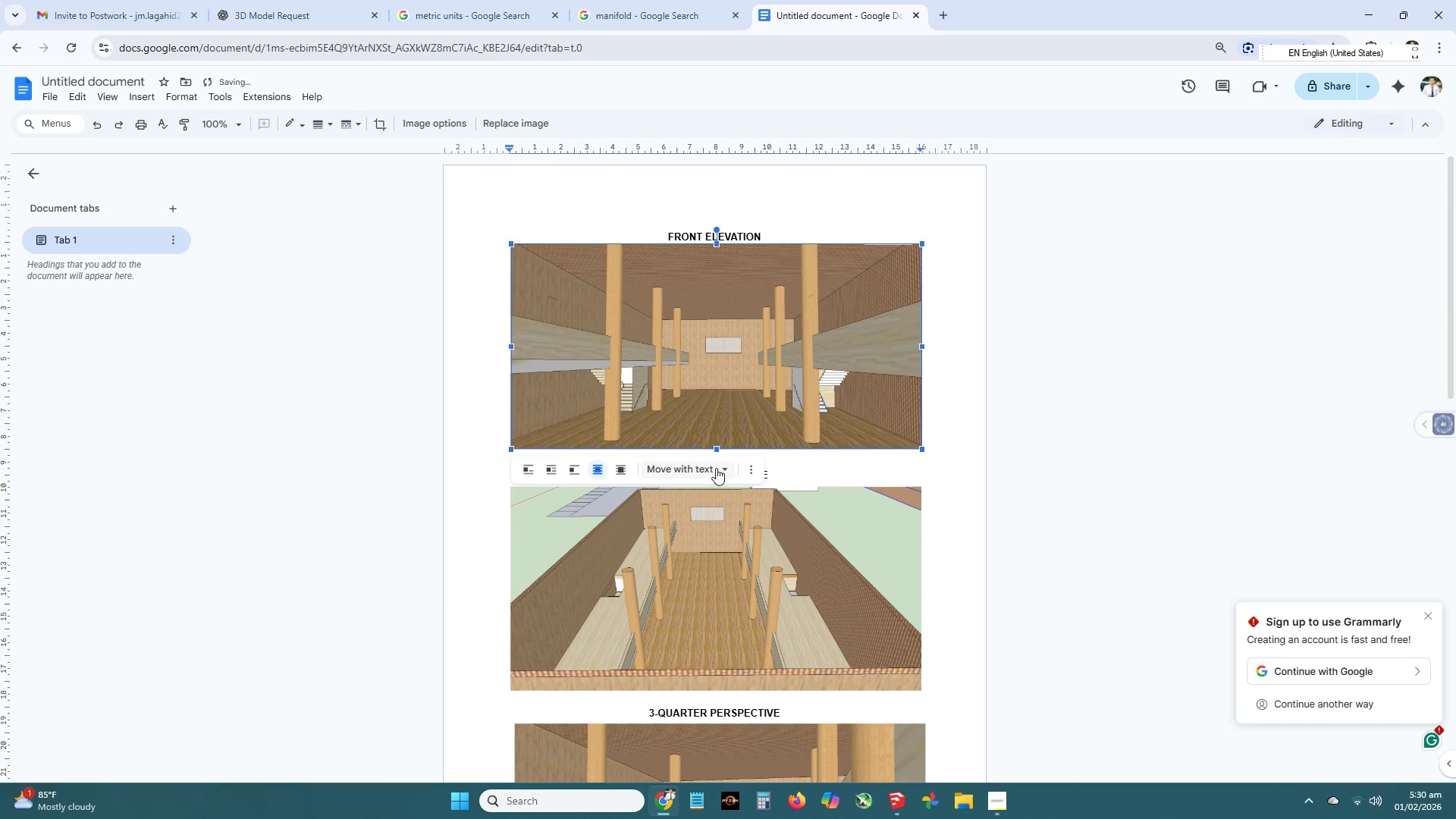 
left_click([836, 484])
 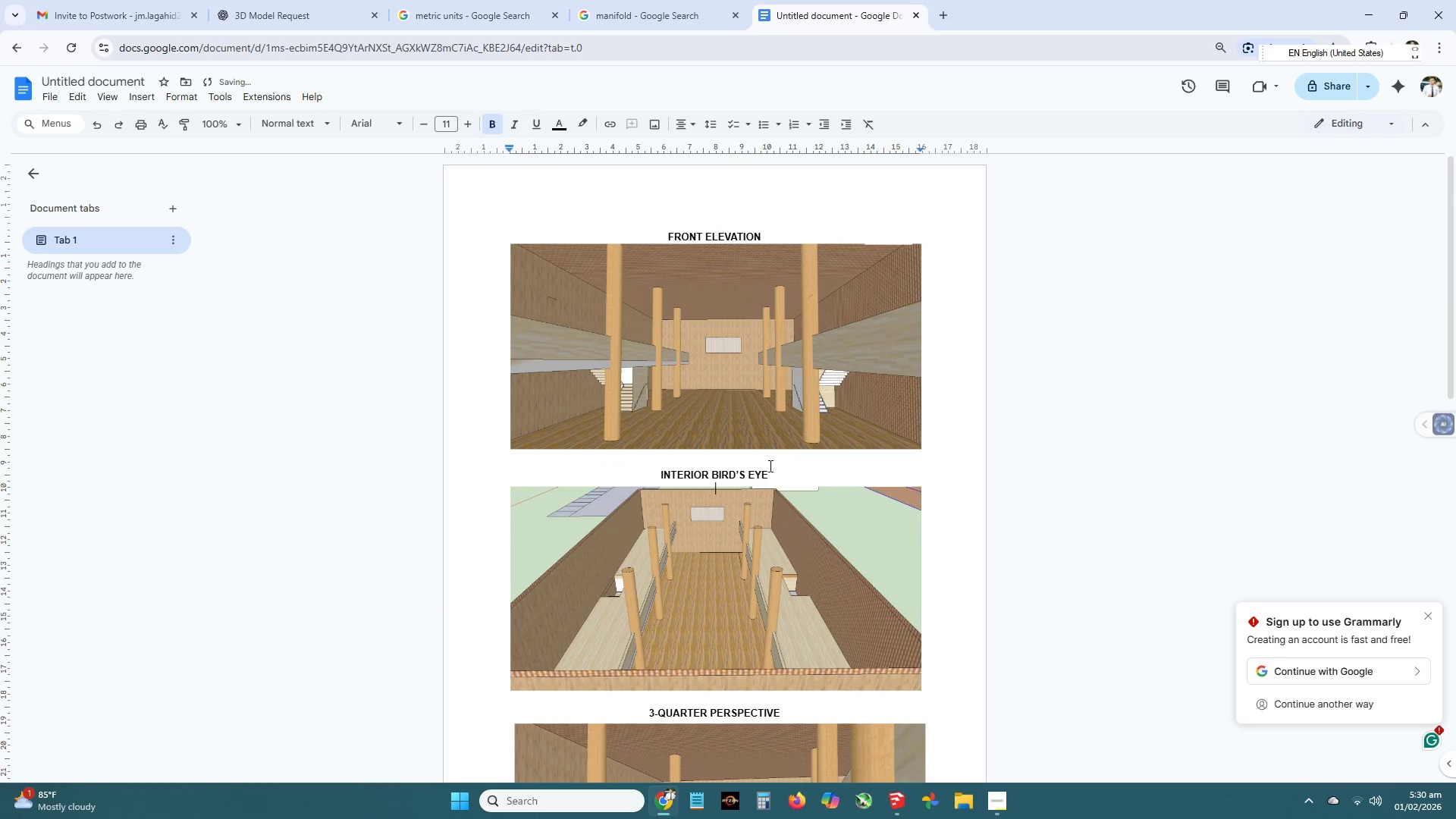 
left_click([763, 462])
 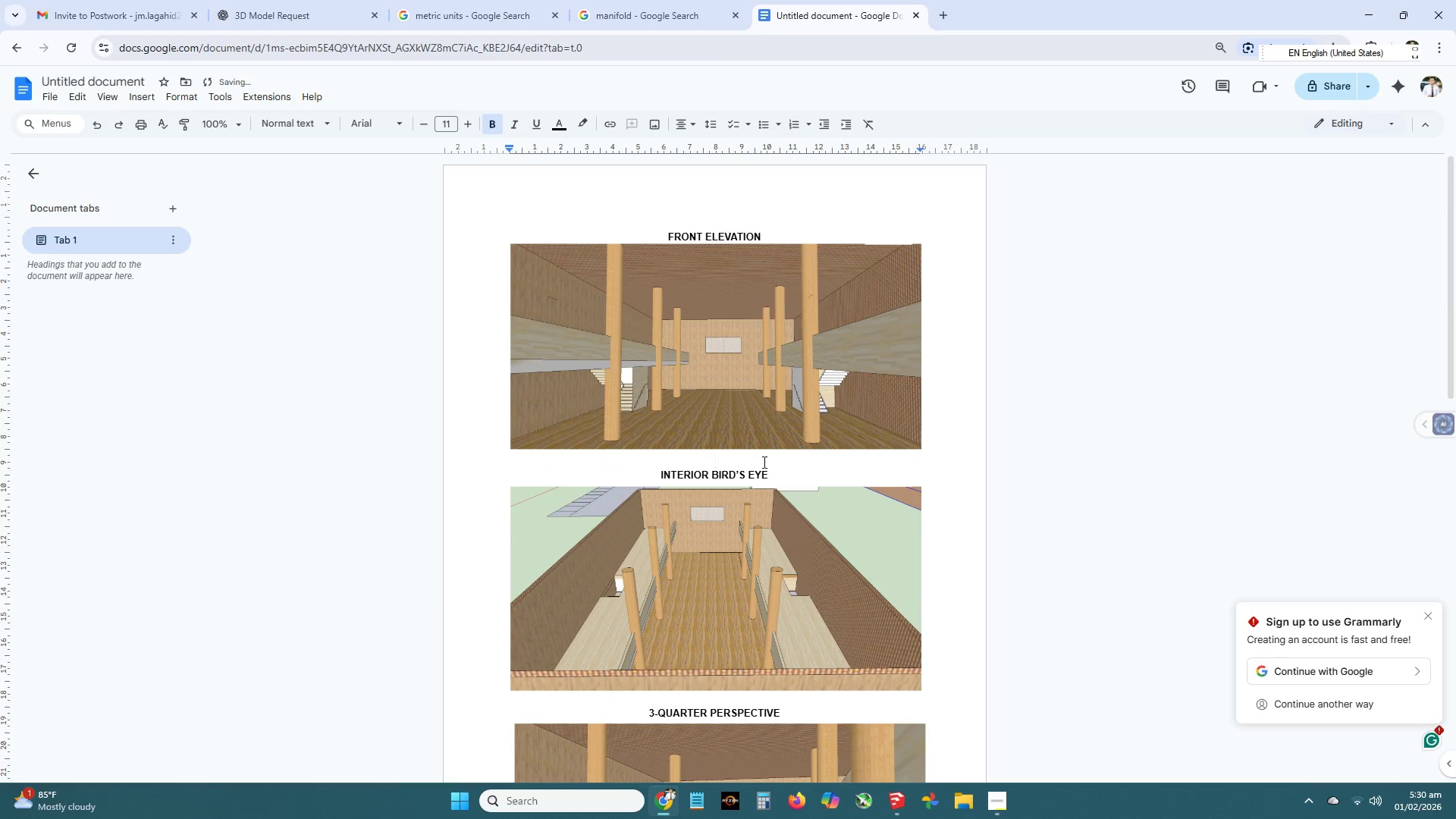 
key(Backspace)
 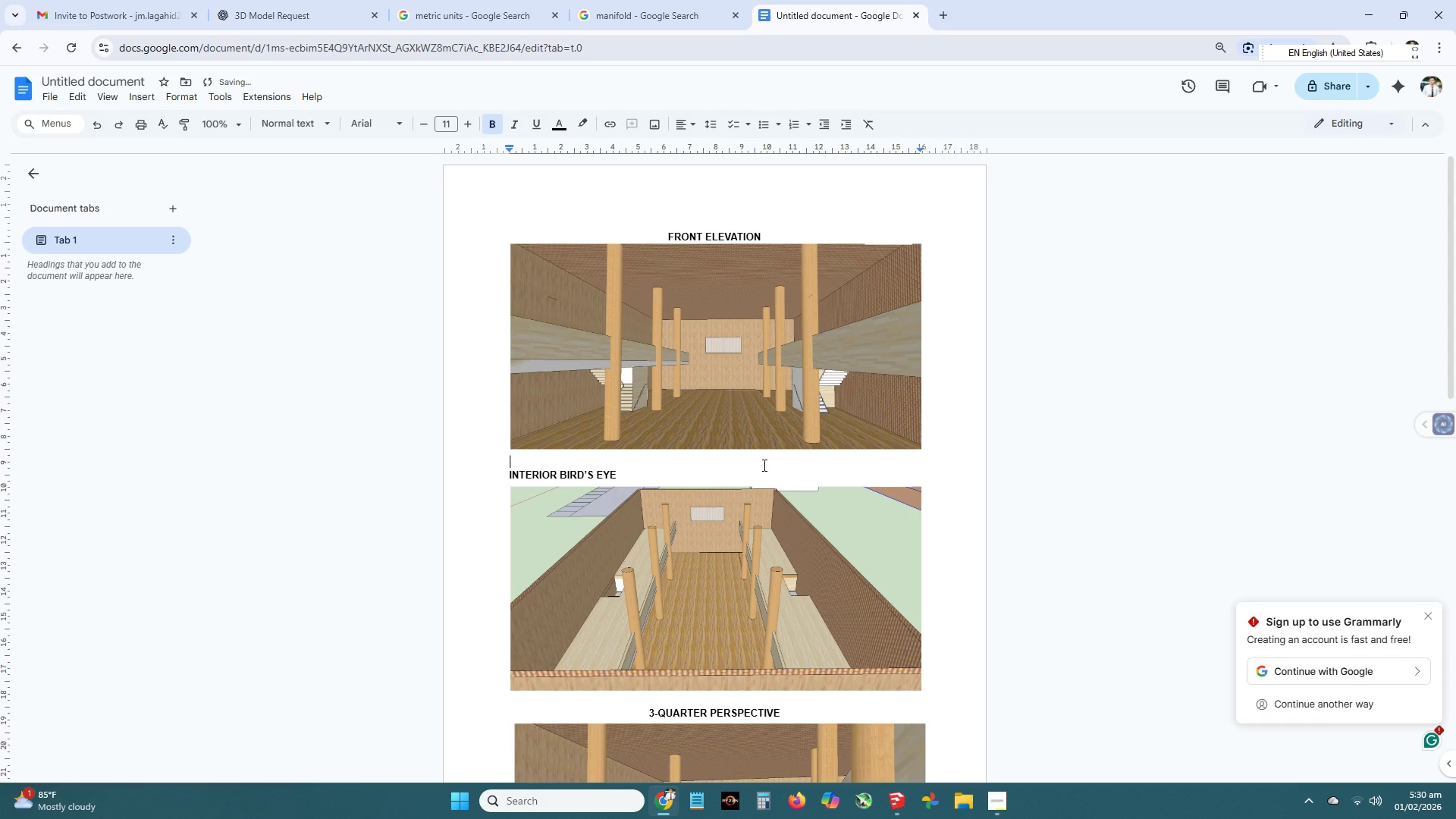 
key(Backspace)
 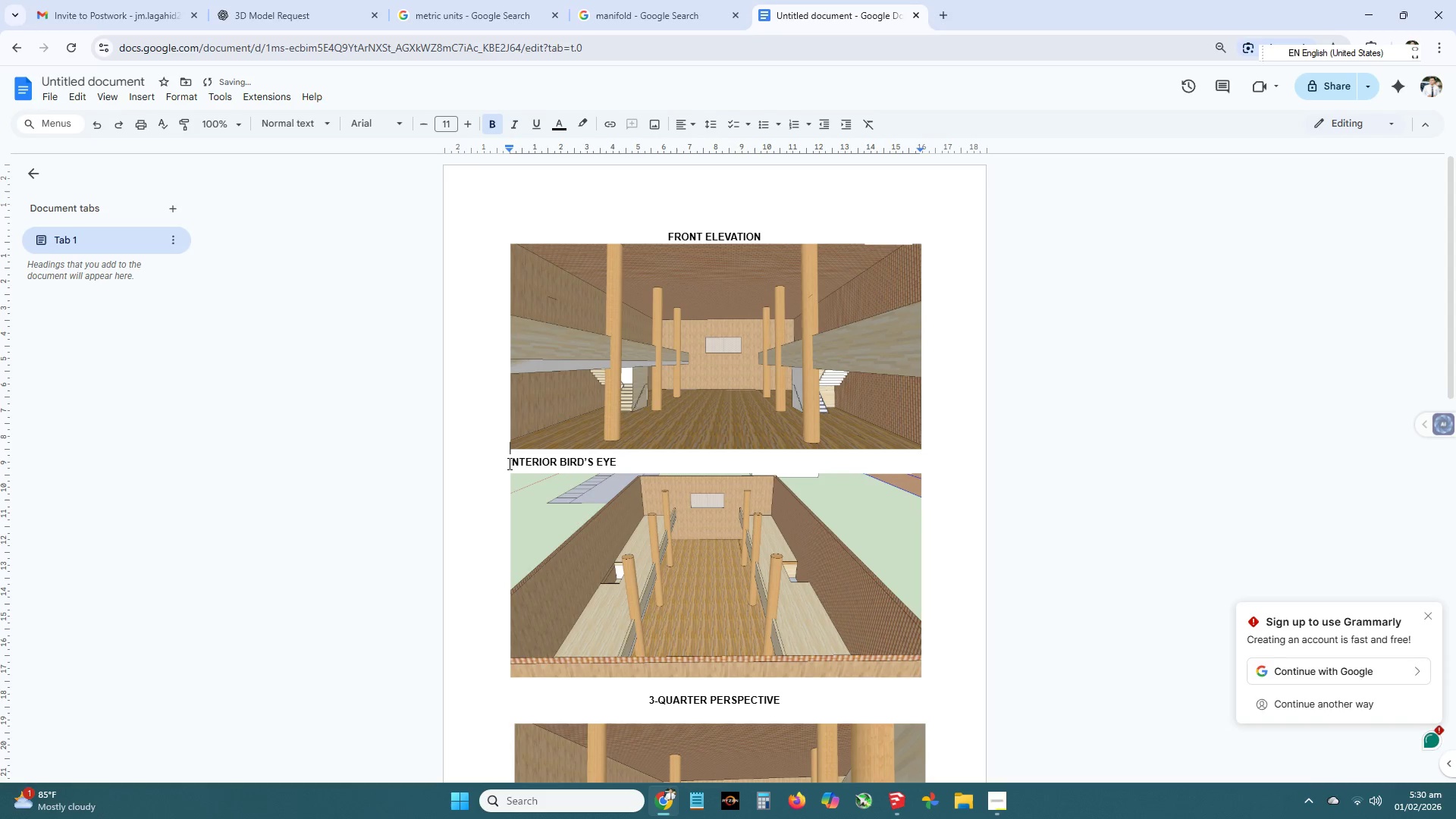 
left_click_drag(start_coordinate=[506, 462], to_coordinate=[647, 469])
 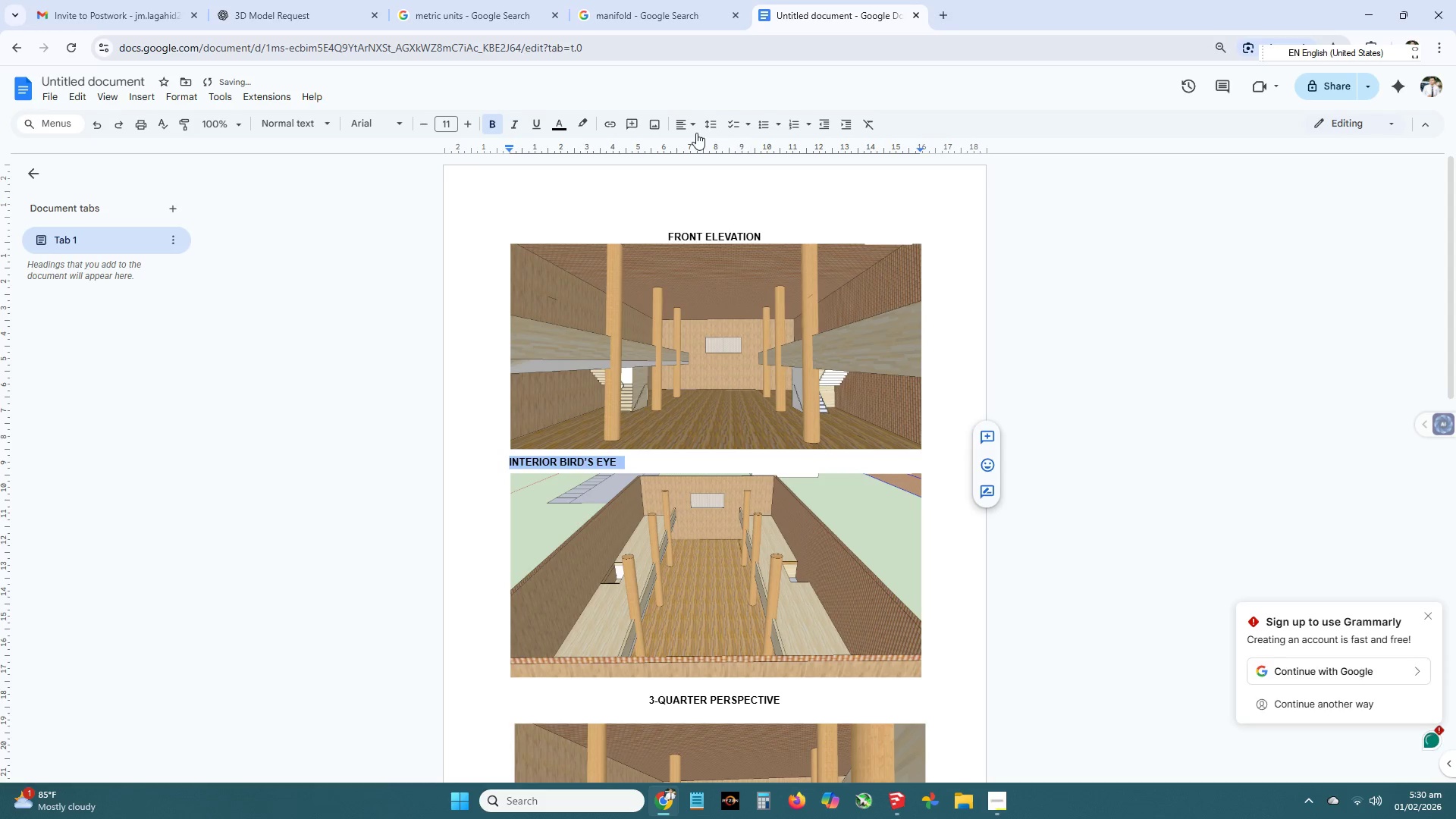 
left_click([692, 129])
 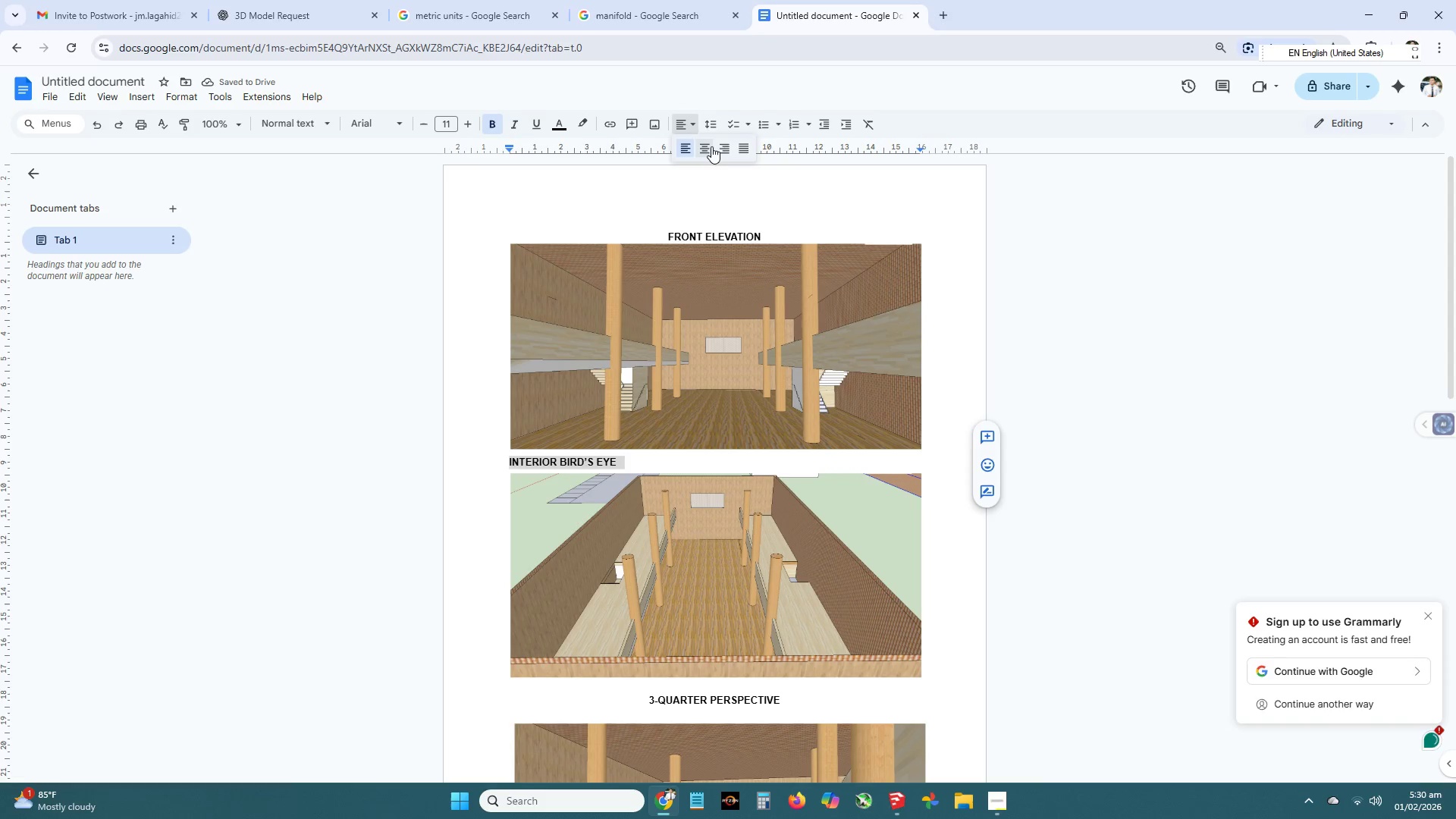 
left_click([708, 146])
 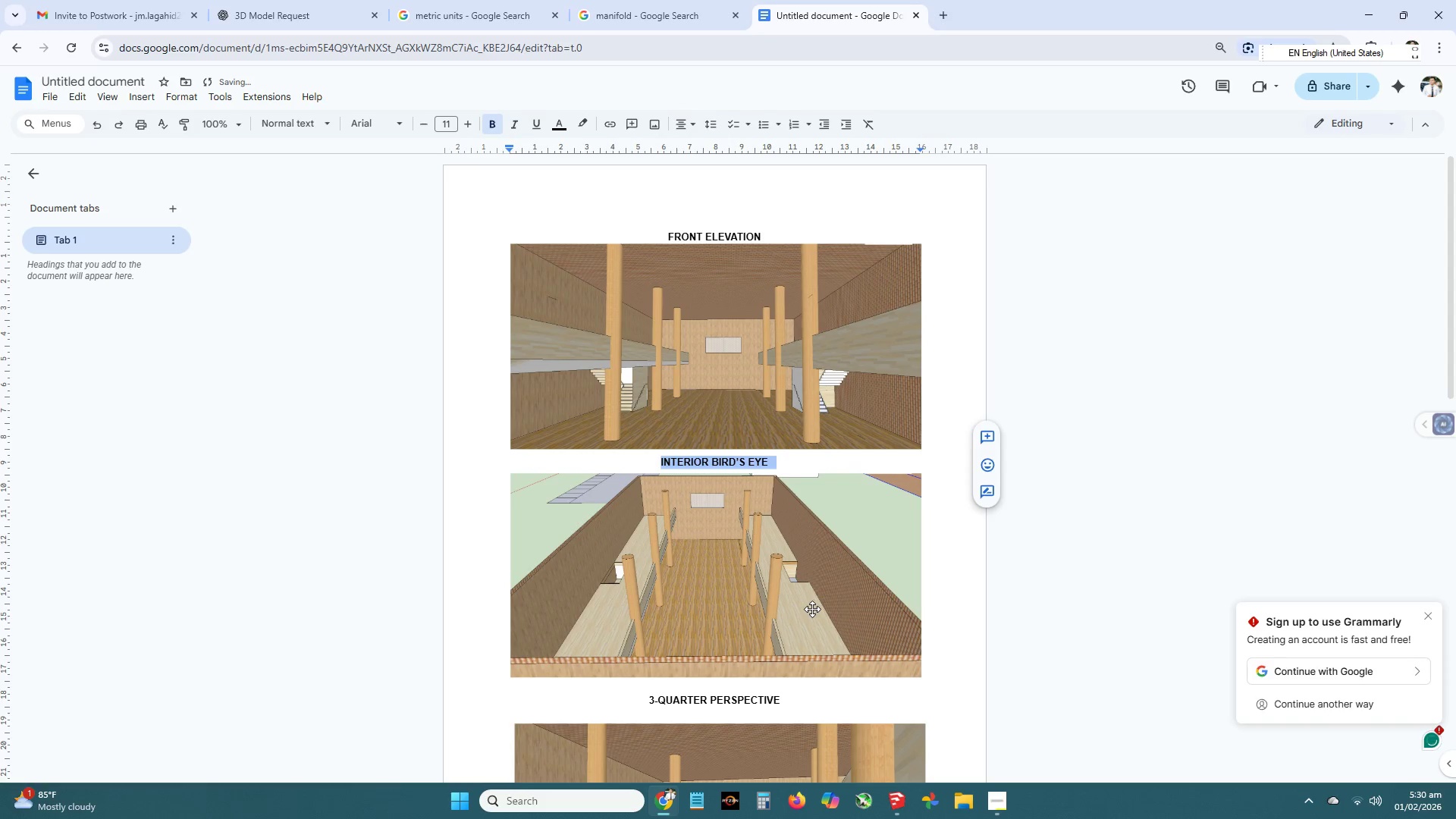 
left_click([812, 609])
 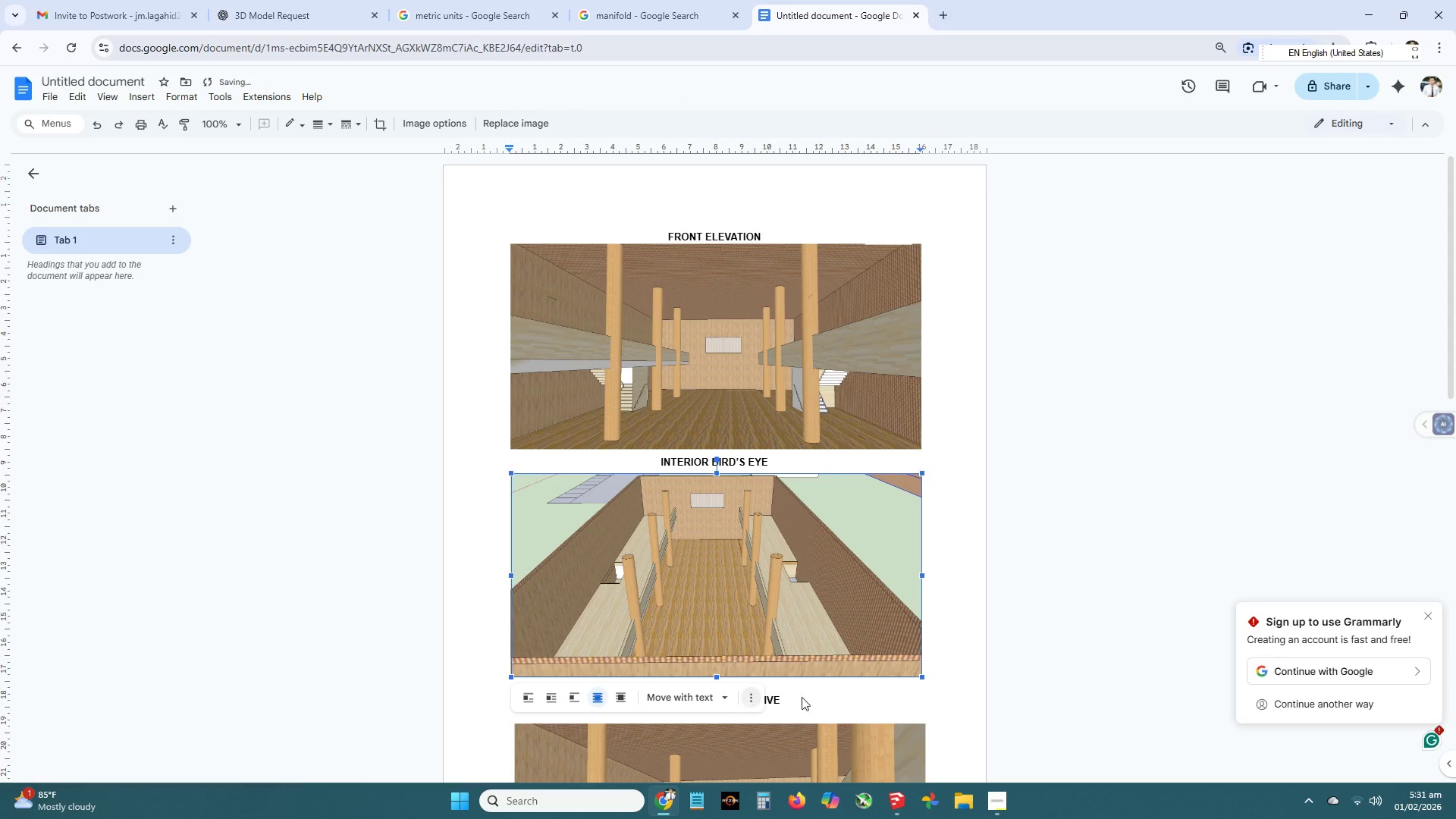 
left_click([848, 697])
 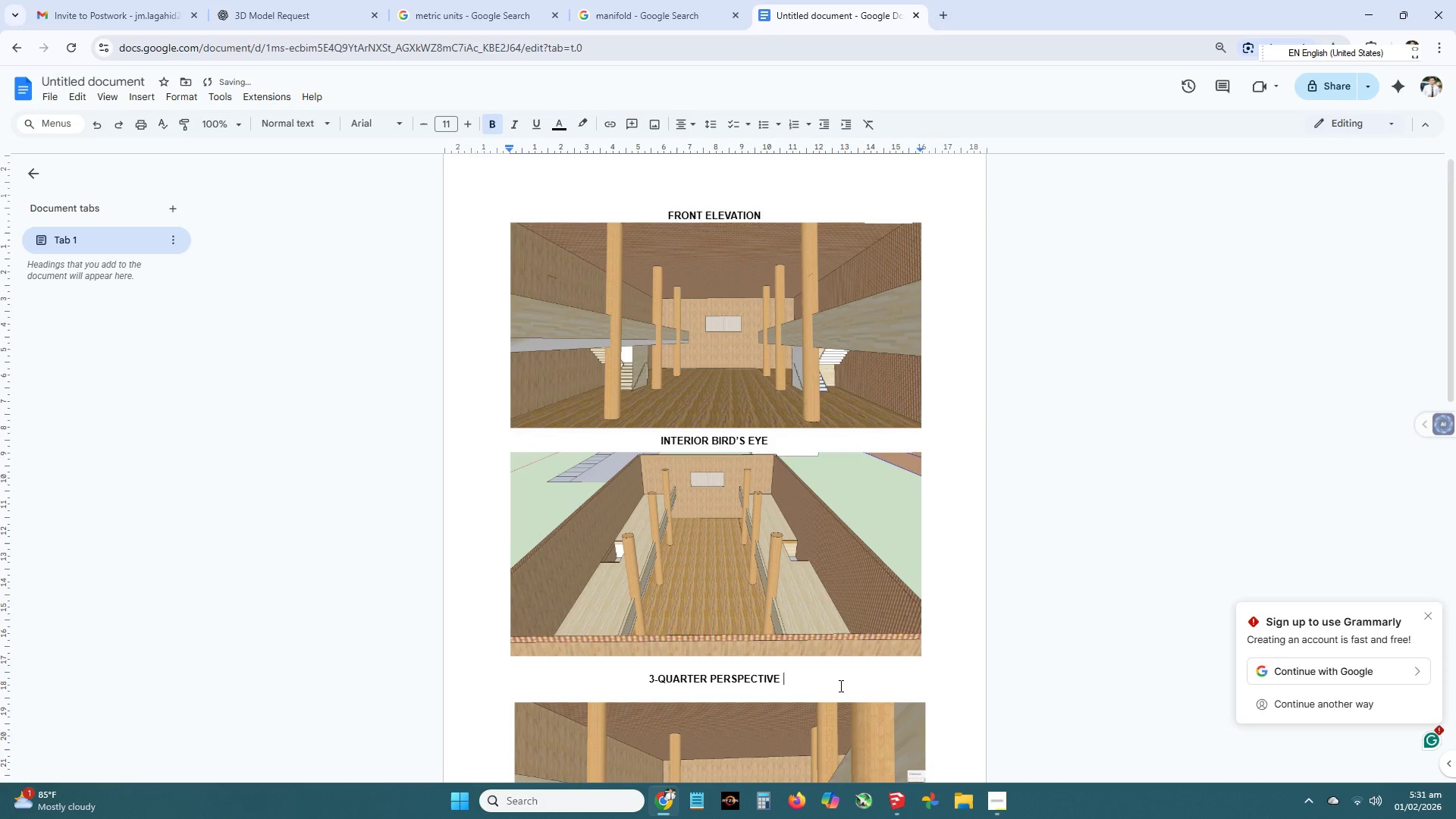 
scroll: coordinate [842, 693], scroll_direction: down, amount: 1.0
 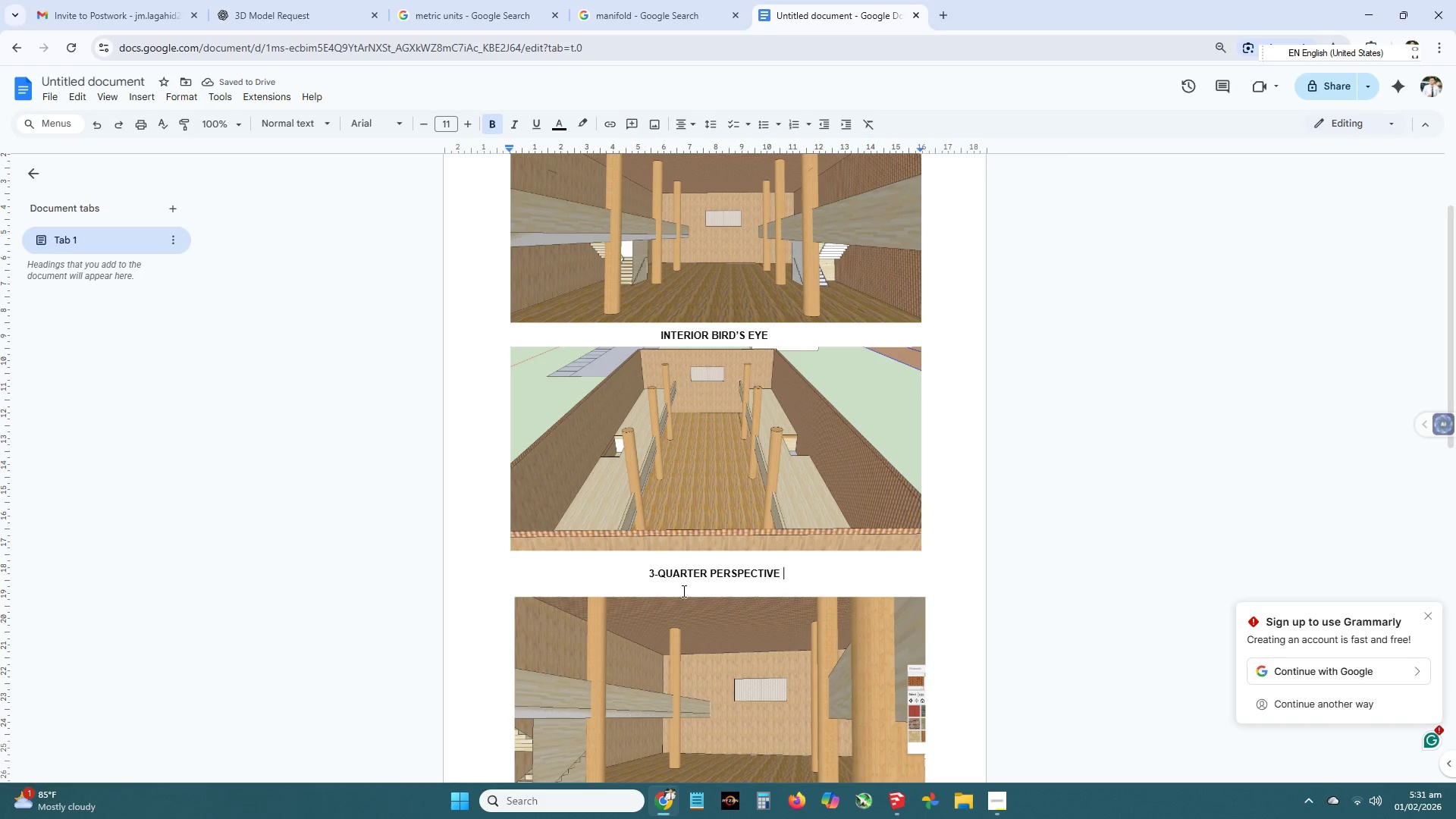 
left_click([681, 605])
 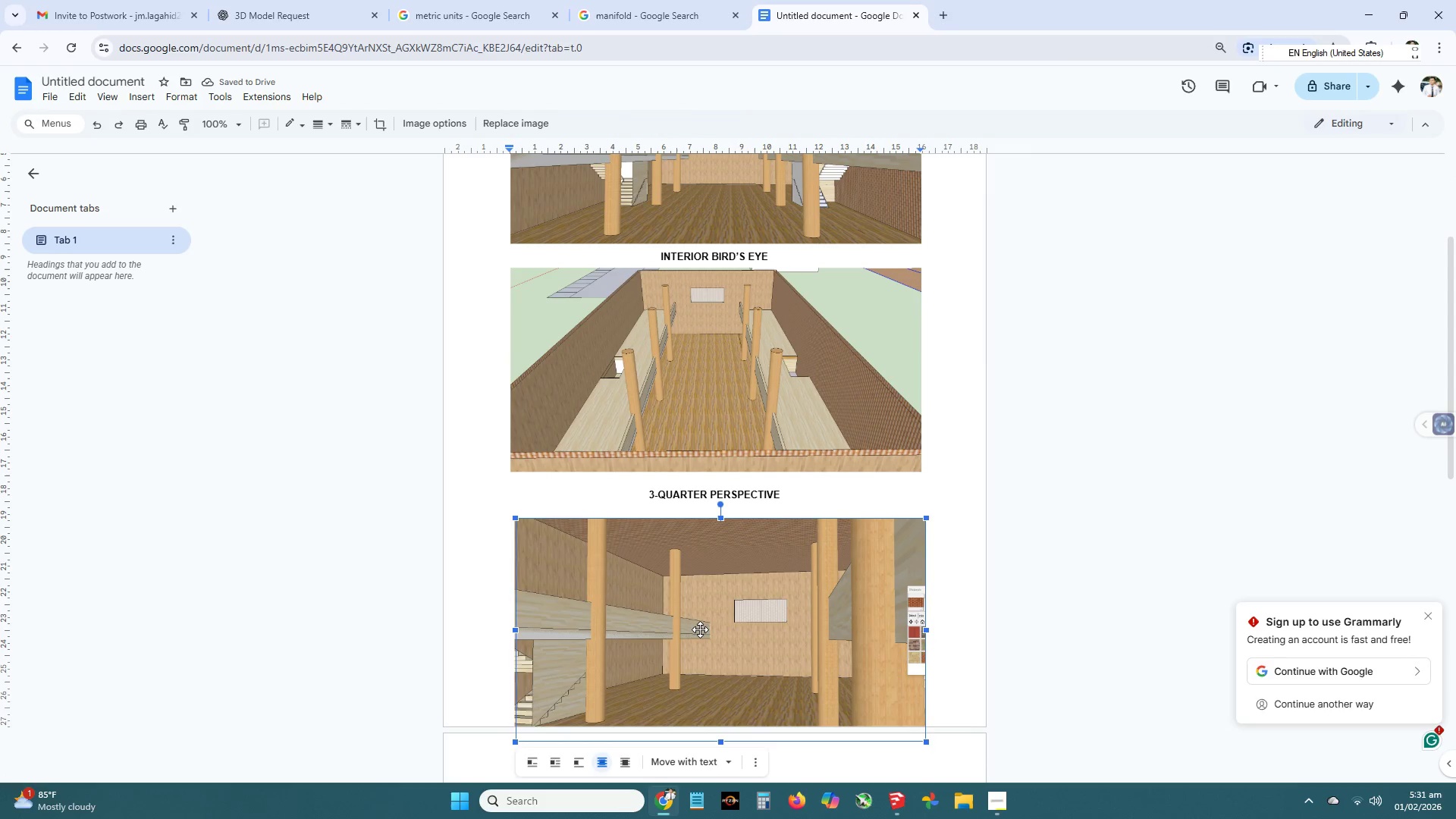 
left_click_drag(start_coordinate=[700, 629], to_coordinate=[701, 613])
 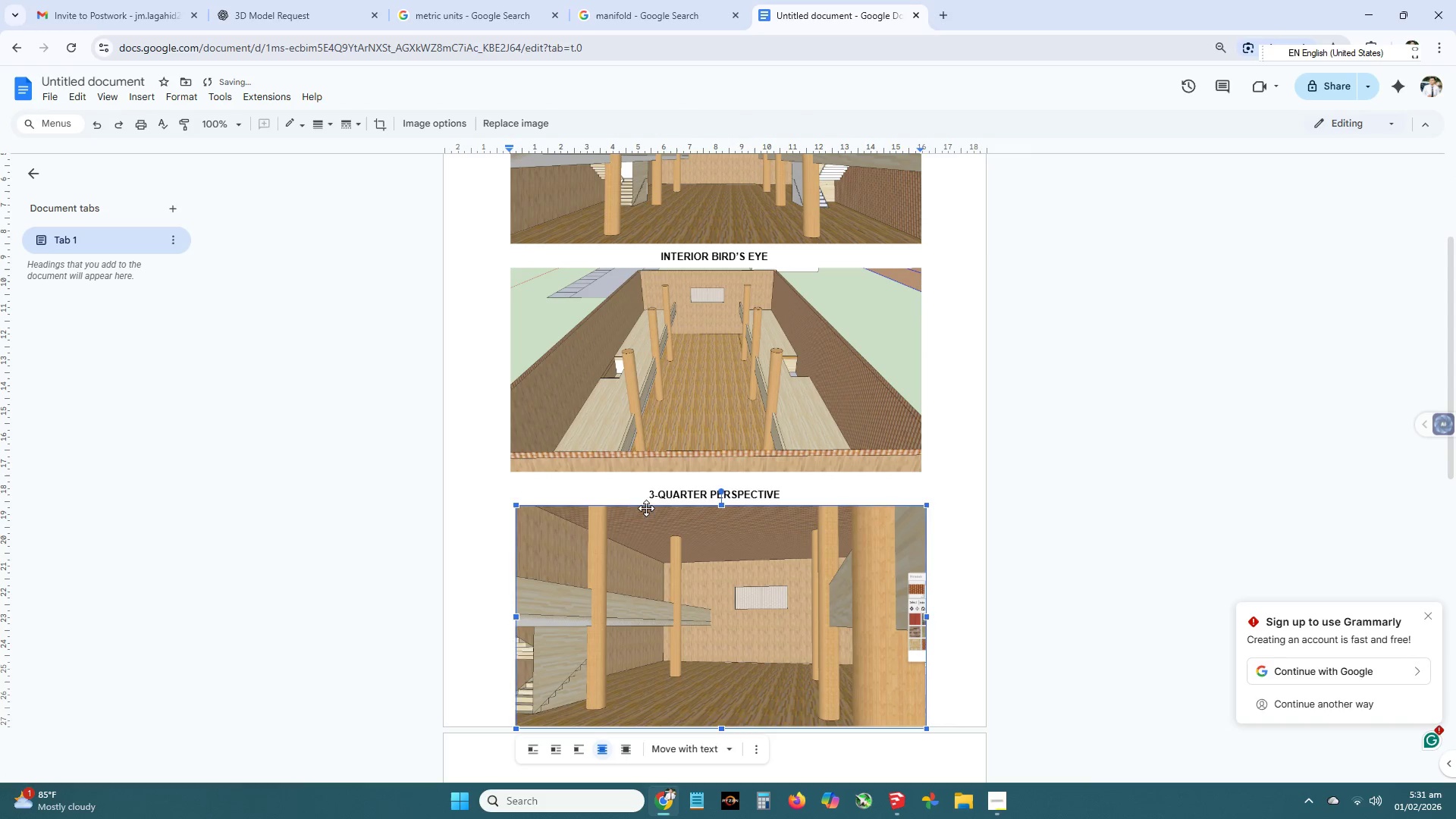 
left_click([639, 493])
 